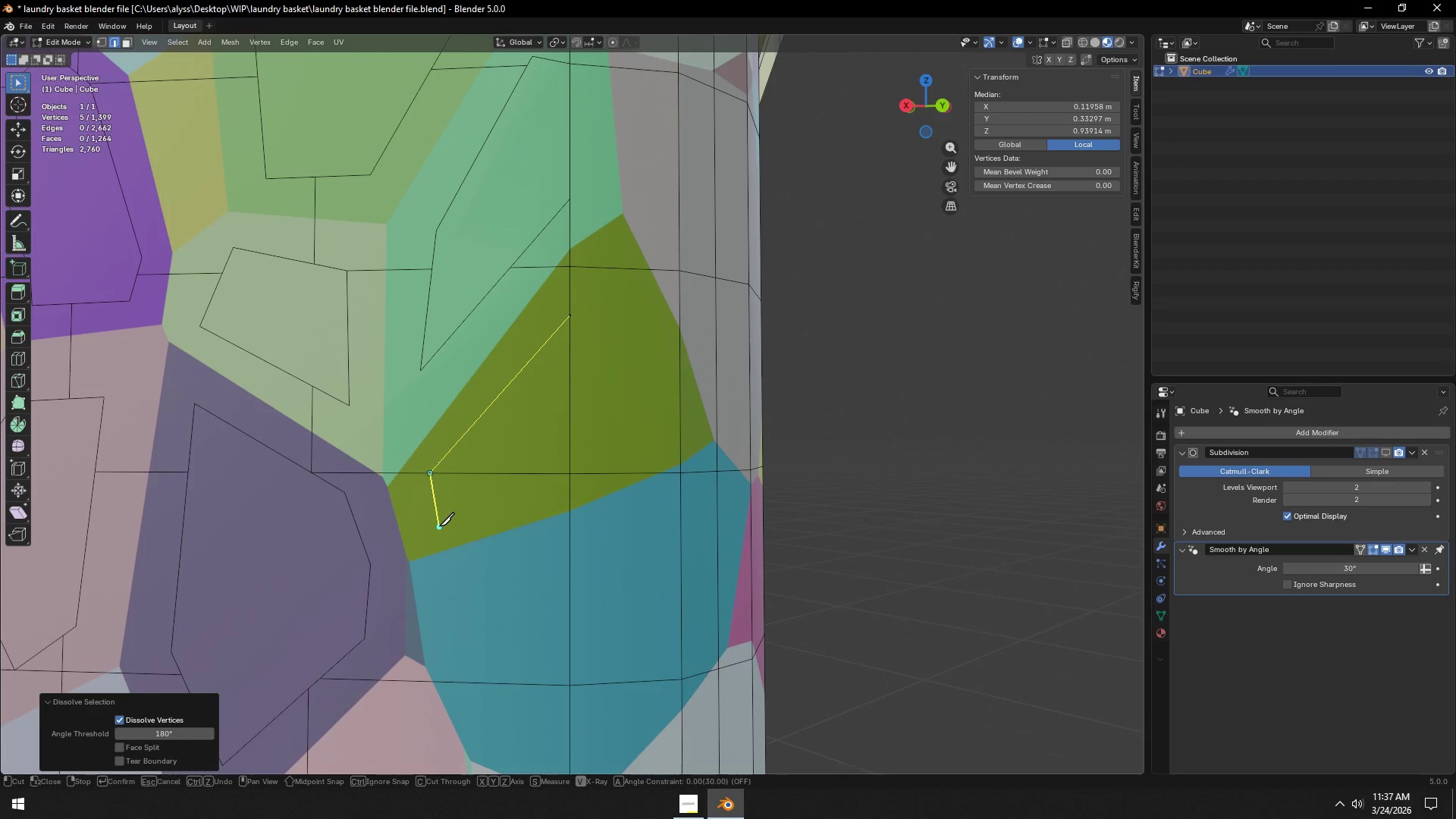 
left_click([439, 526])
 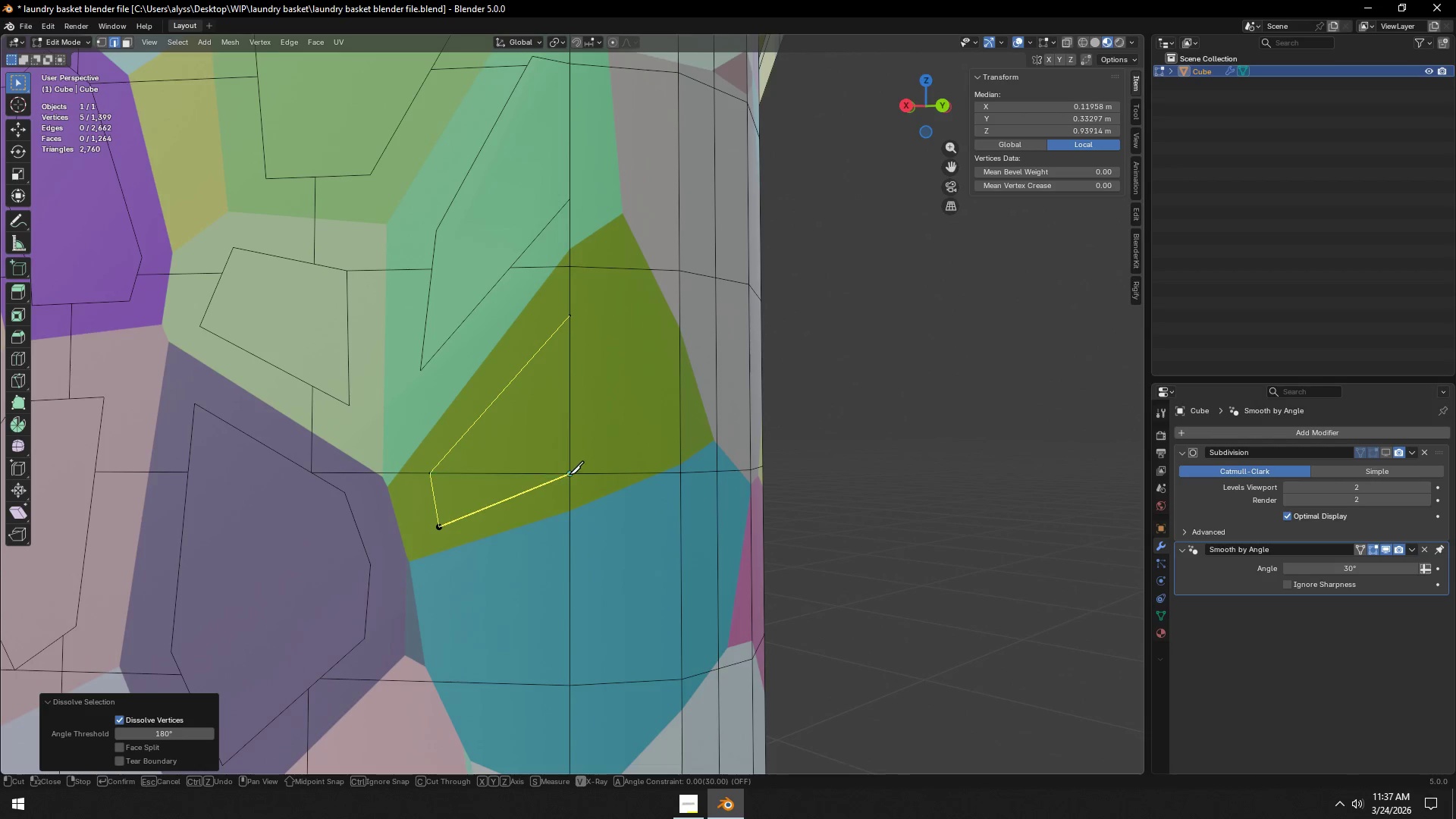 
left_click([569, 475])
 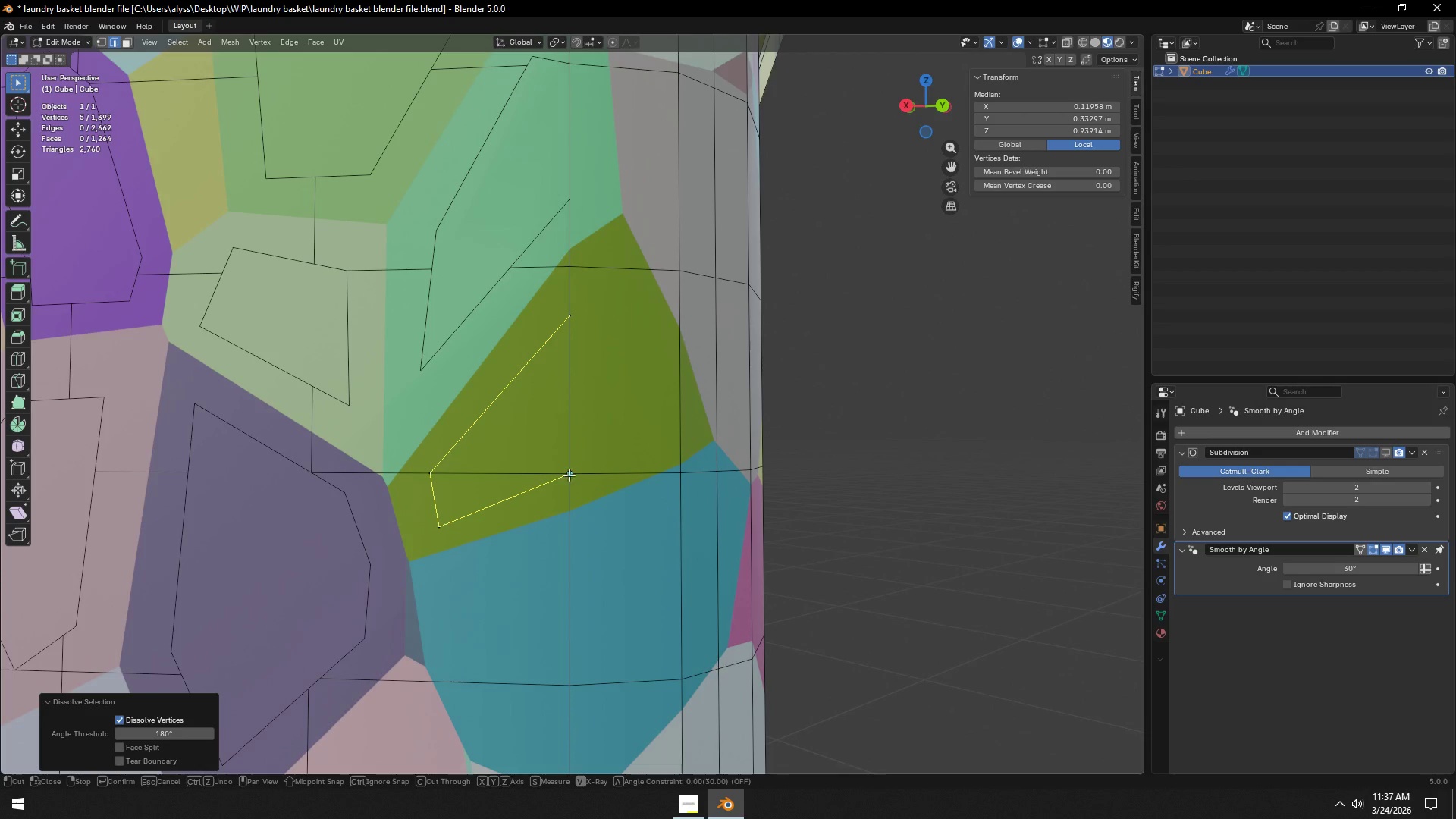 
key(Space)
 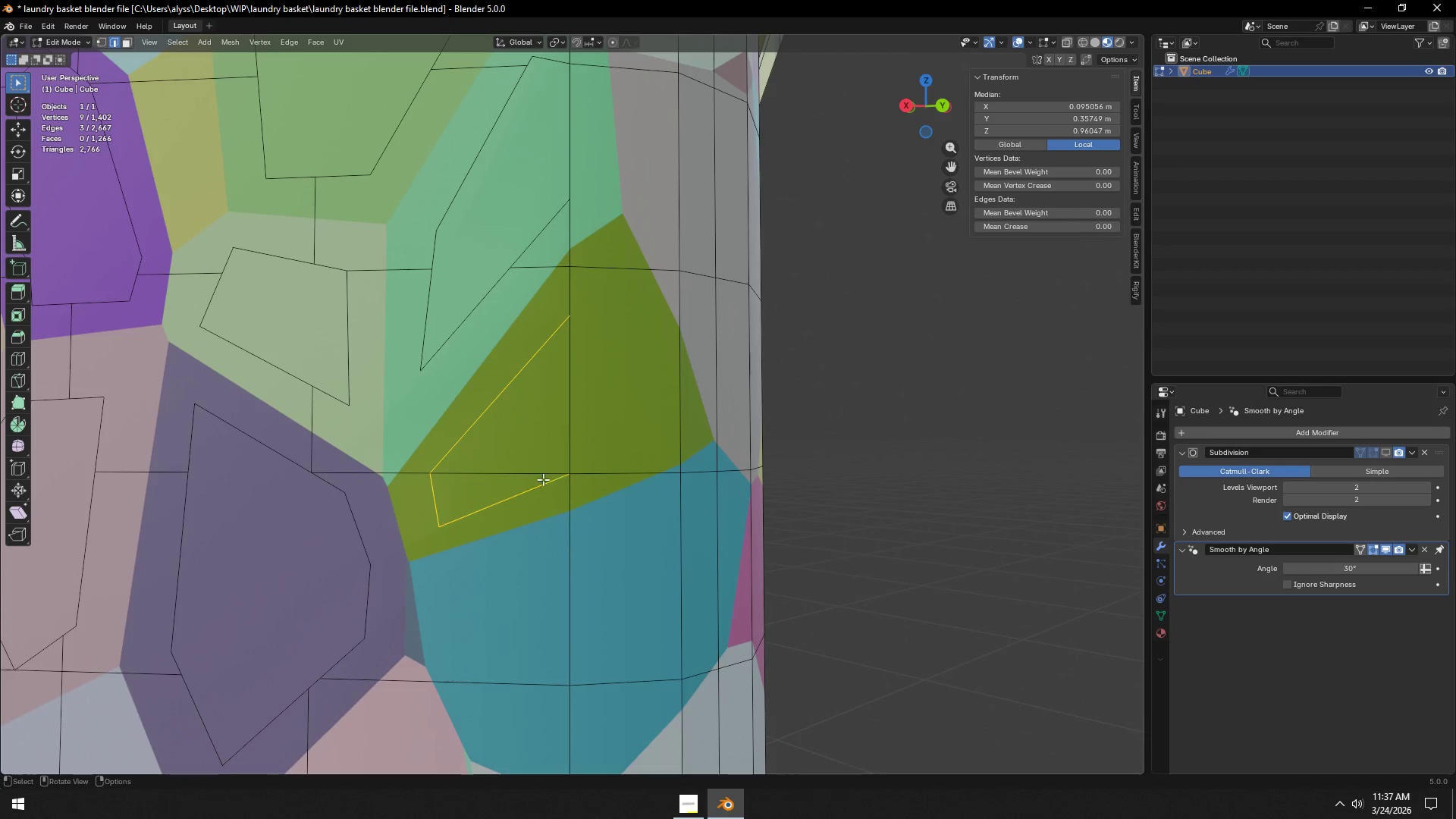 
key(2)
 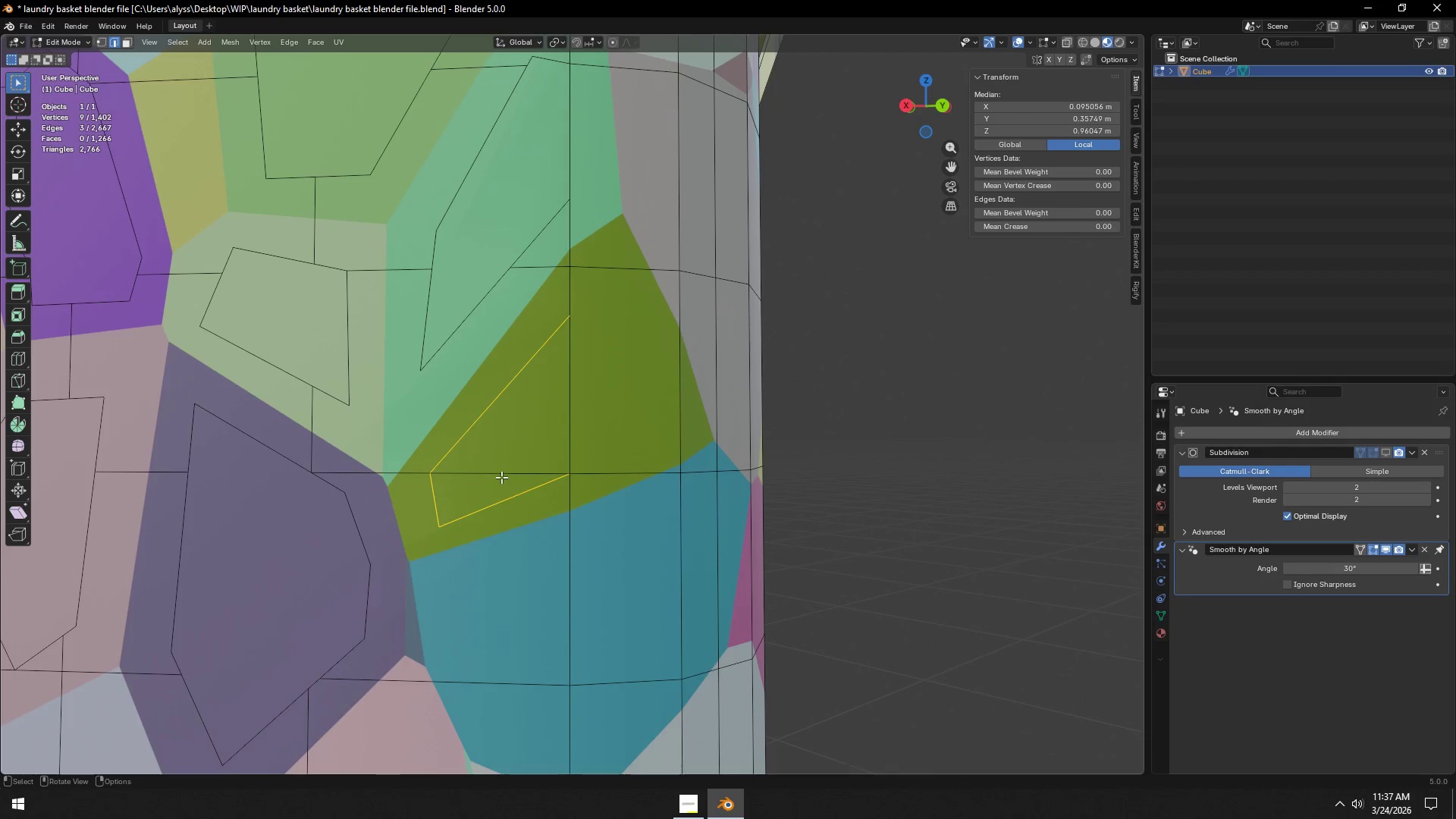 
left_click([501, 476])
 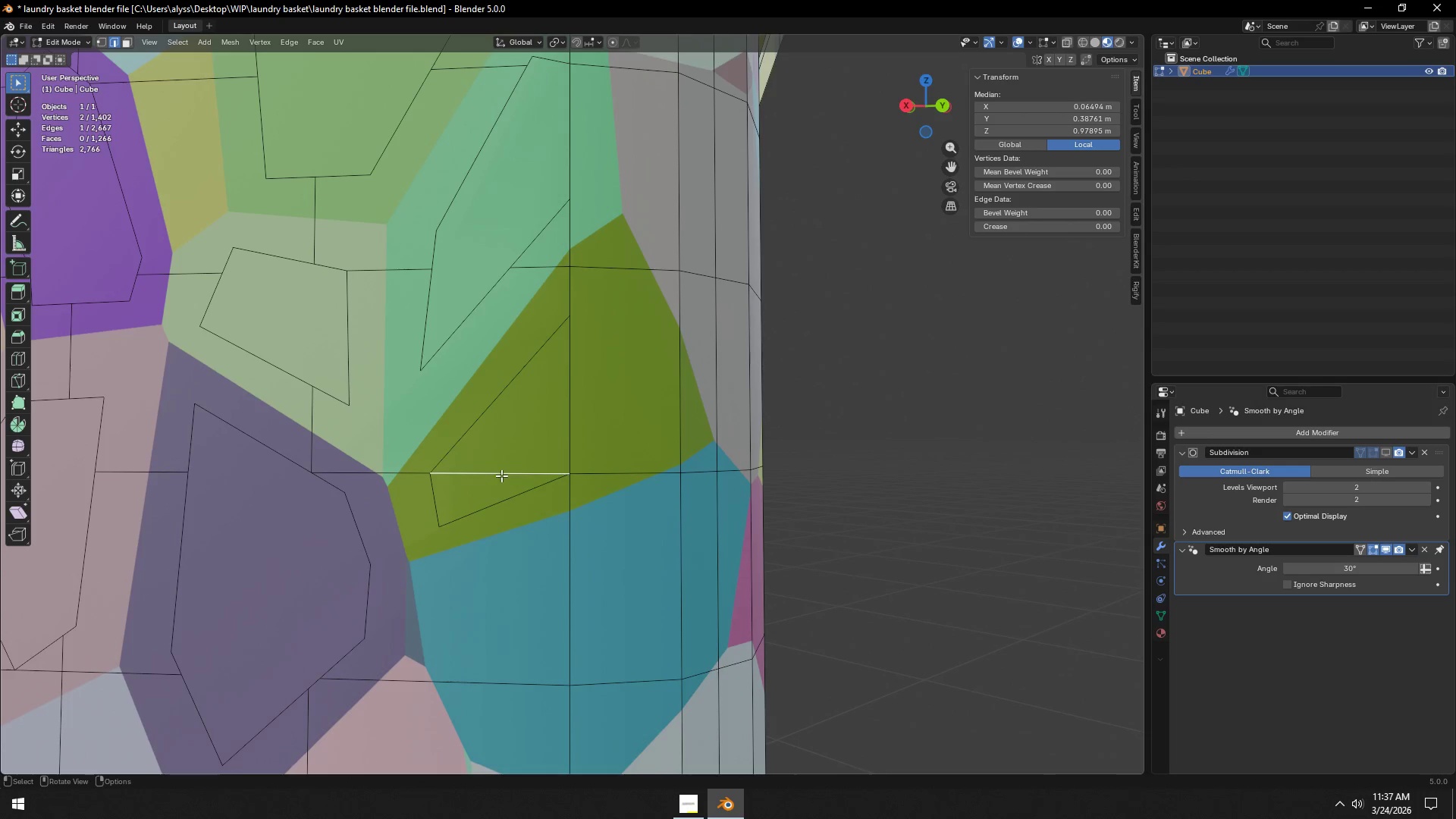 
key(Control+Z)
 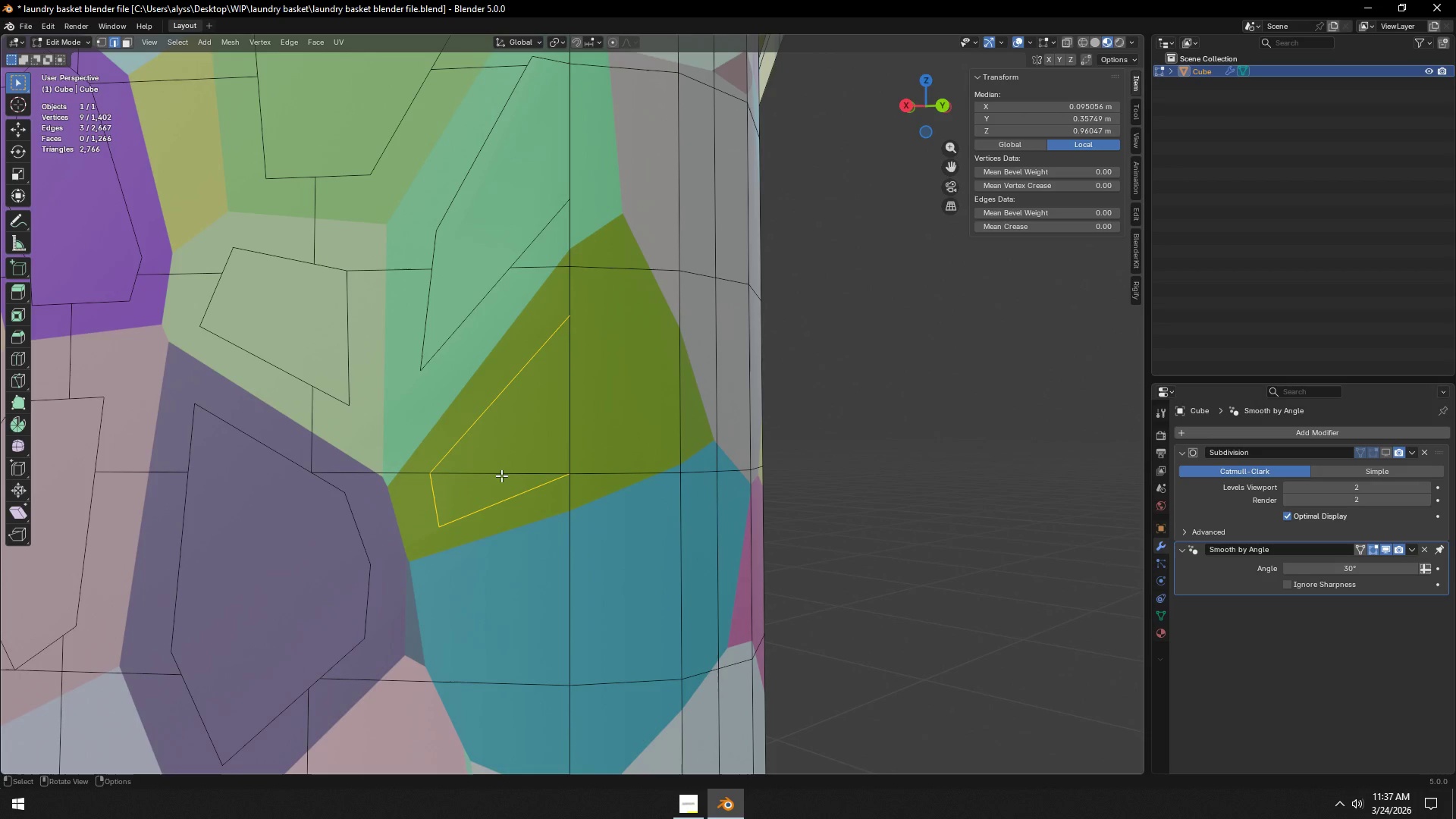 
left_click([501, 475])
 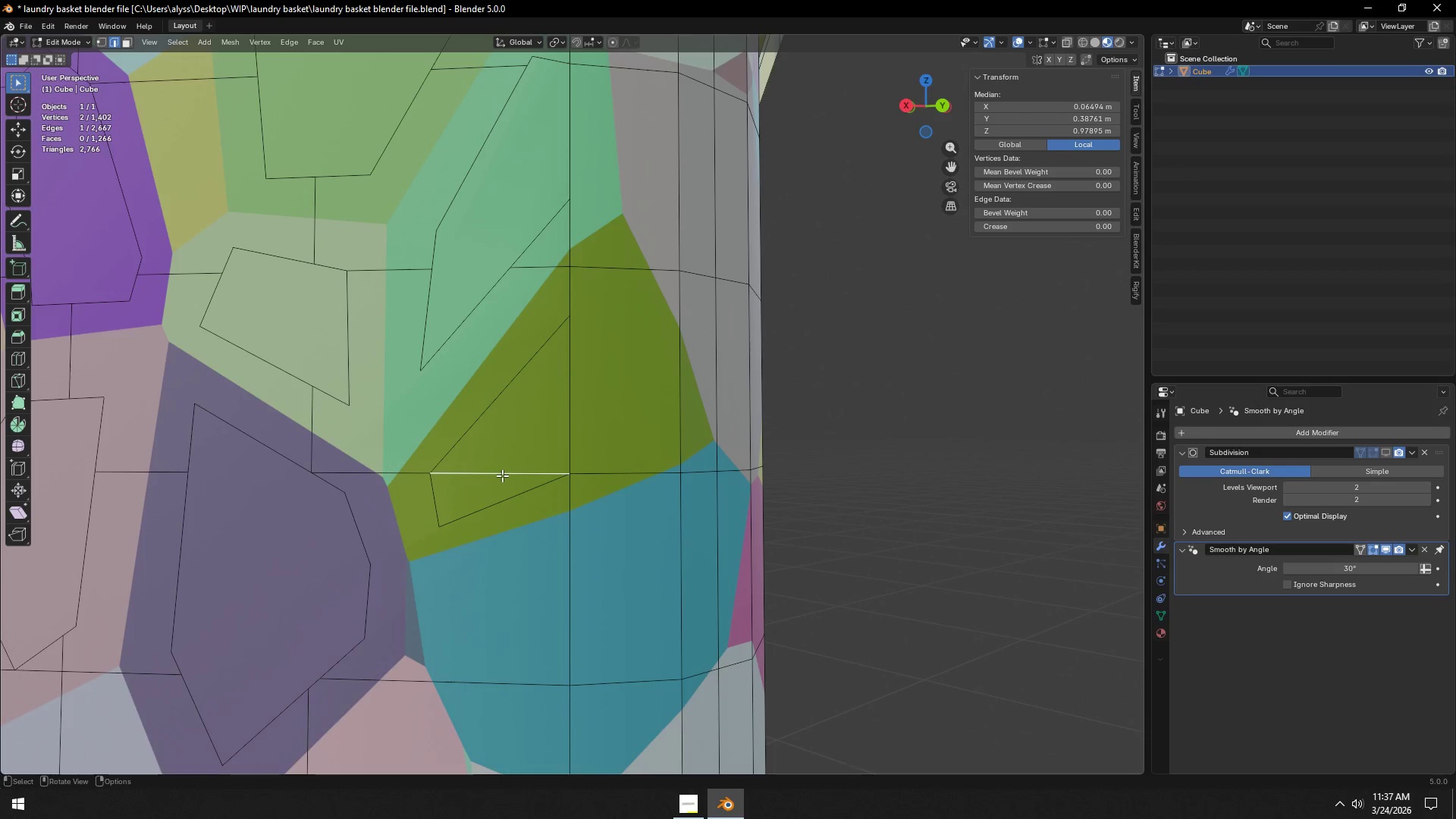 
key(Control+X)
 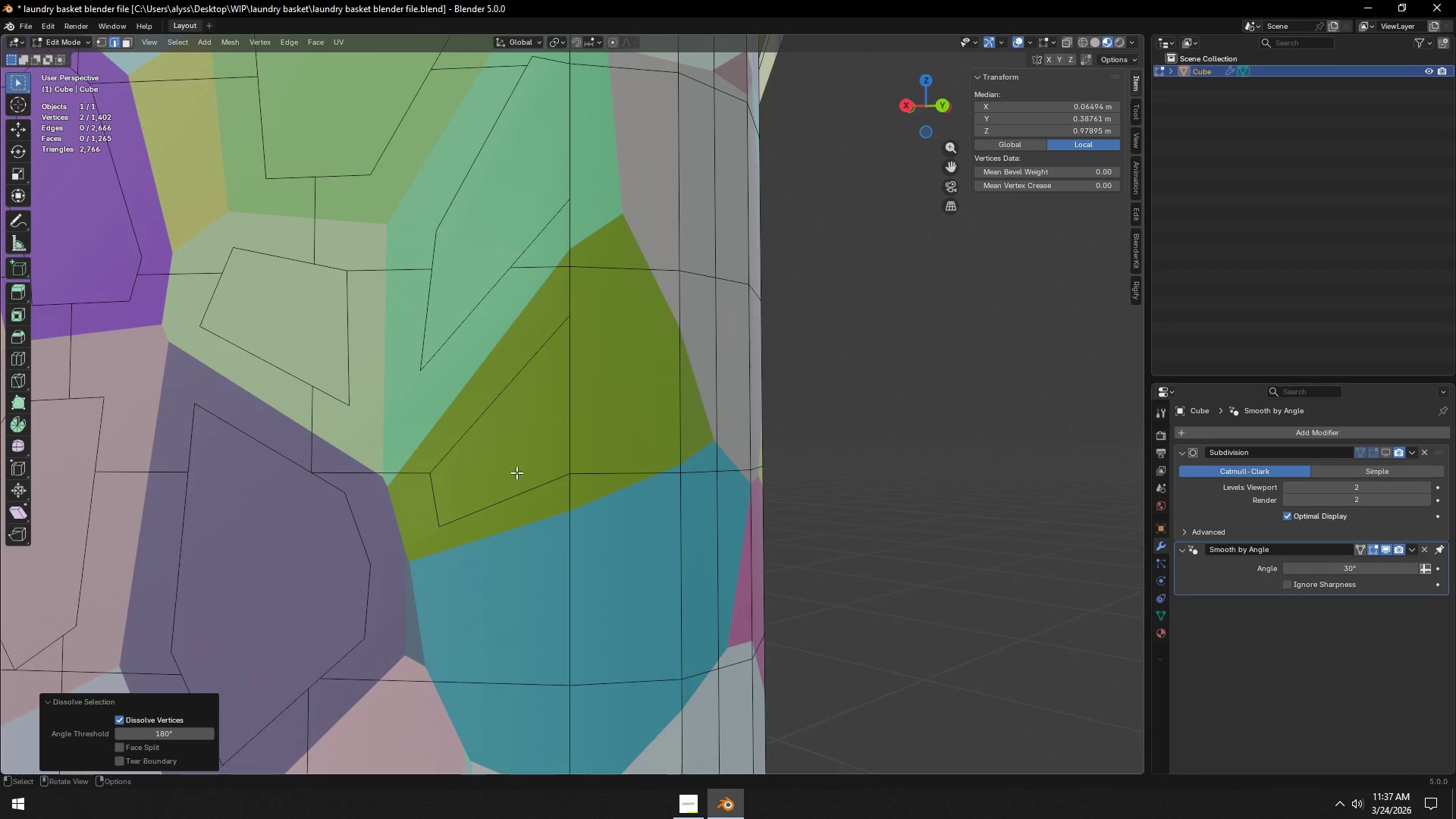 
scroll: coordinate [516, 472], scroll_direction: down, amount: 4.0
 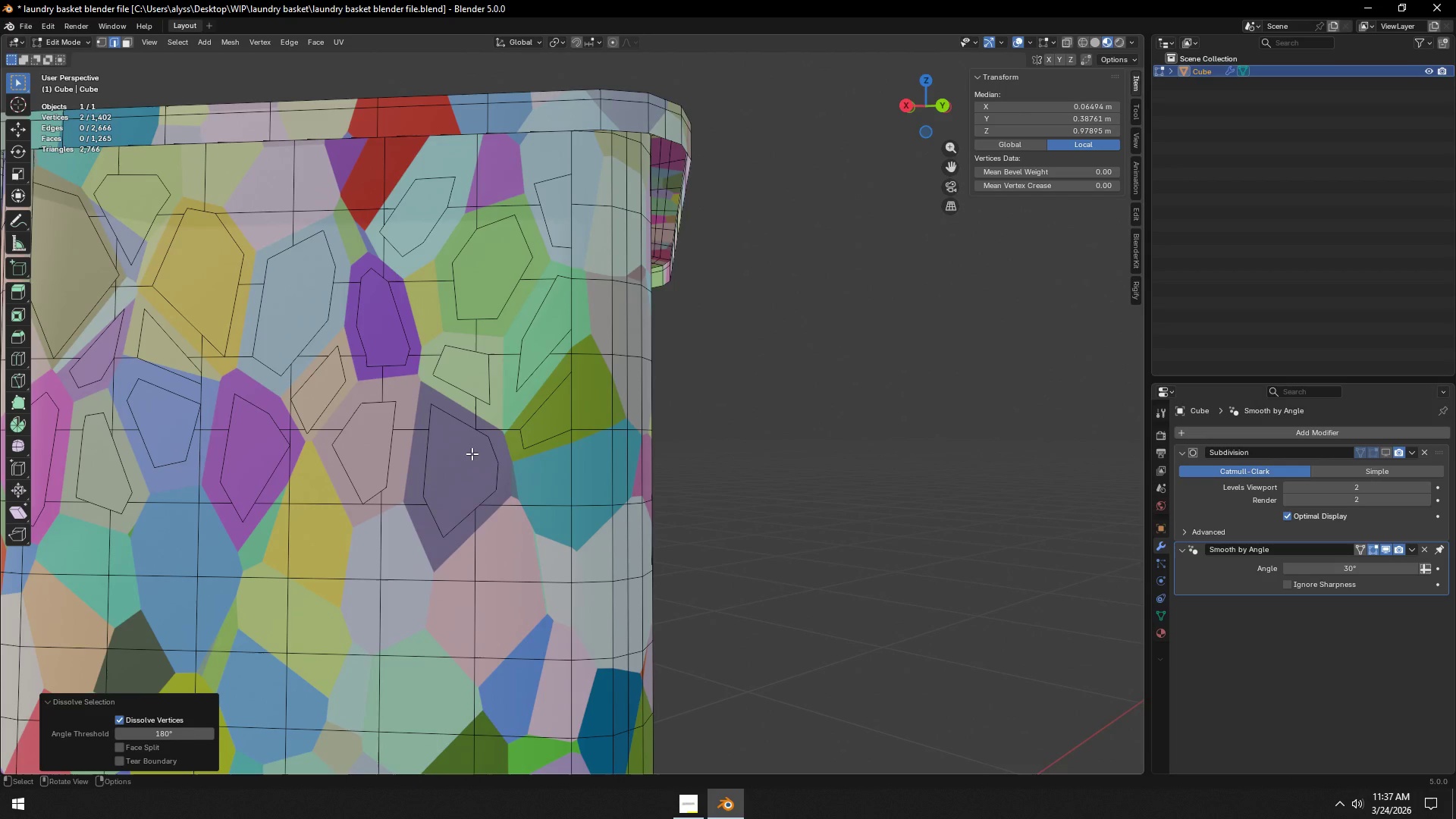 
wait(5.59)
 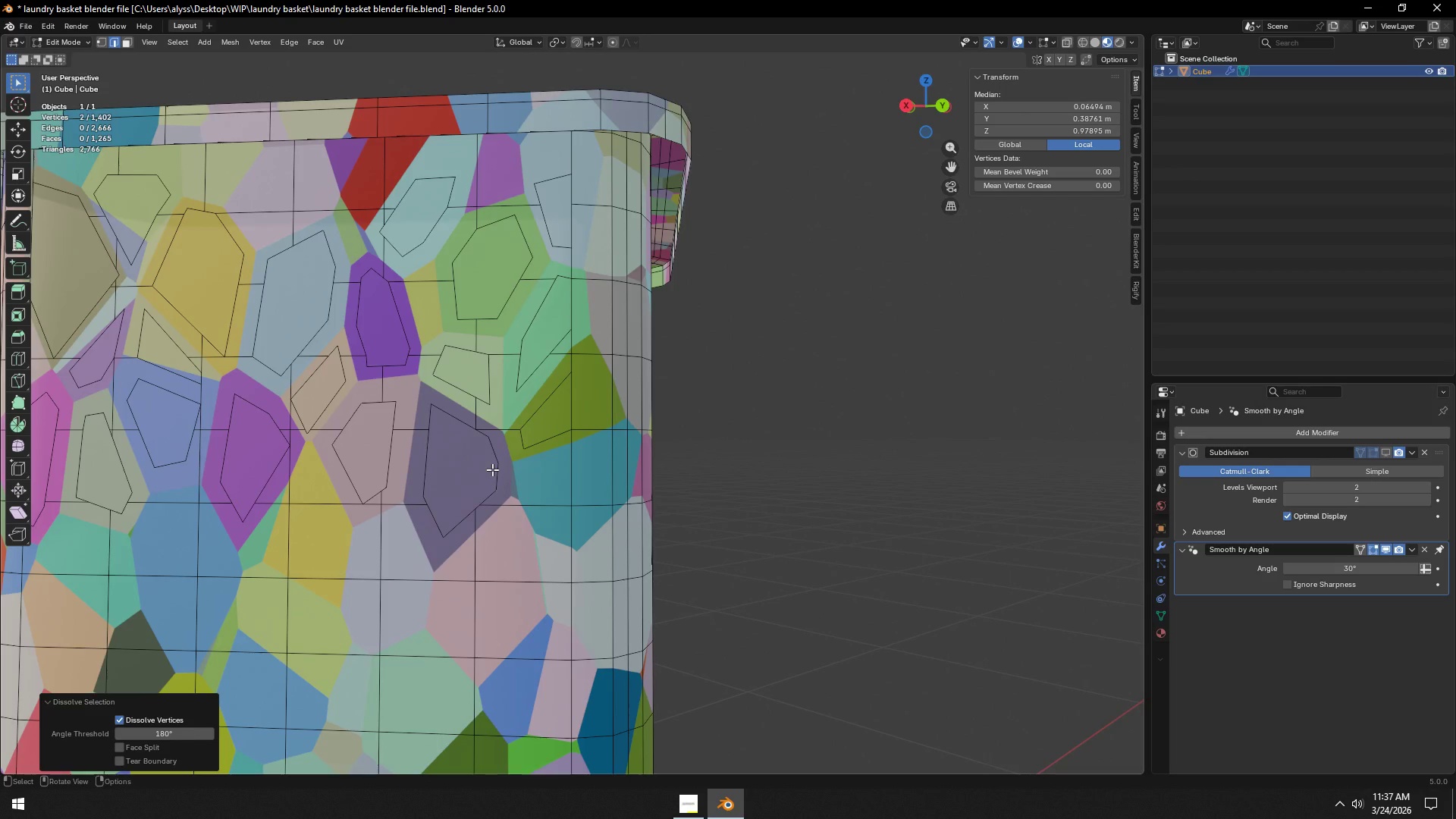 
hold_key(key=ShiftLeft, duration=1.11)
 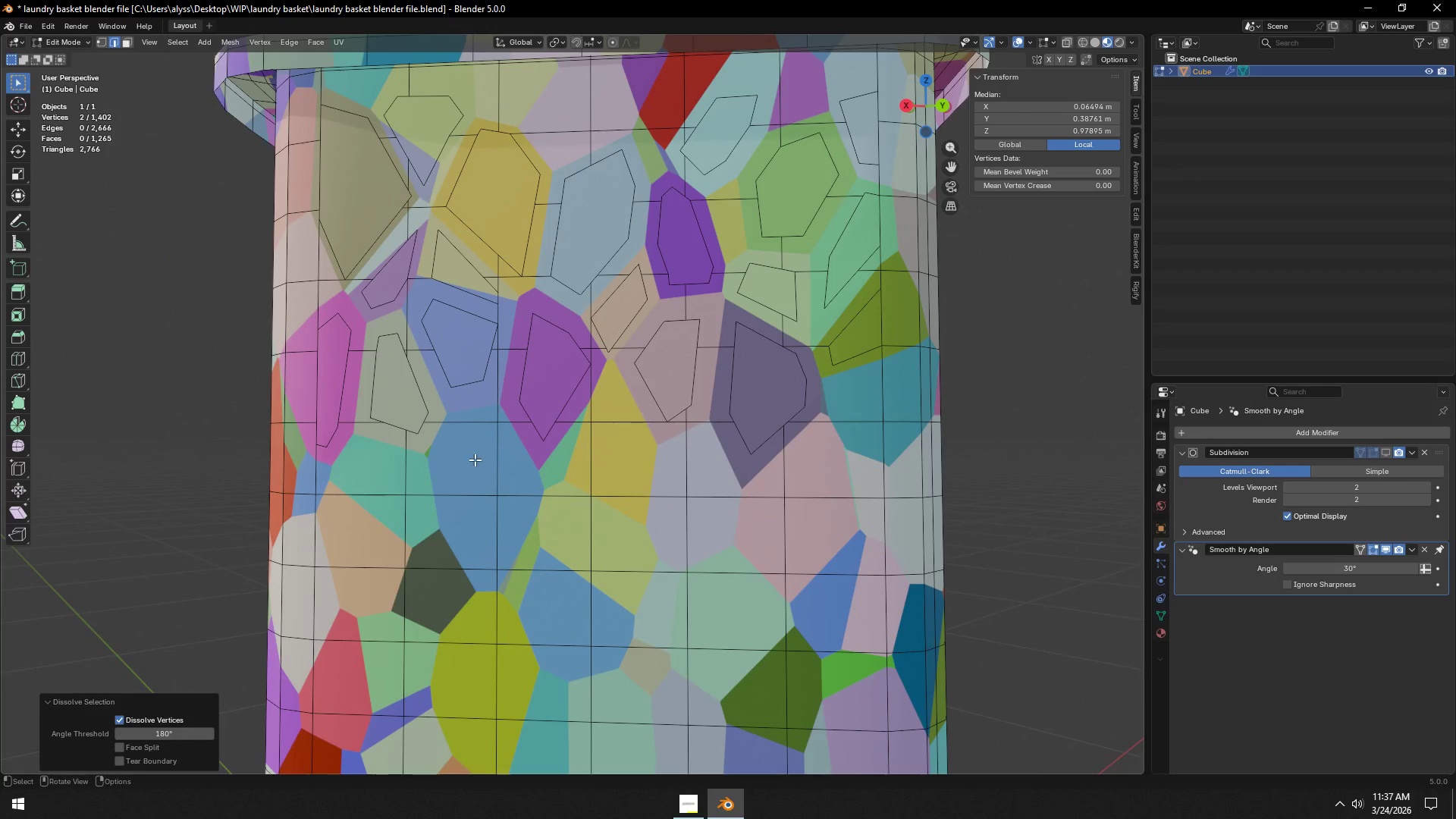 
hold_key(key=ShiftLeft, duration=17.92)
 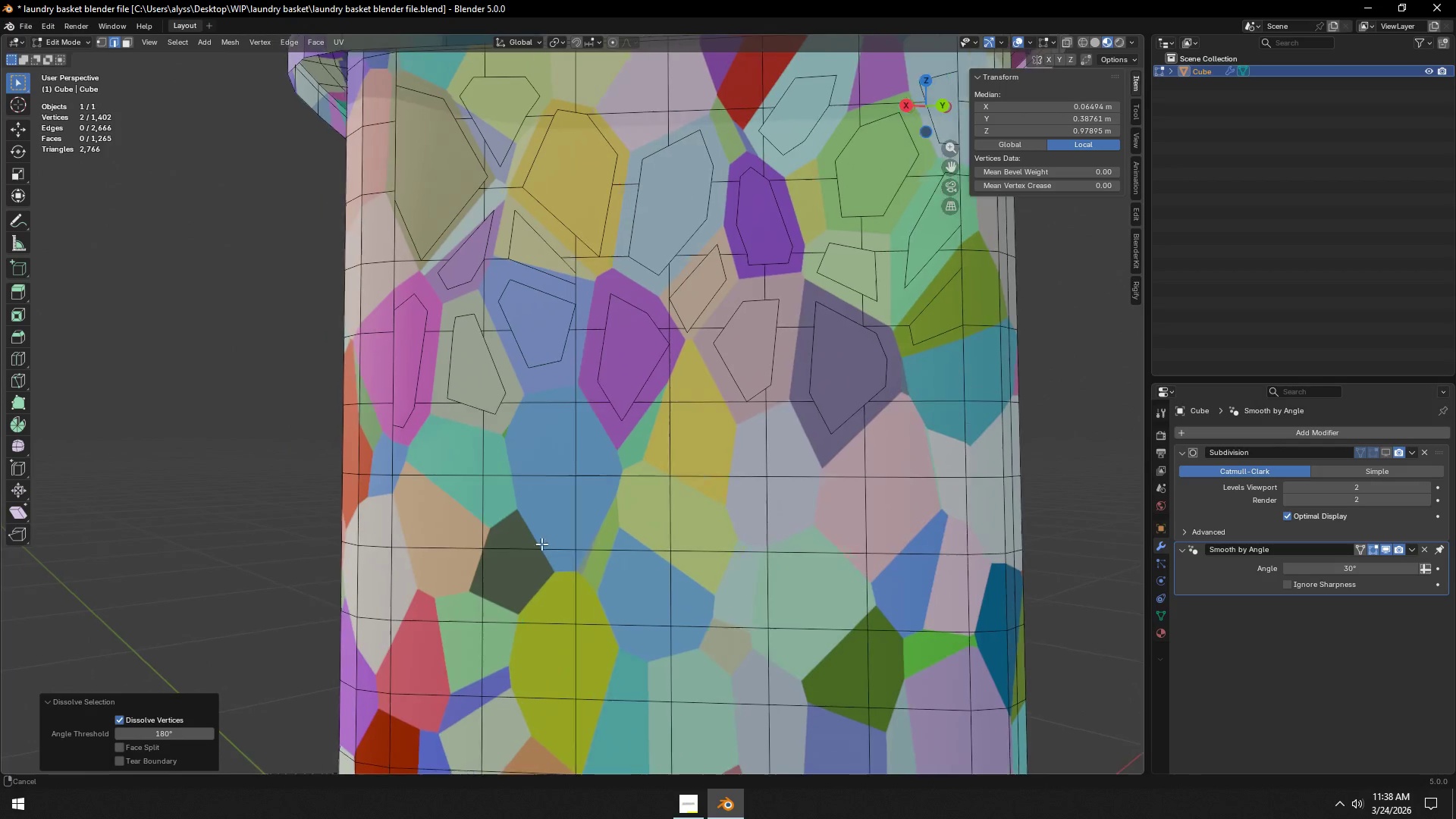 
hold_key(key=ShiftLeft, duration=1.09)
 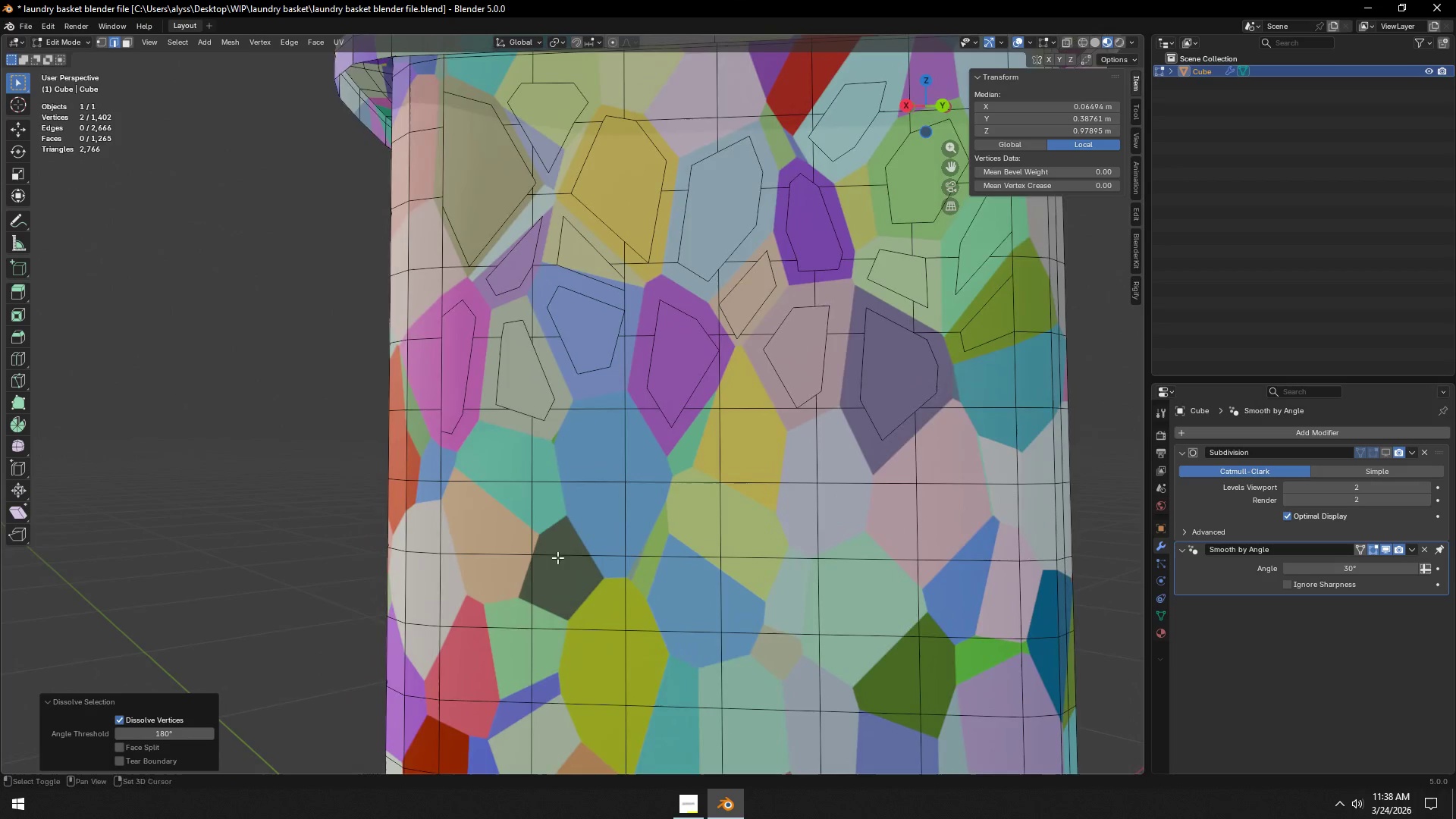 
hold_key(key=ShiftLeft, duration=0.52)
 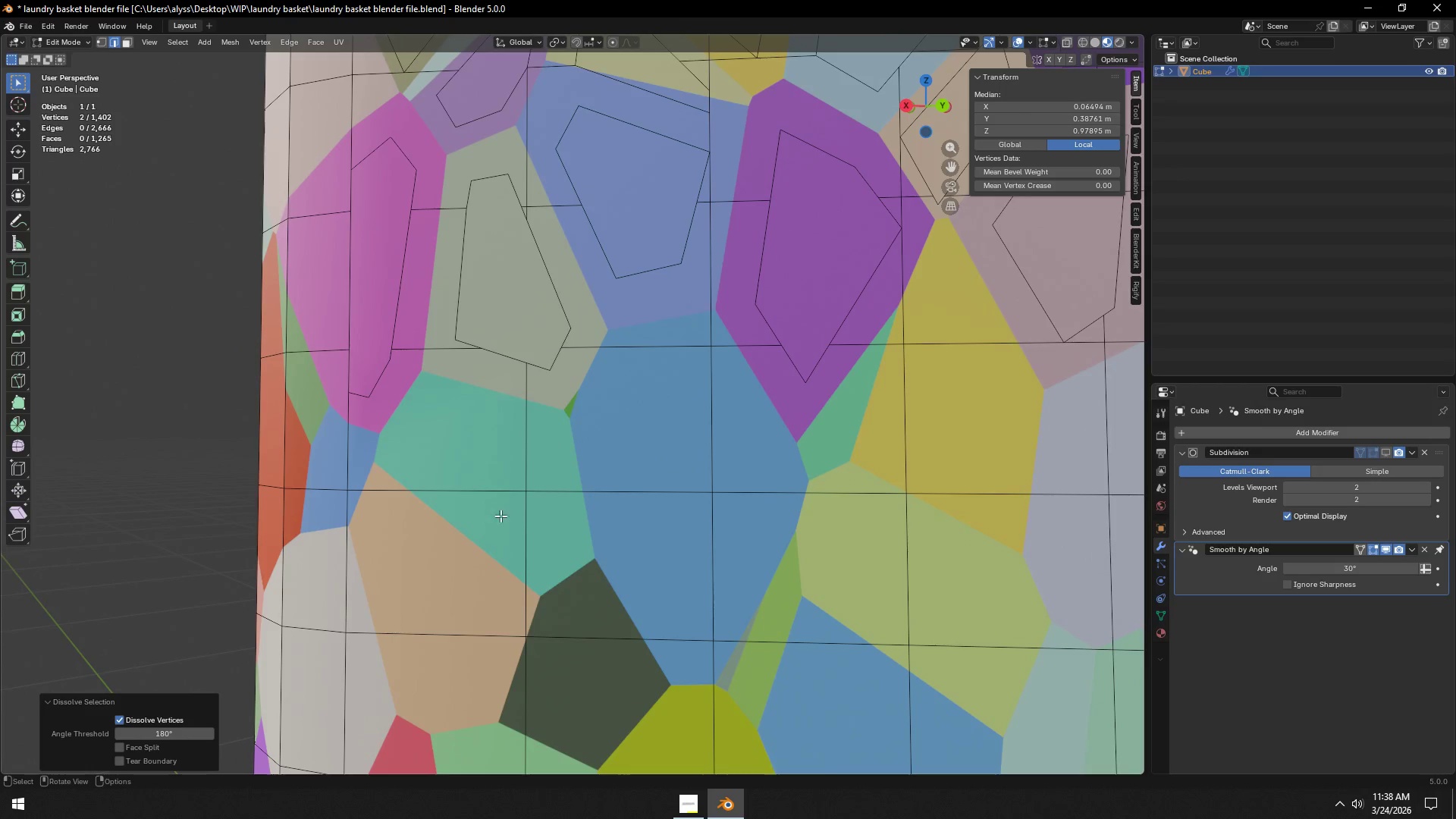 
scroll: coordinate [555, 557], scroll_direction: up, amount: 3.0
 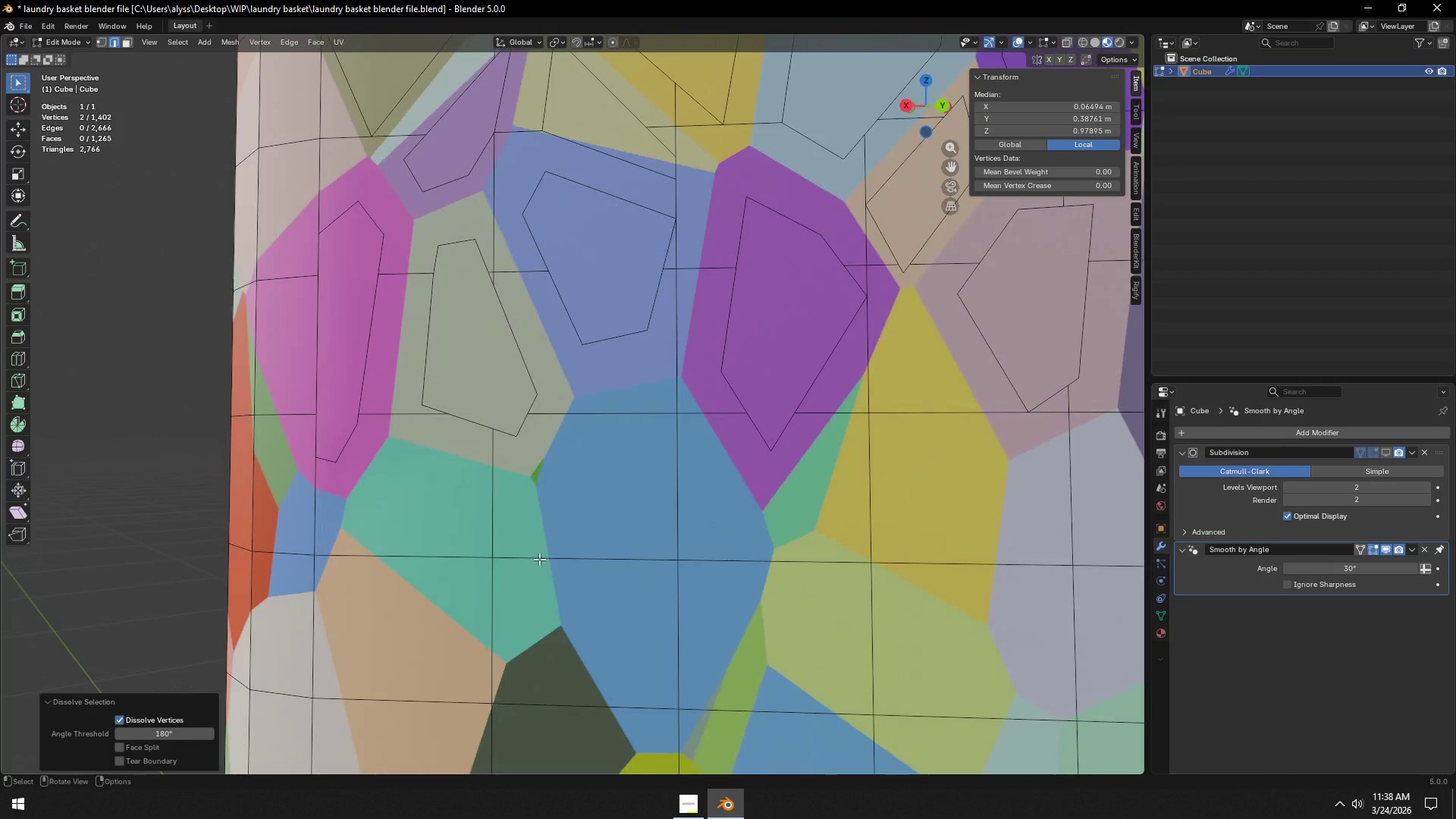 
key(K)
 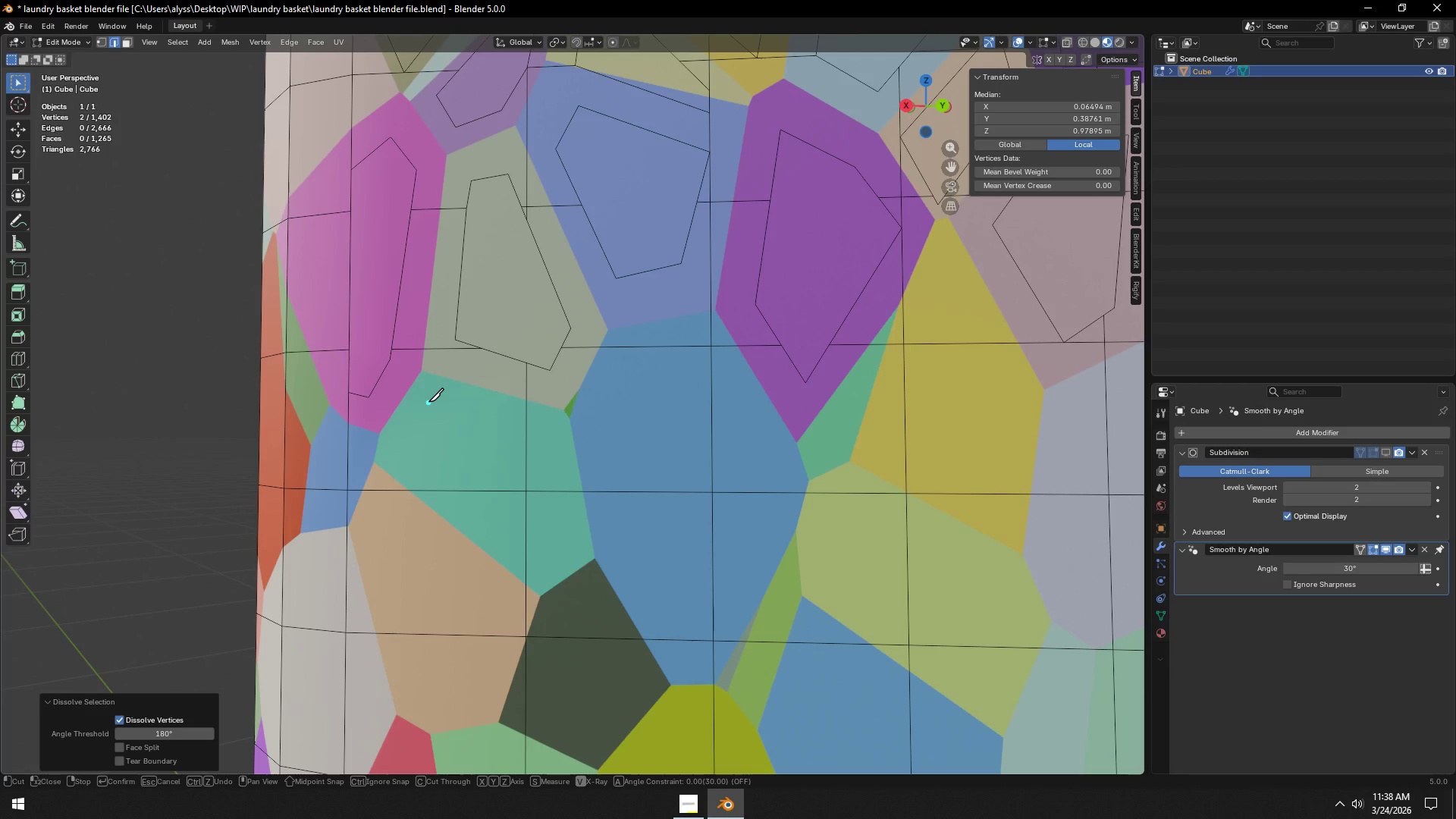 
left_click([430, 400])
 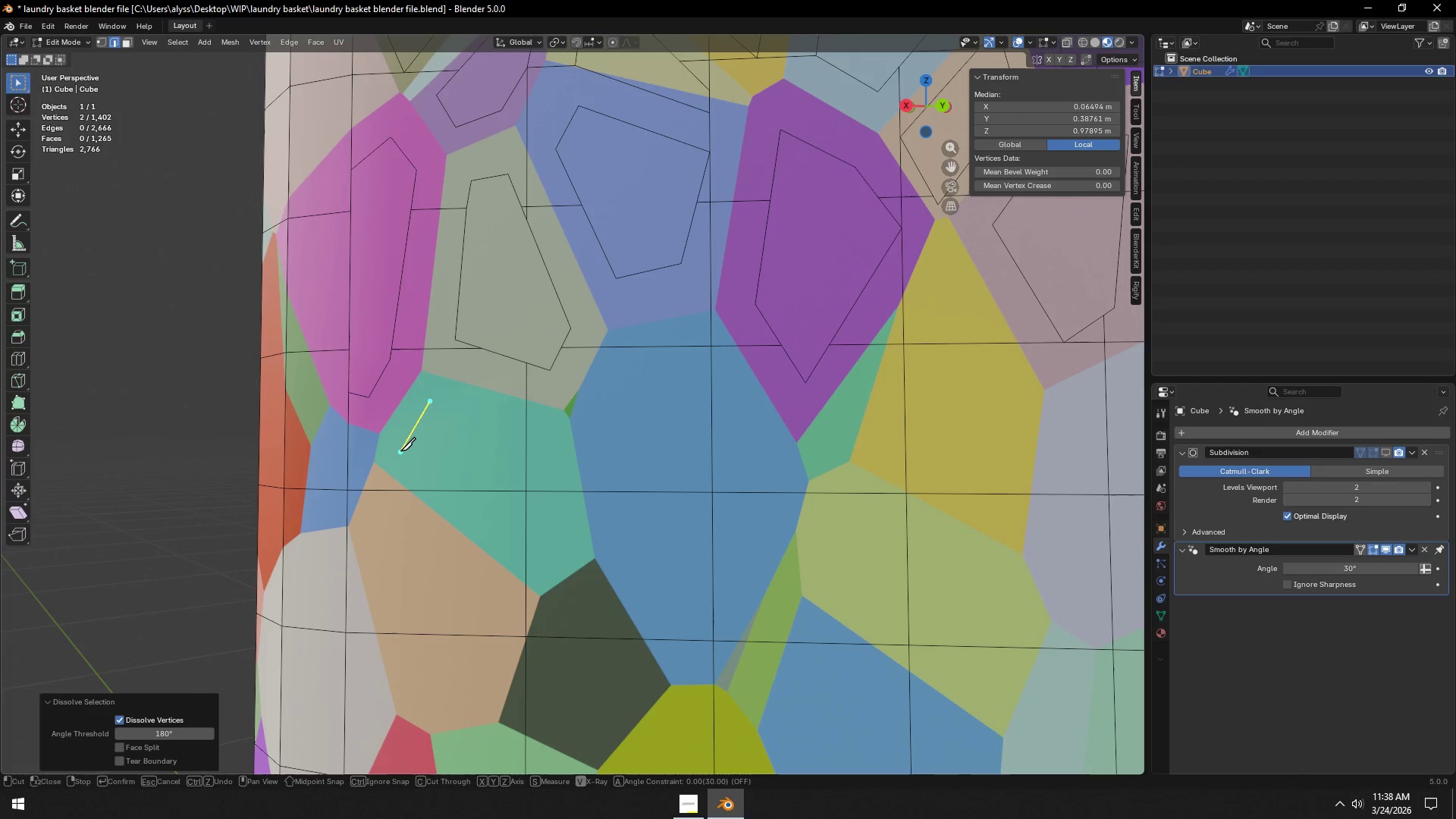 
left_click([402, 449])
 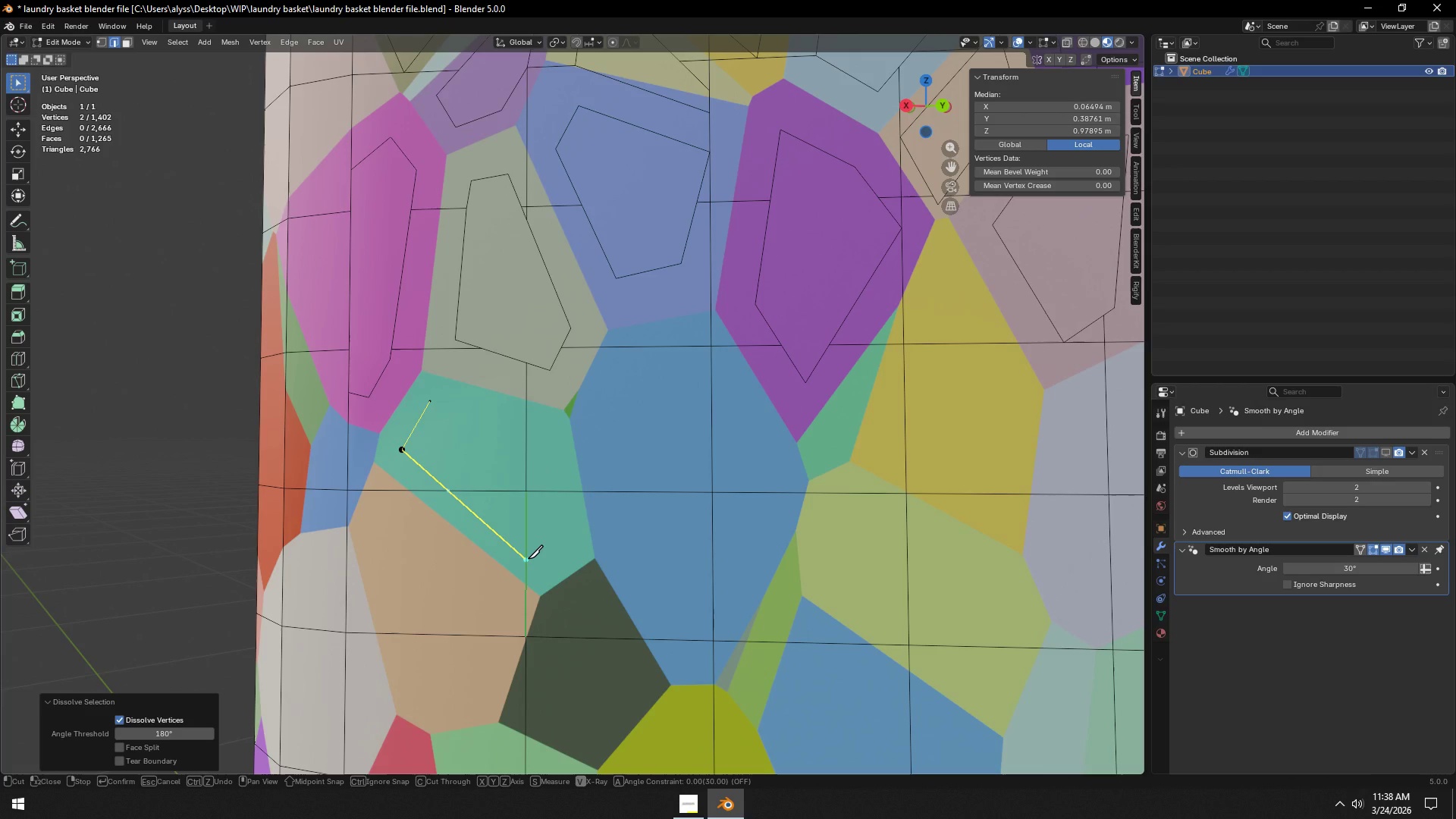 
left_click([528, 559])
 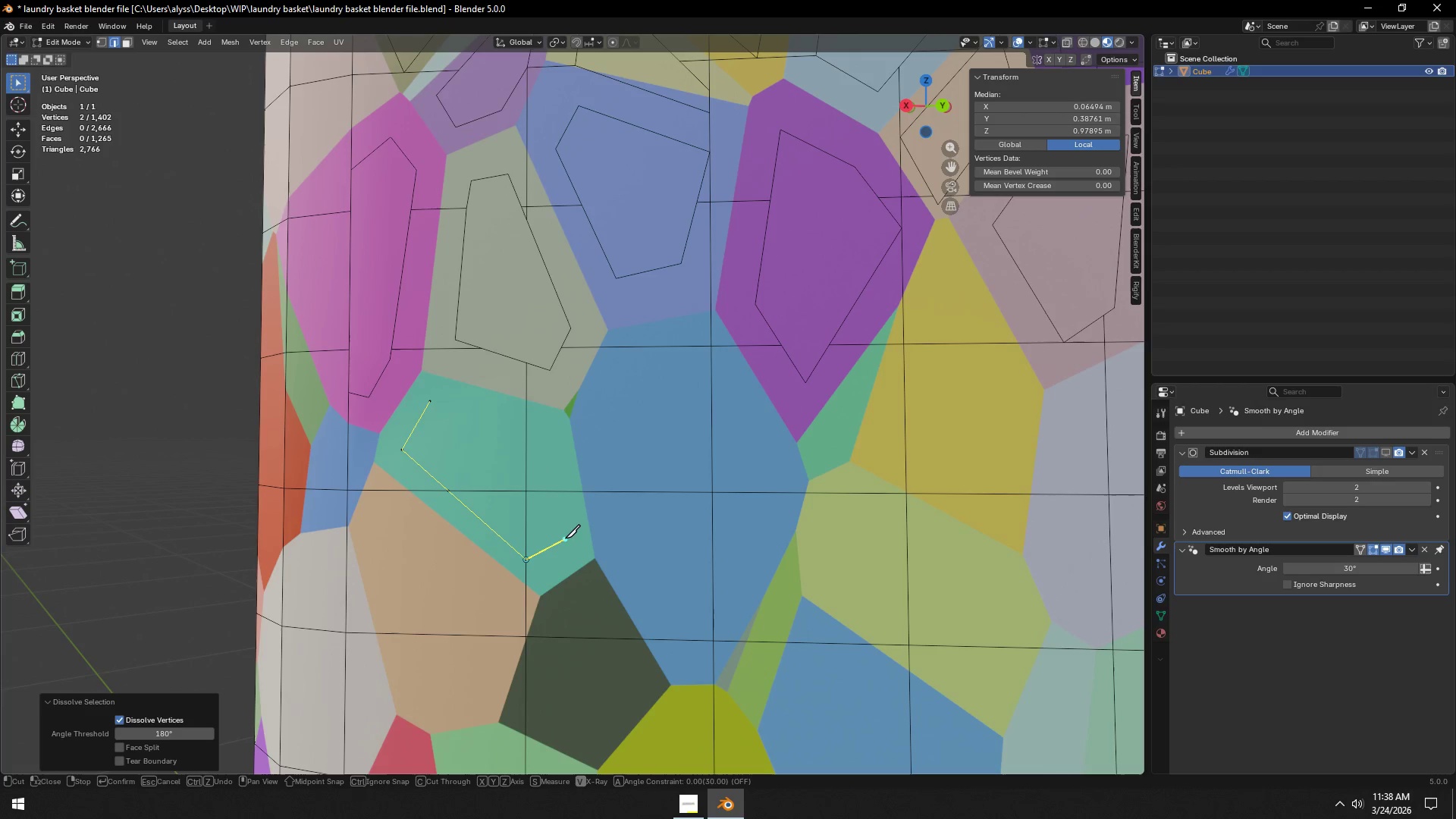 
left_click([566, 538])
 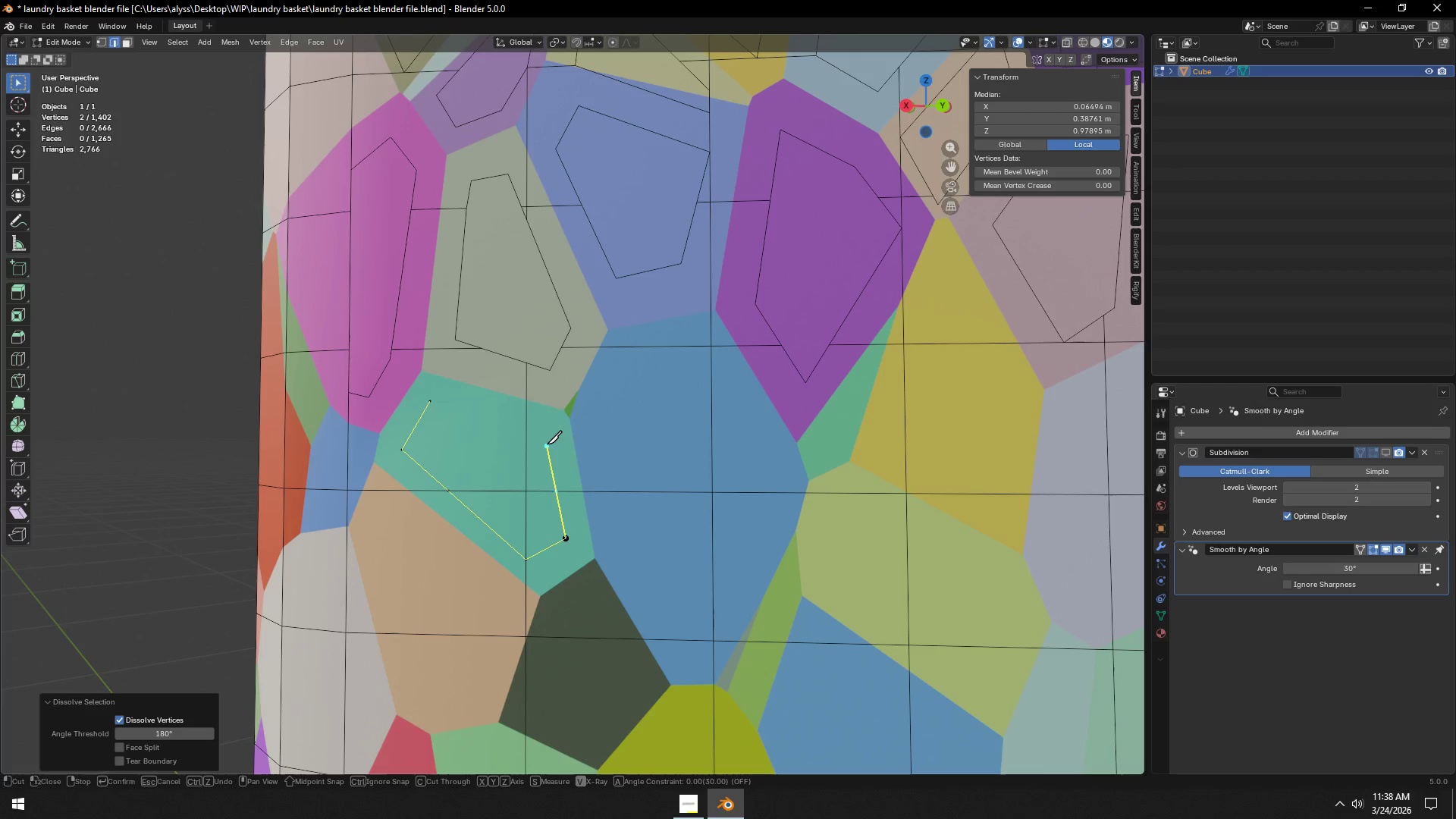 
left_click([546, 442])
 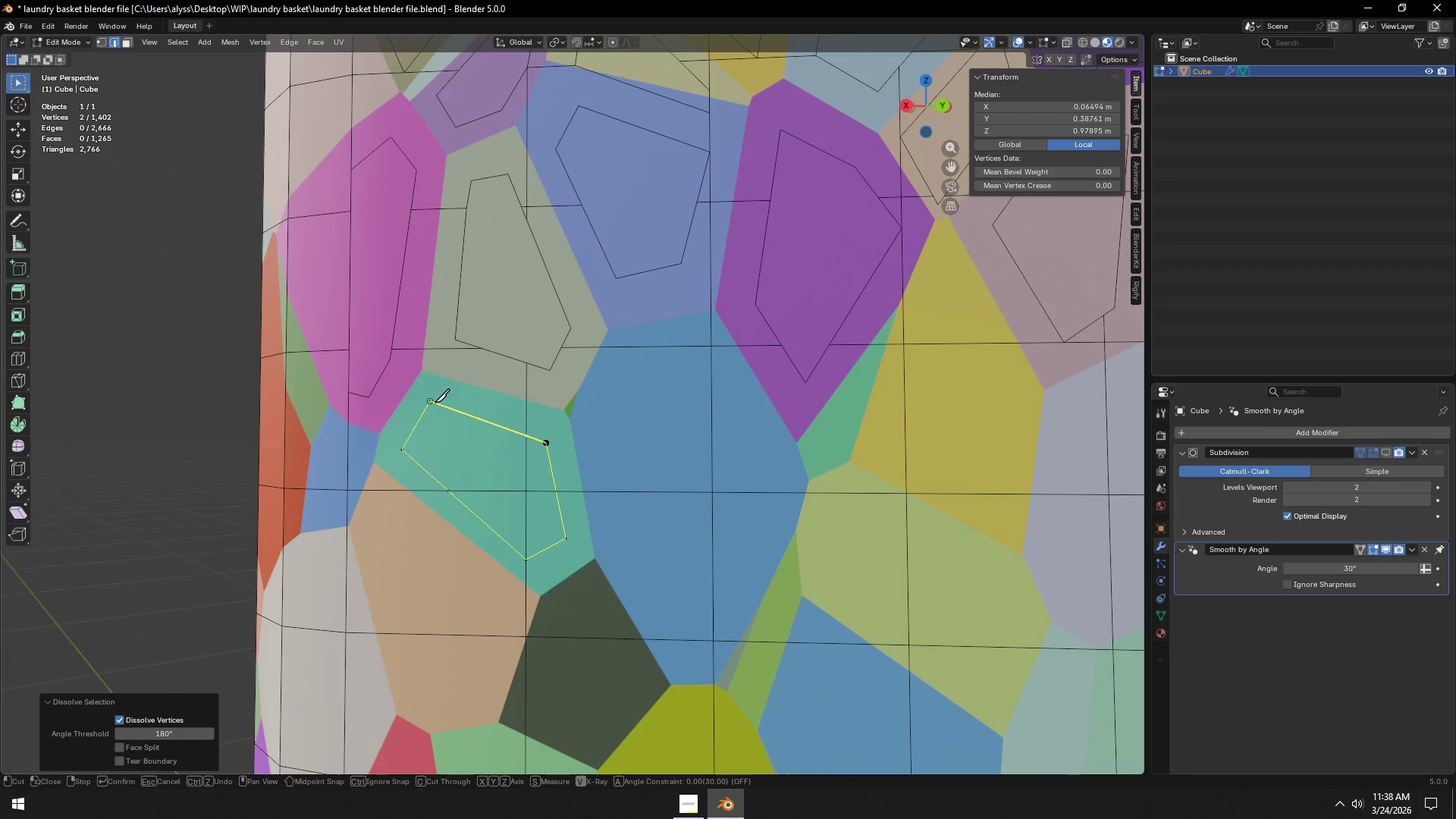 
left_click([435, 403])
 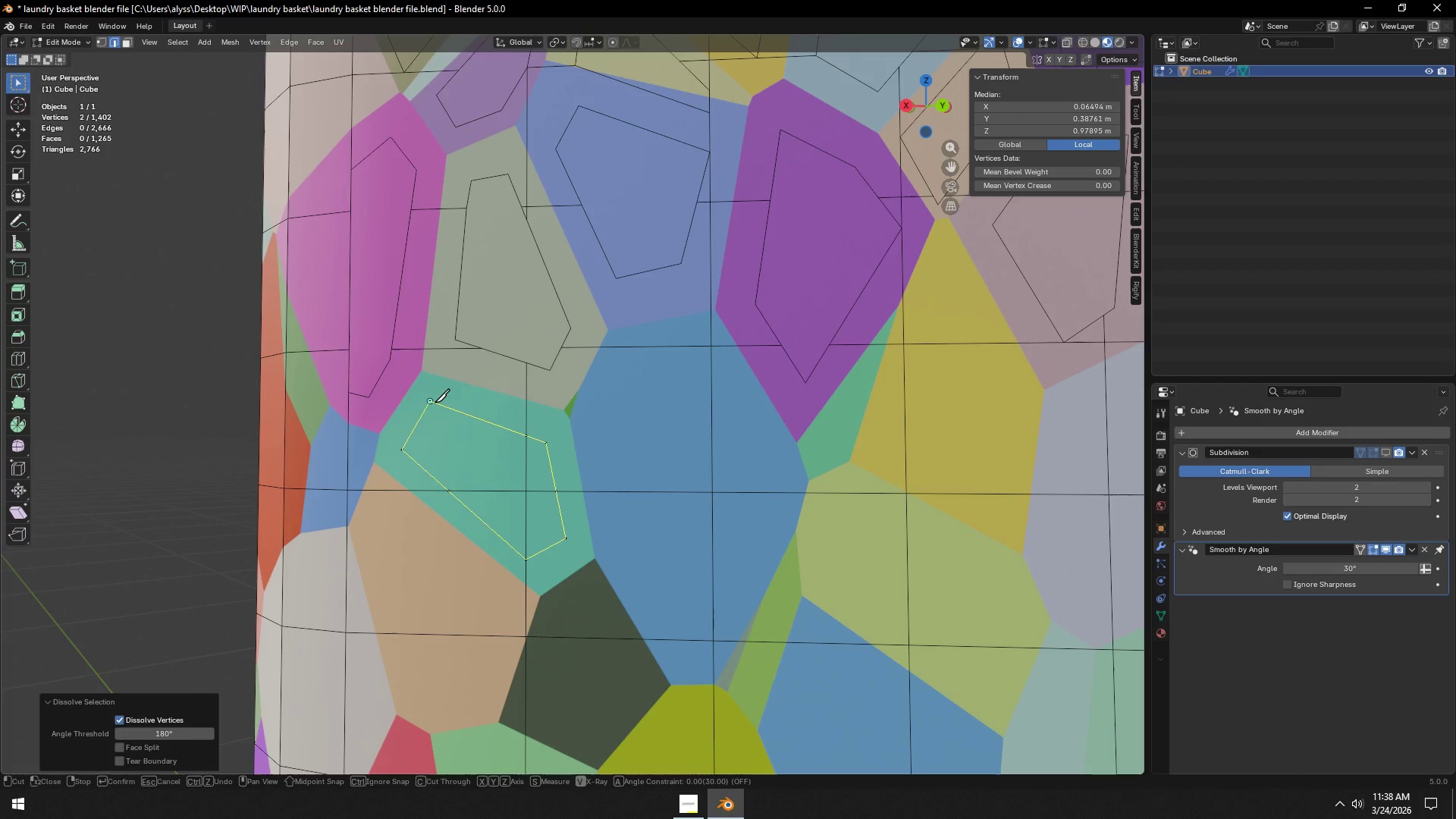 
key(Space)
 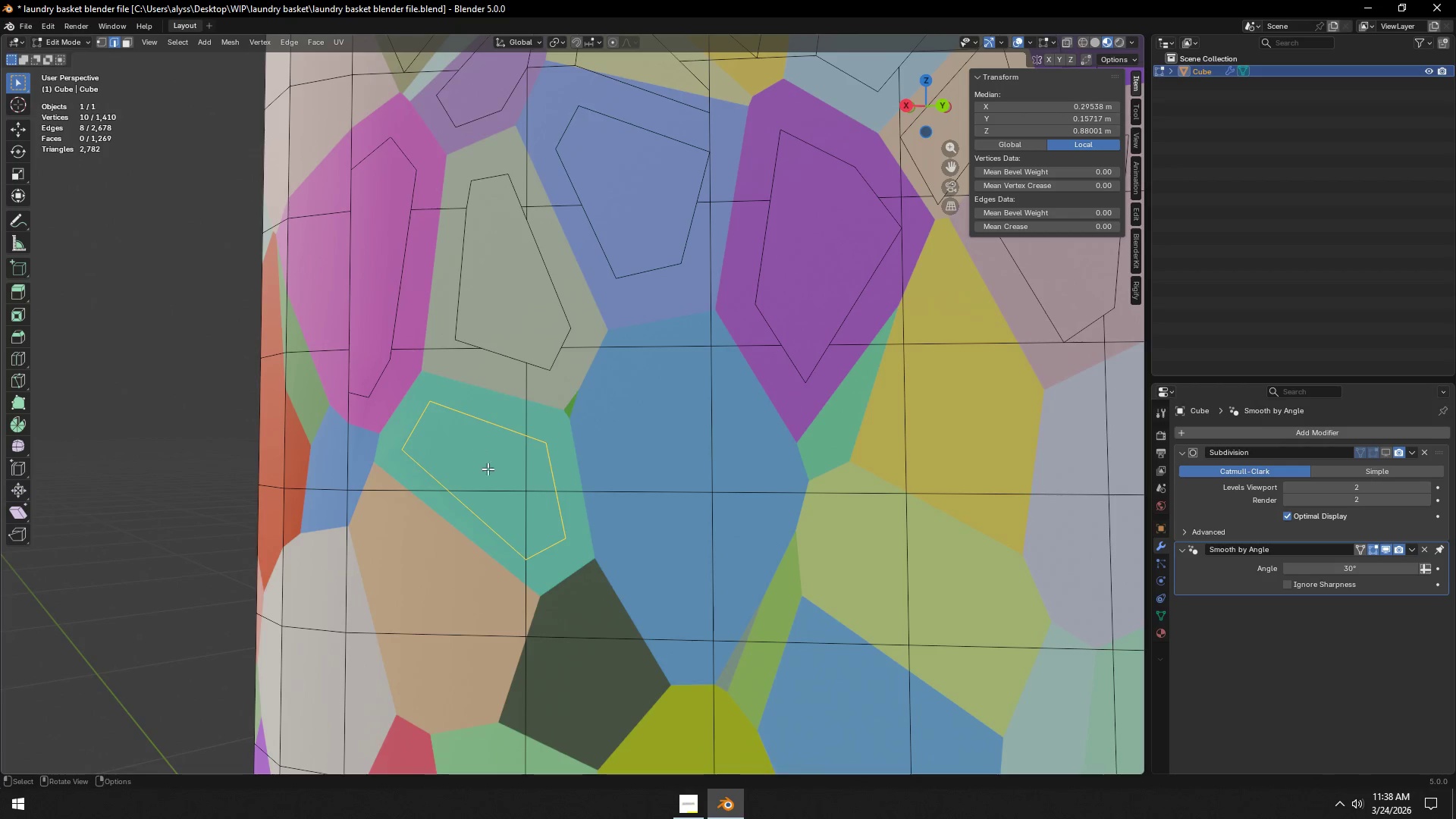 
key(2)
 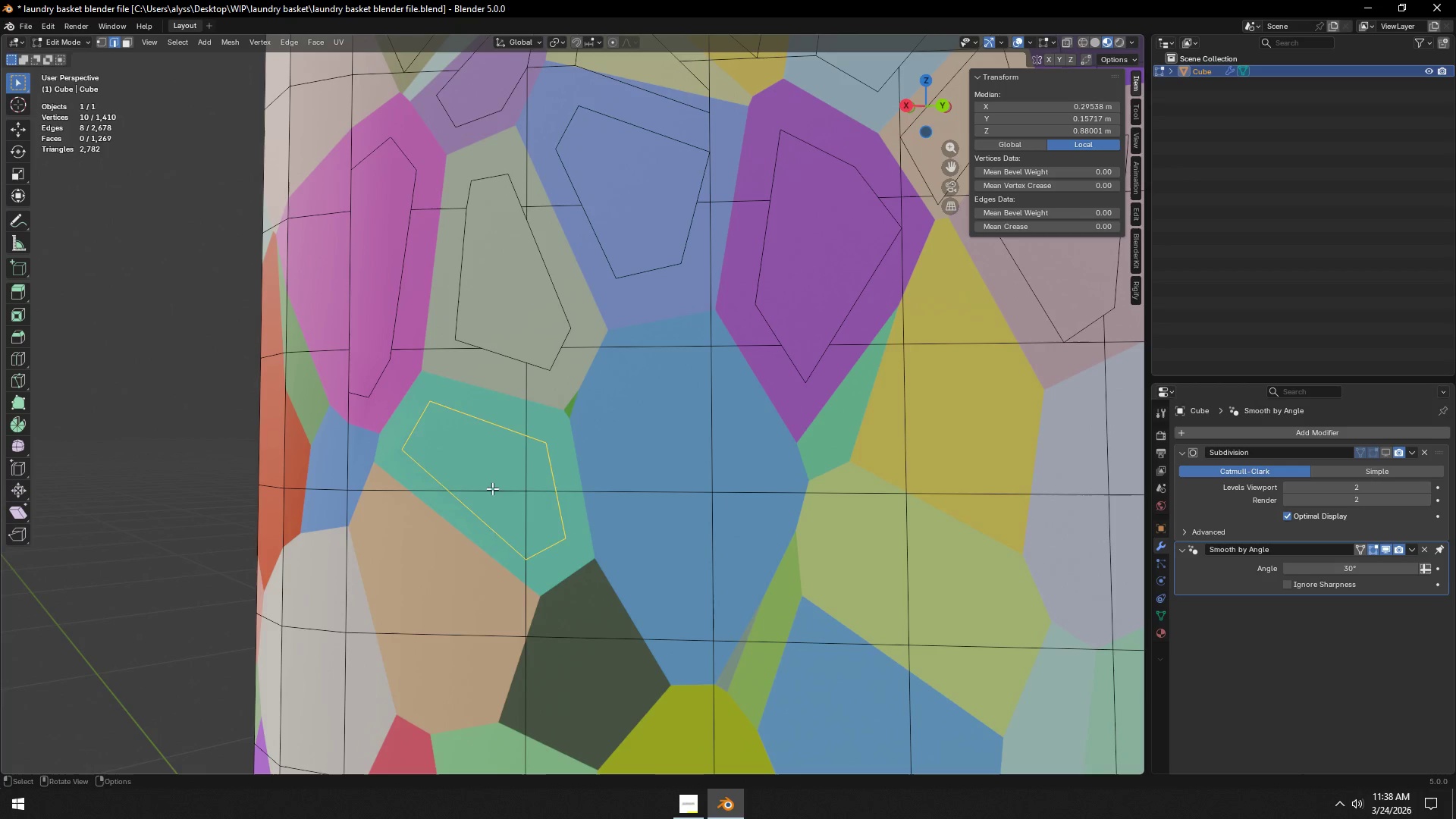 
left_click([492, 488])
 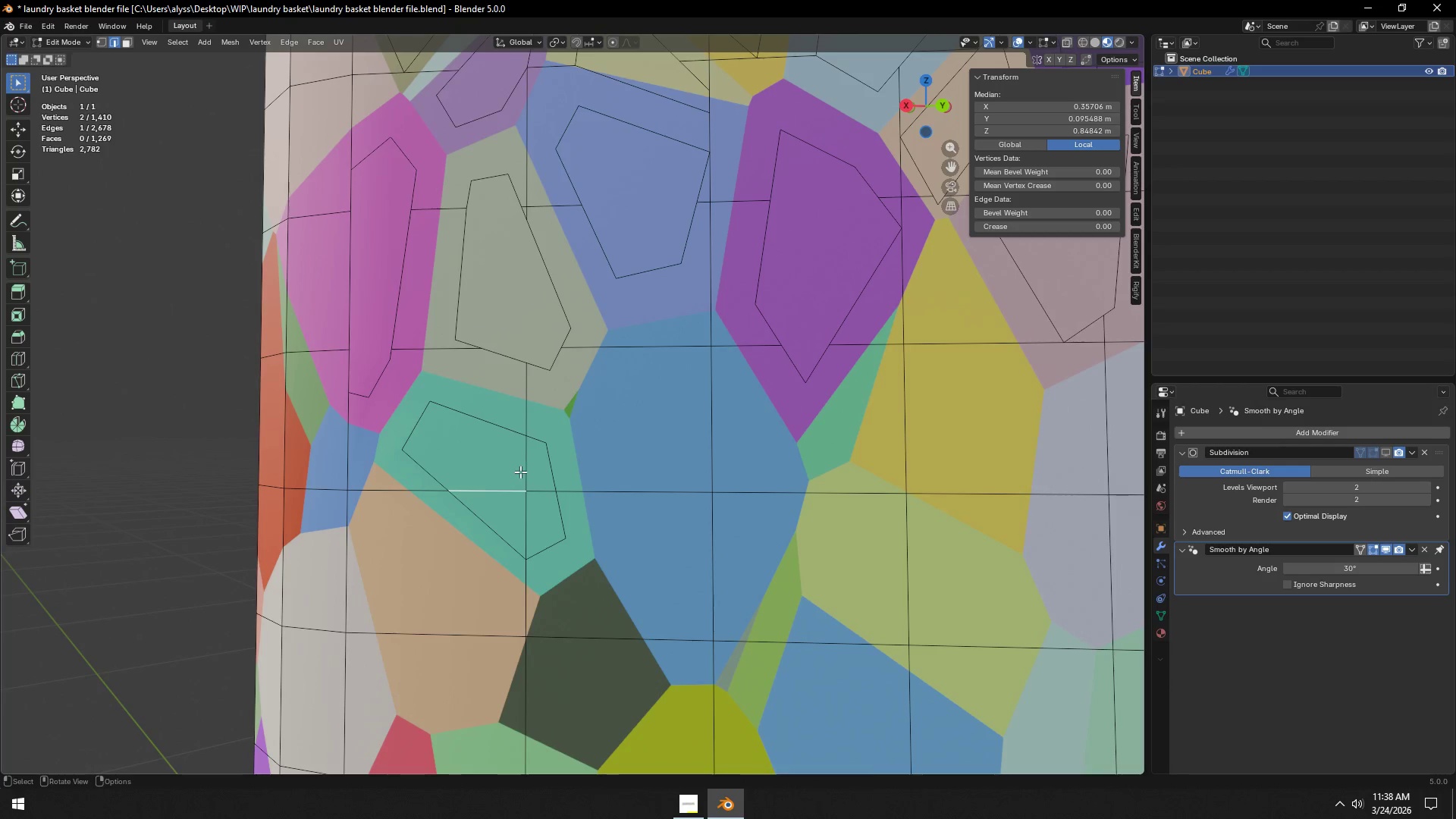 
hold_key(key=ShiftLeft, duration=1.53)
left_click([538, 491])
 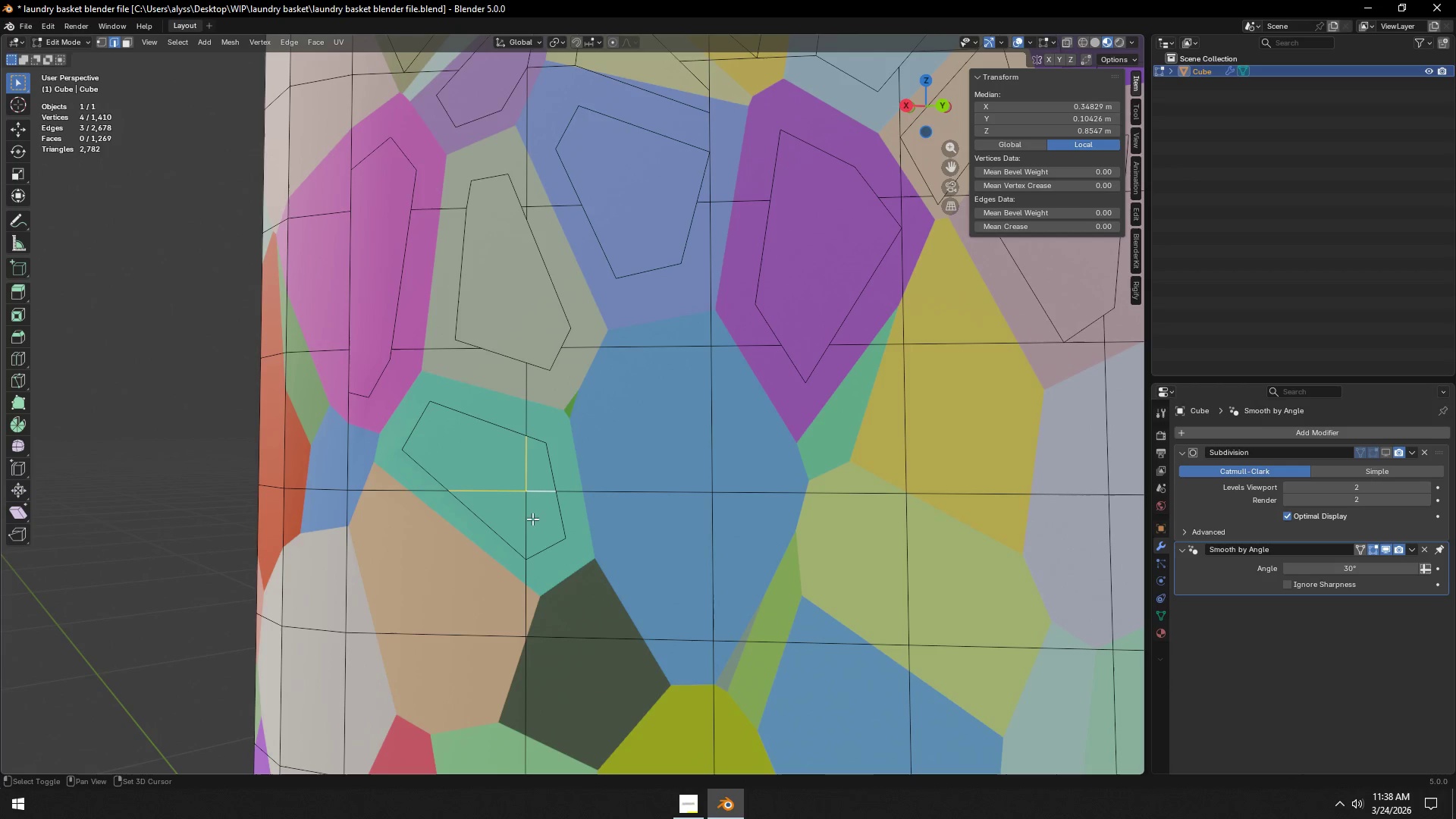 
left_click([529, 522])
 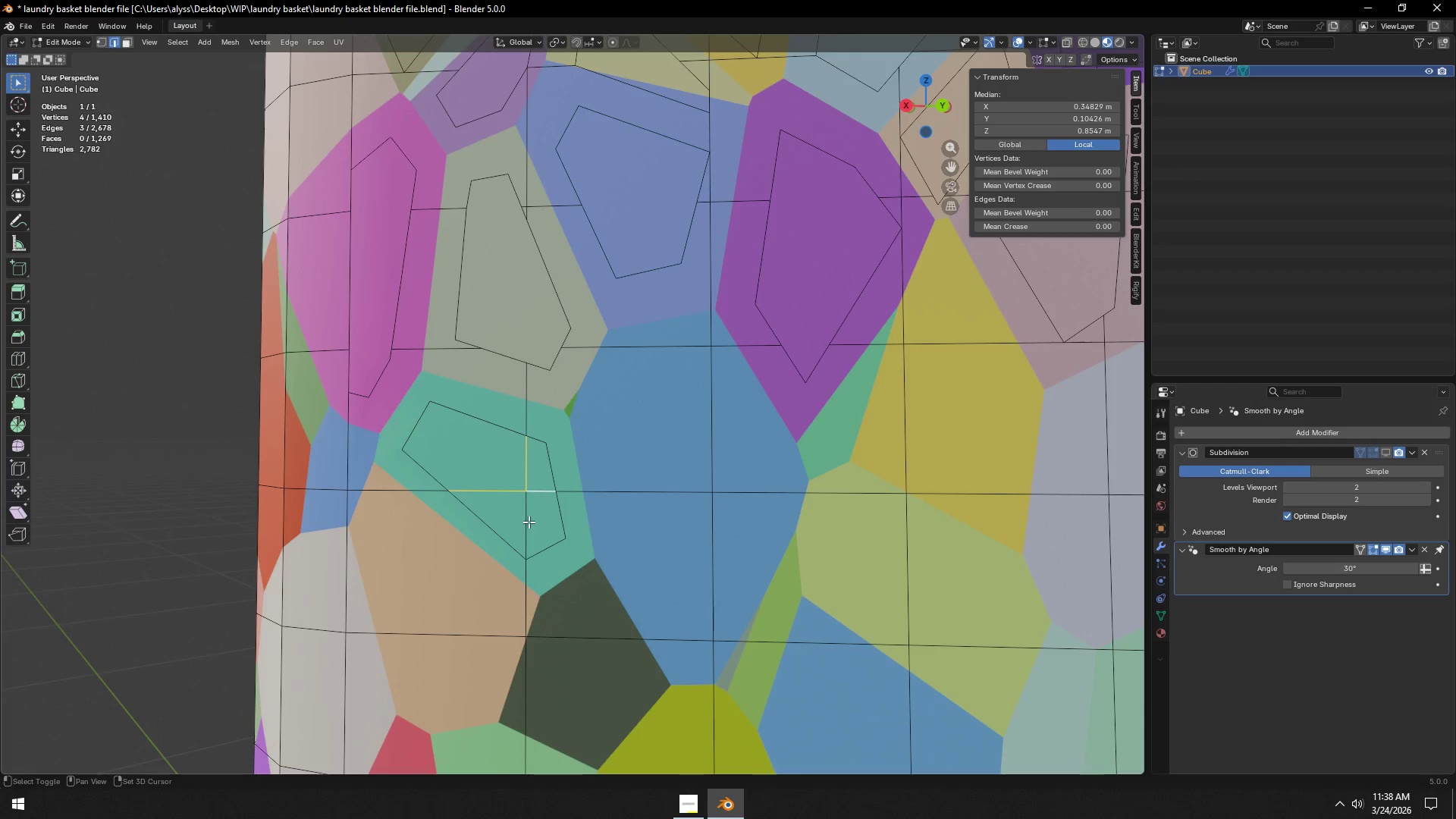 
key(Shift+ShiftLeft)
 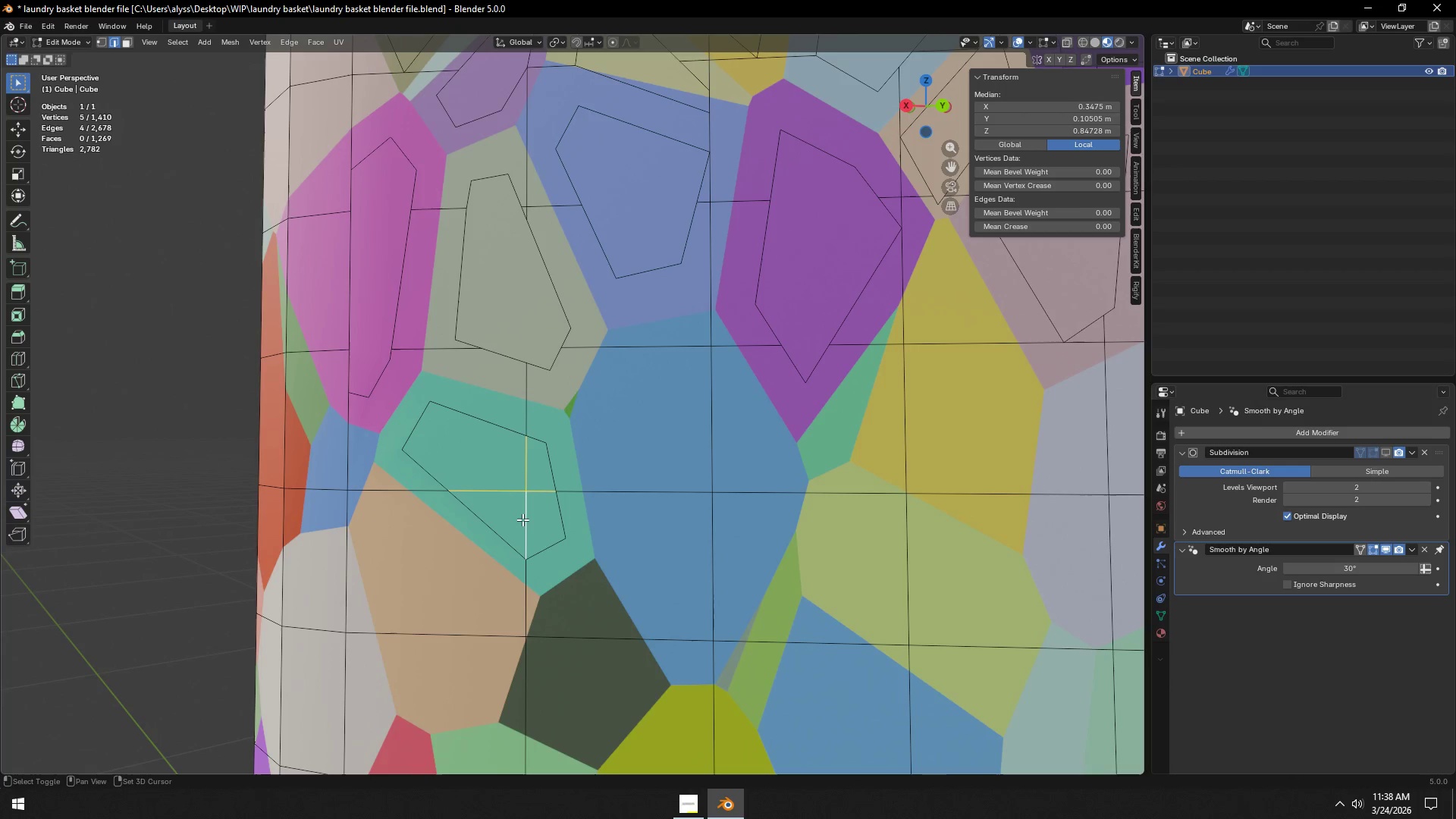 
key(Shift+ShiftLeft)
 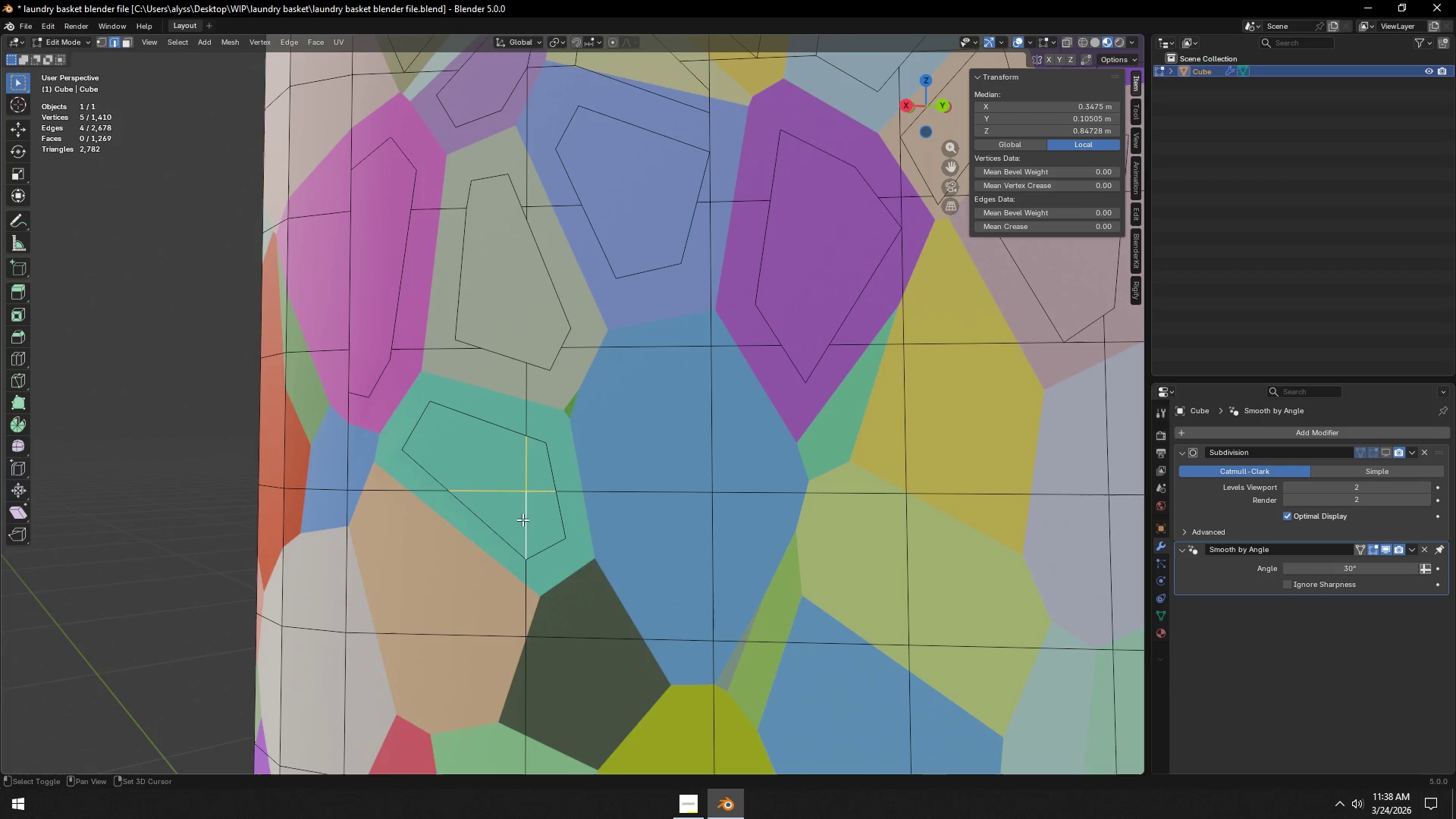 
key(Shift+ShiftLeft)
 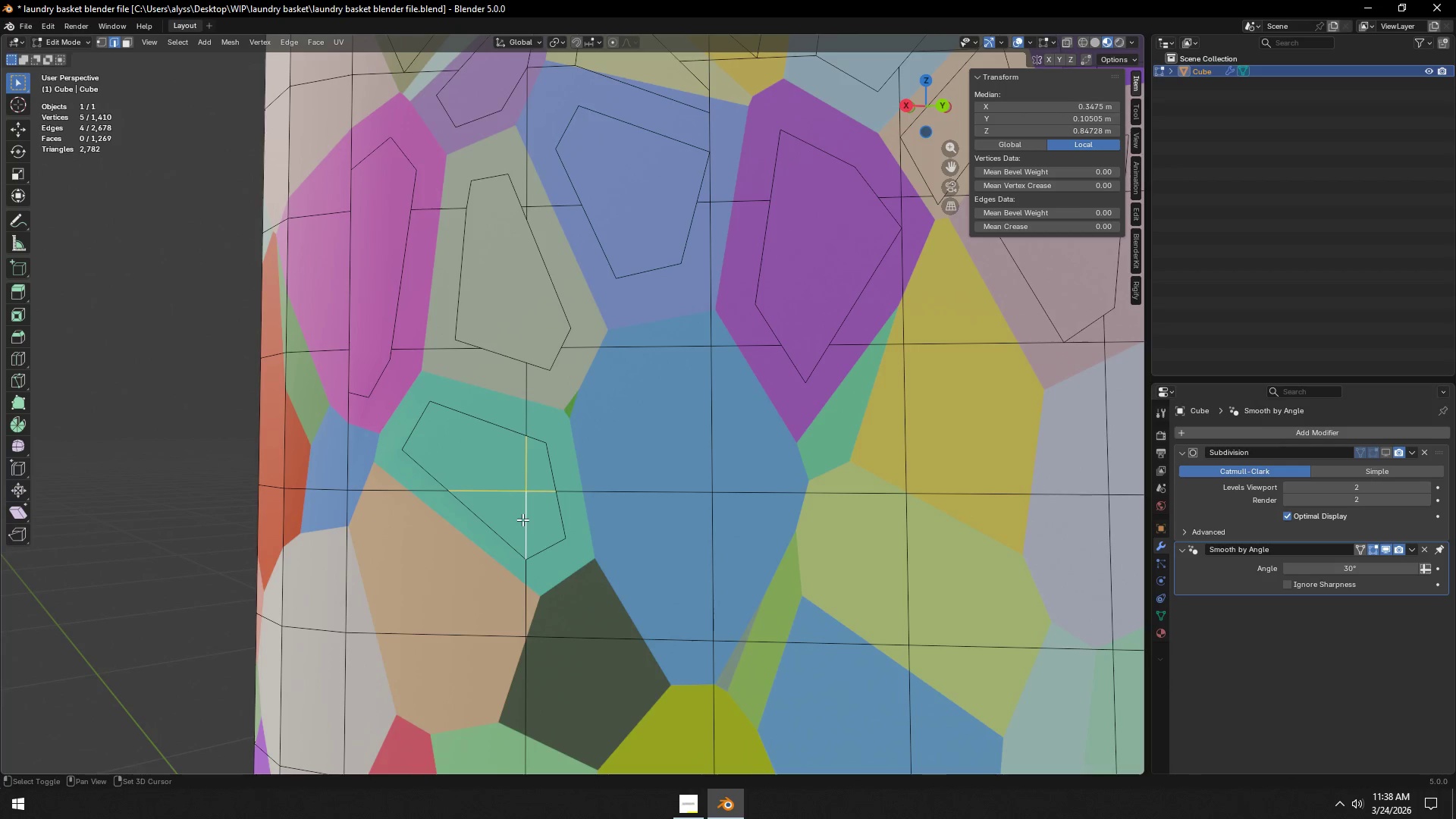 
key(Shift+ShiftLeft)
 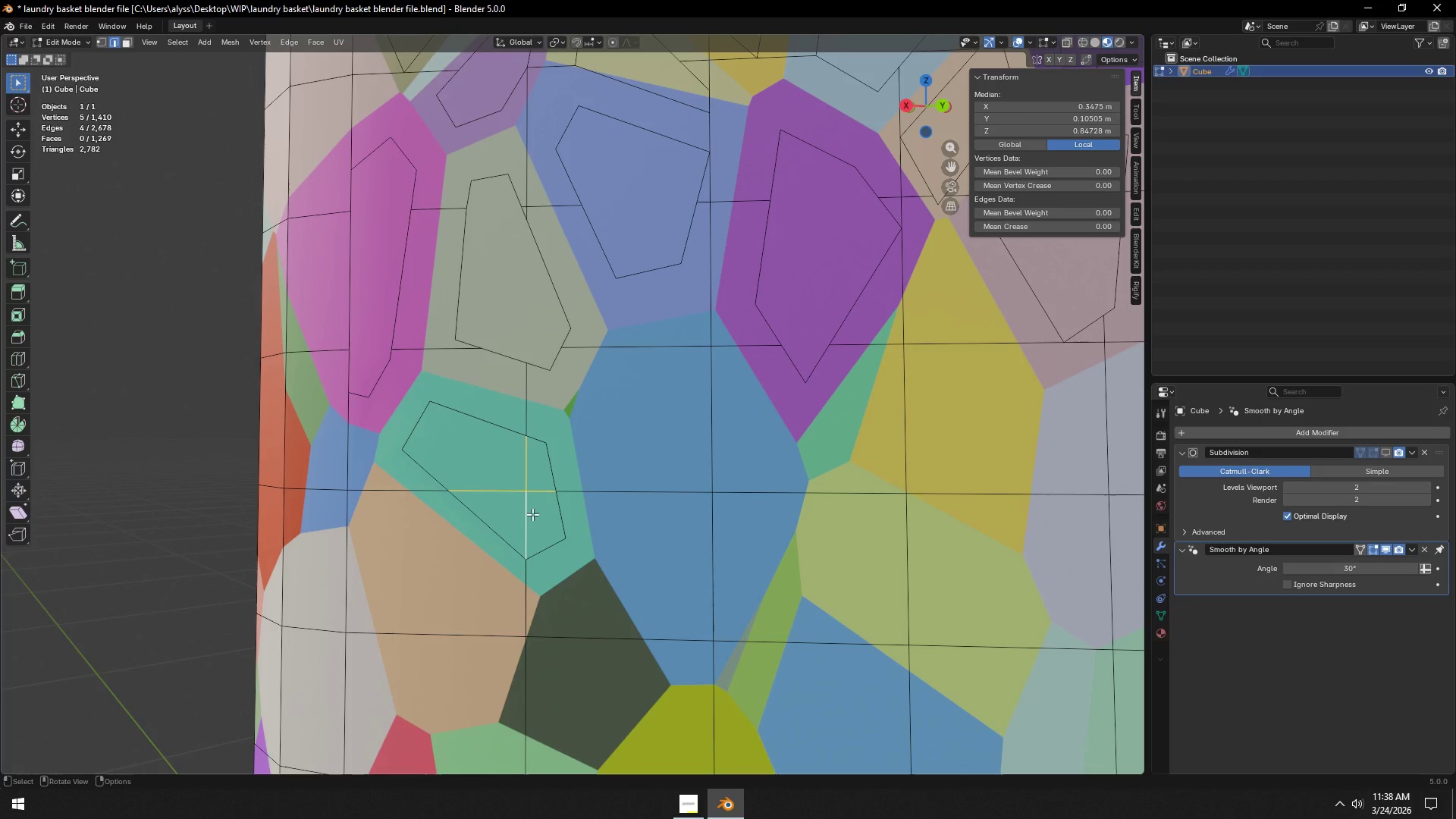 
key(X)
 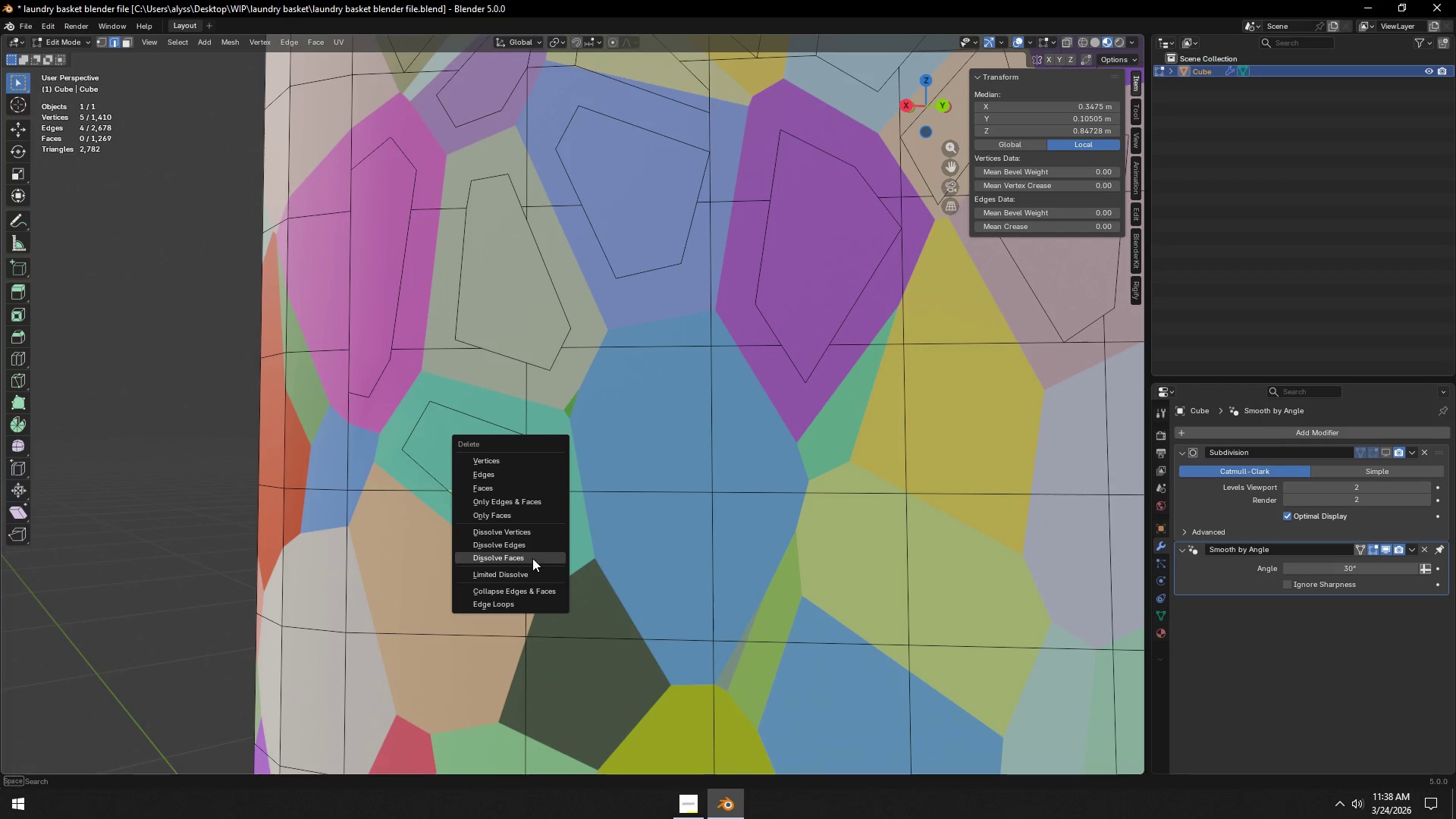 
left_click([532, 548])
 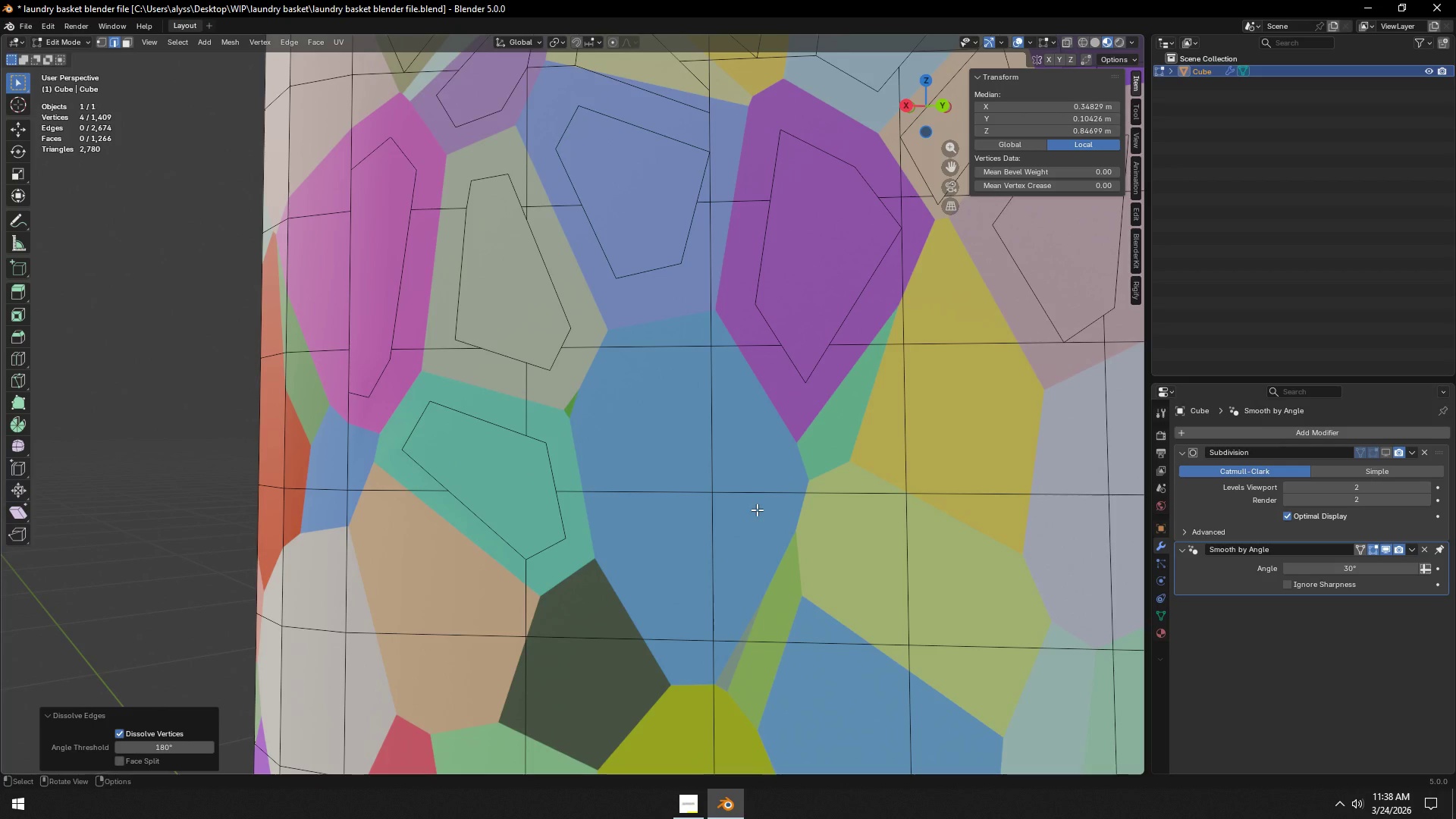 
hold_key(key=ShiftLeft, duration=1.11)
 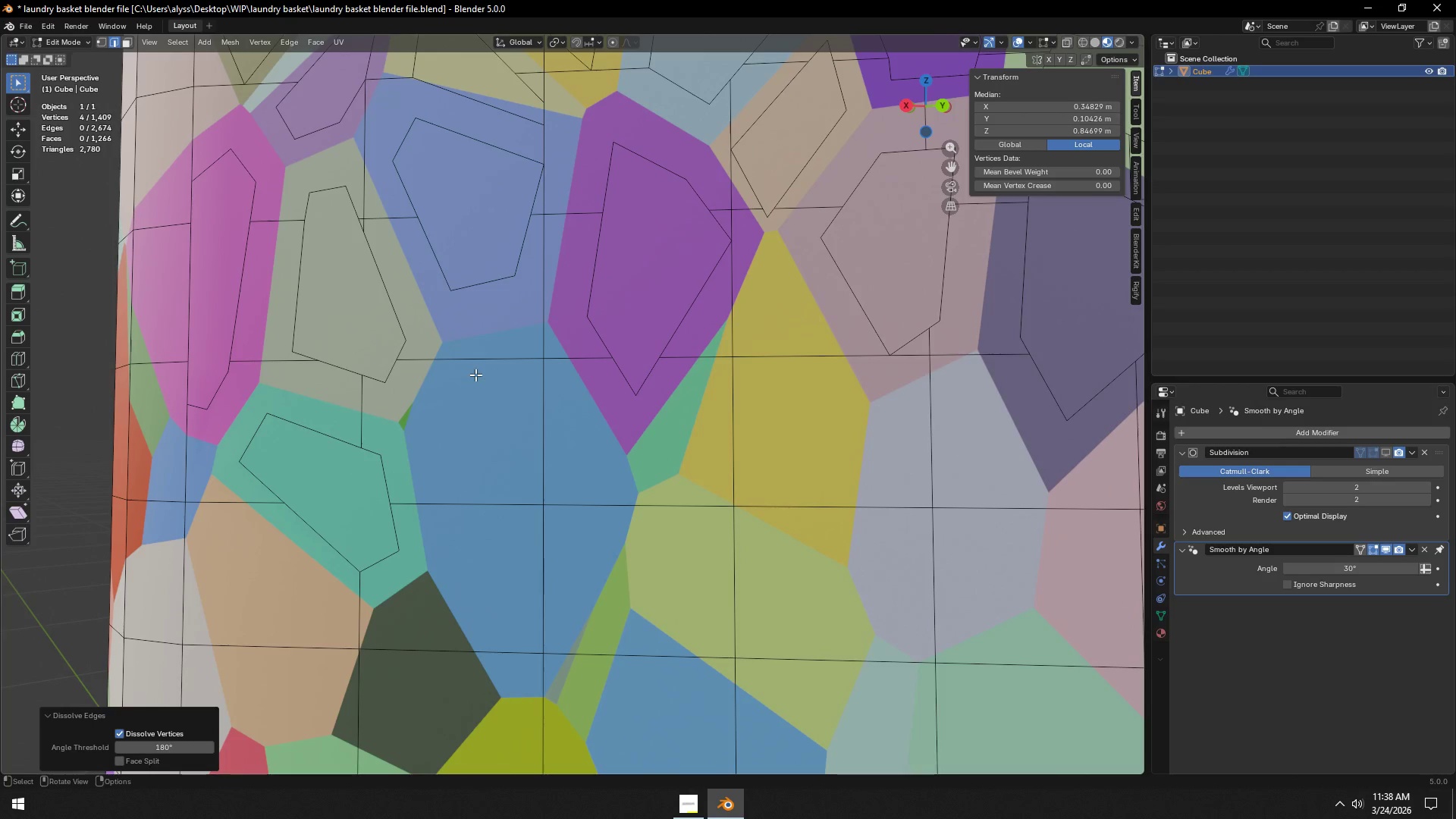 
key(K)
 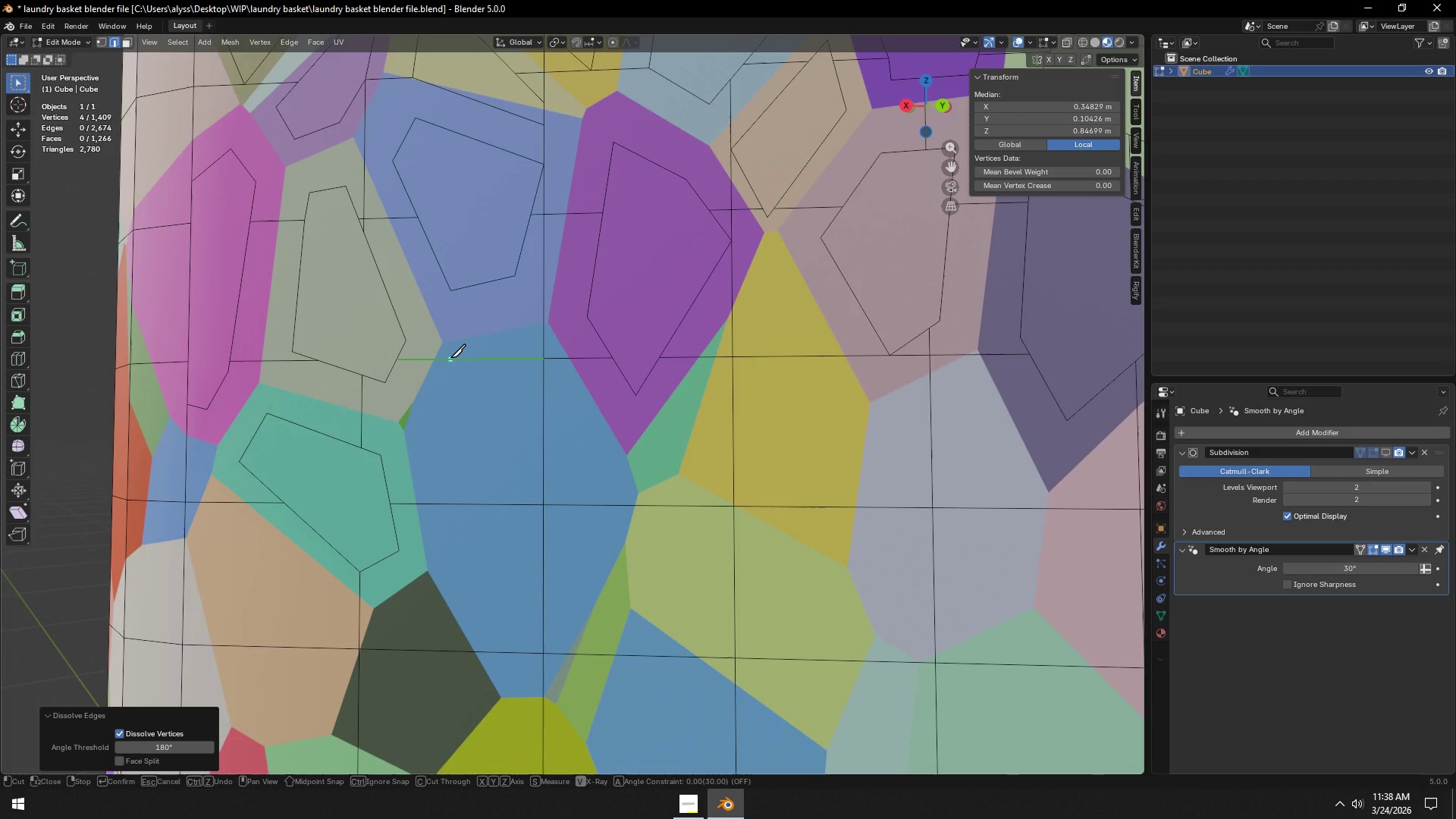 
left_click([450, 358])
 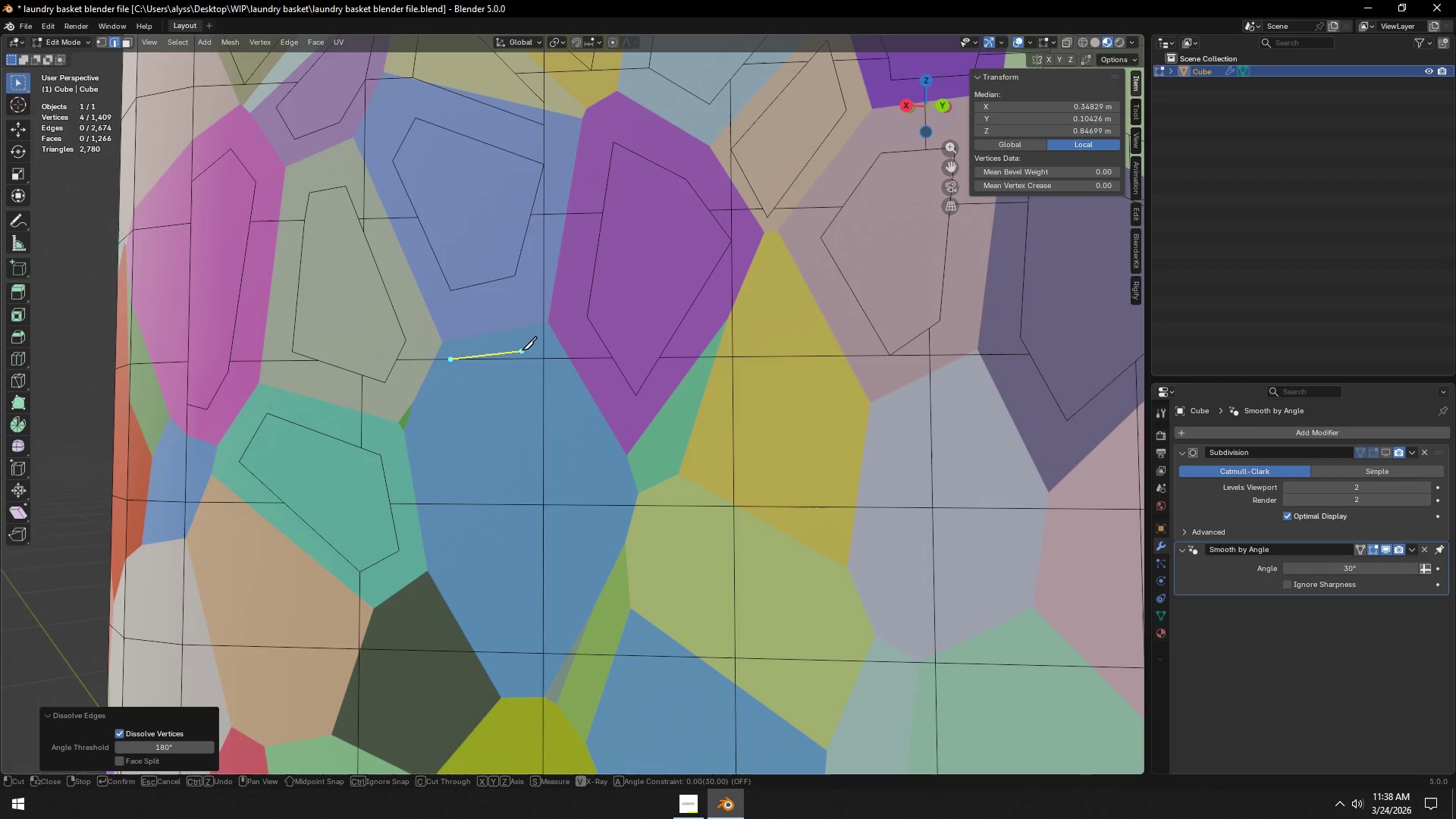 
left_click([522, 350])
 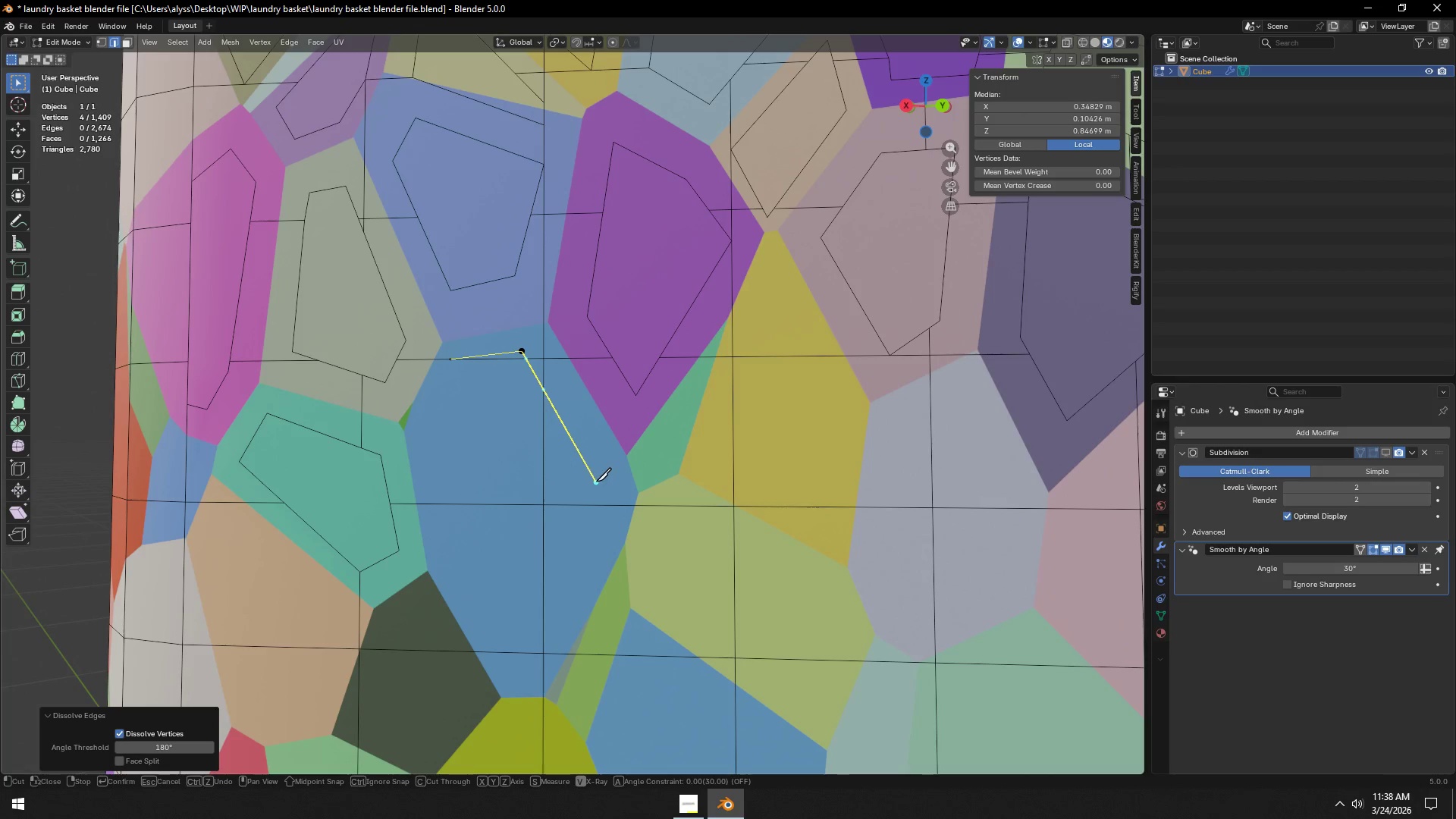 
left_click([596, 482])
 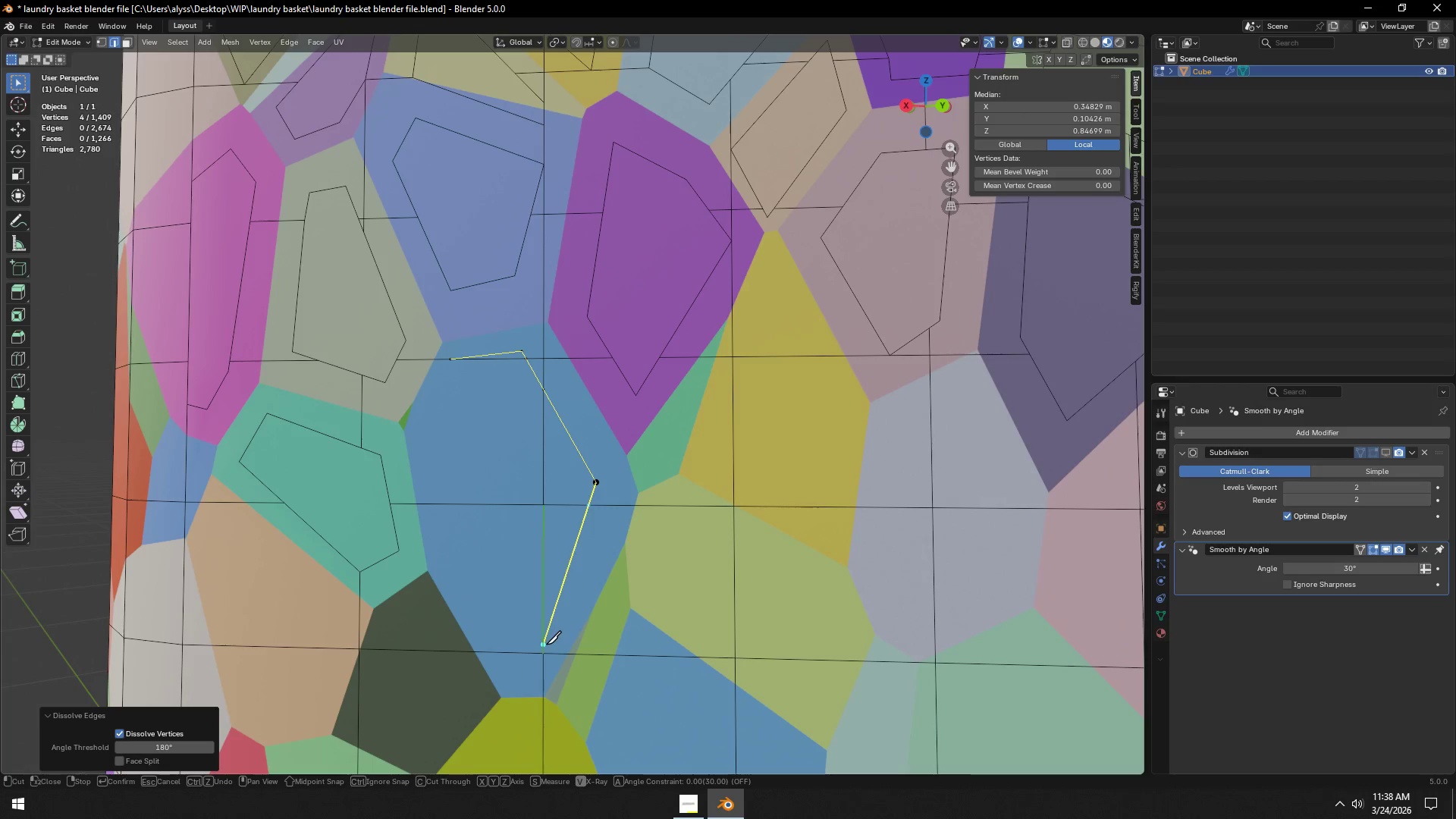 
left_click([545, 652])
 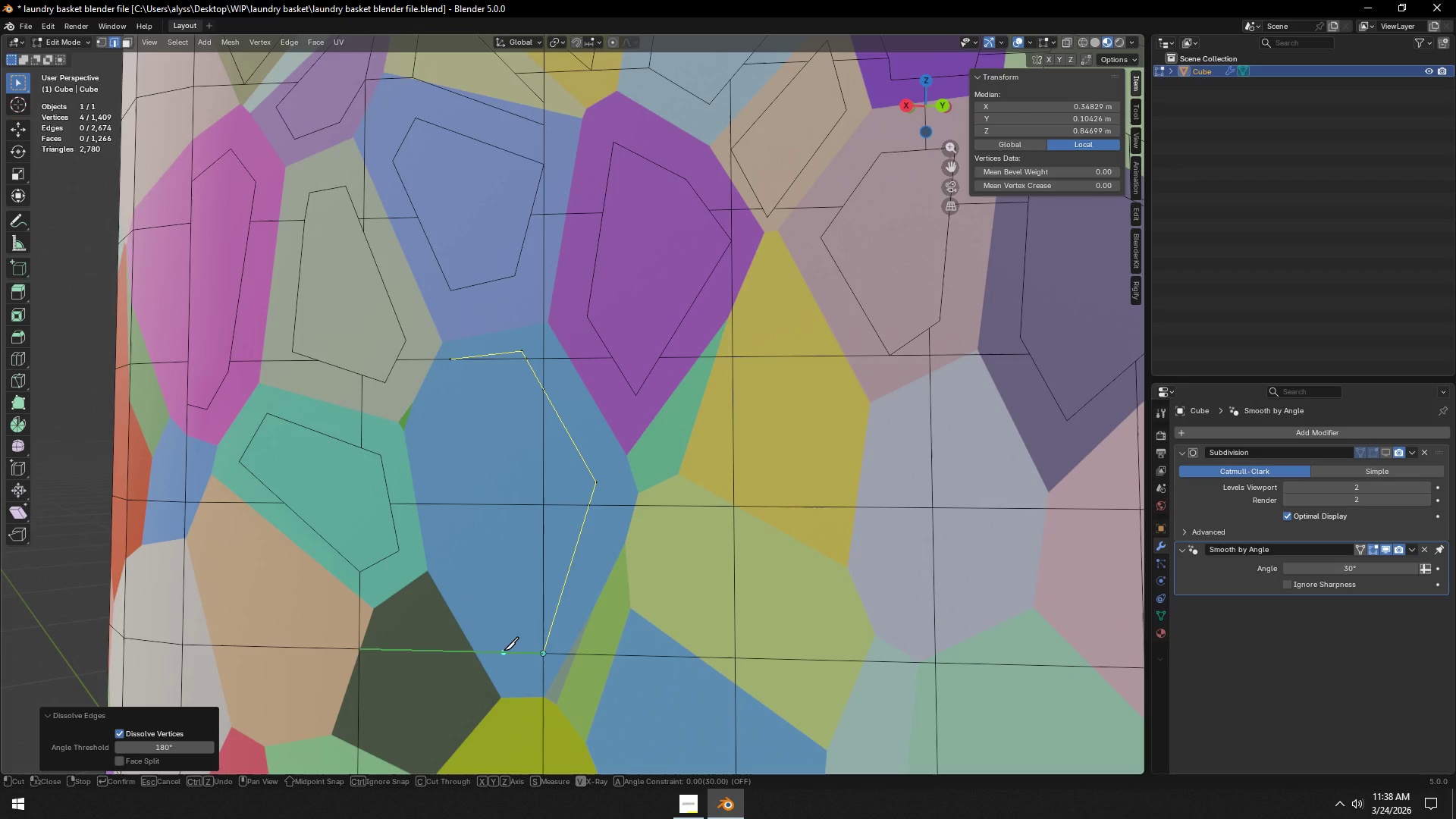 
left_click([504, 651])
 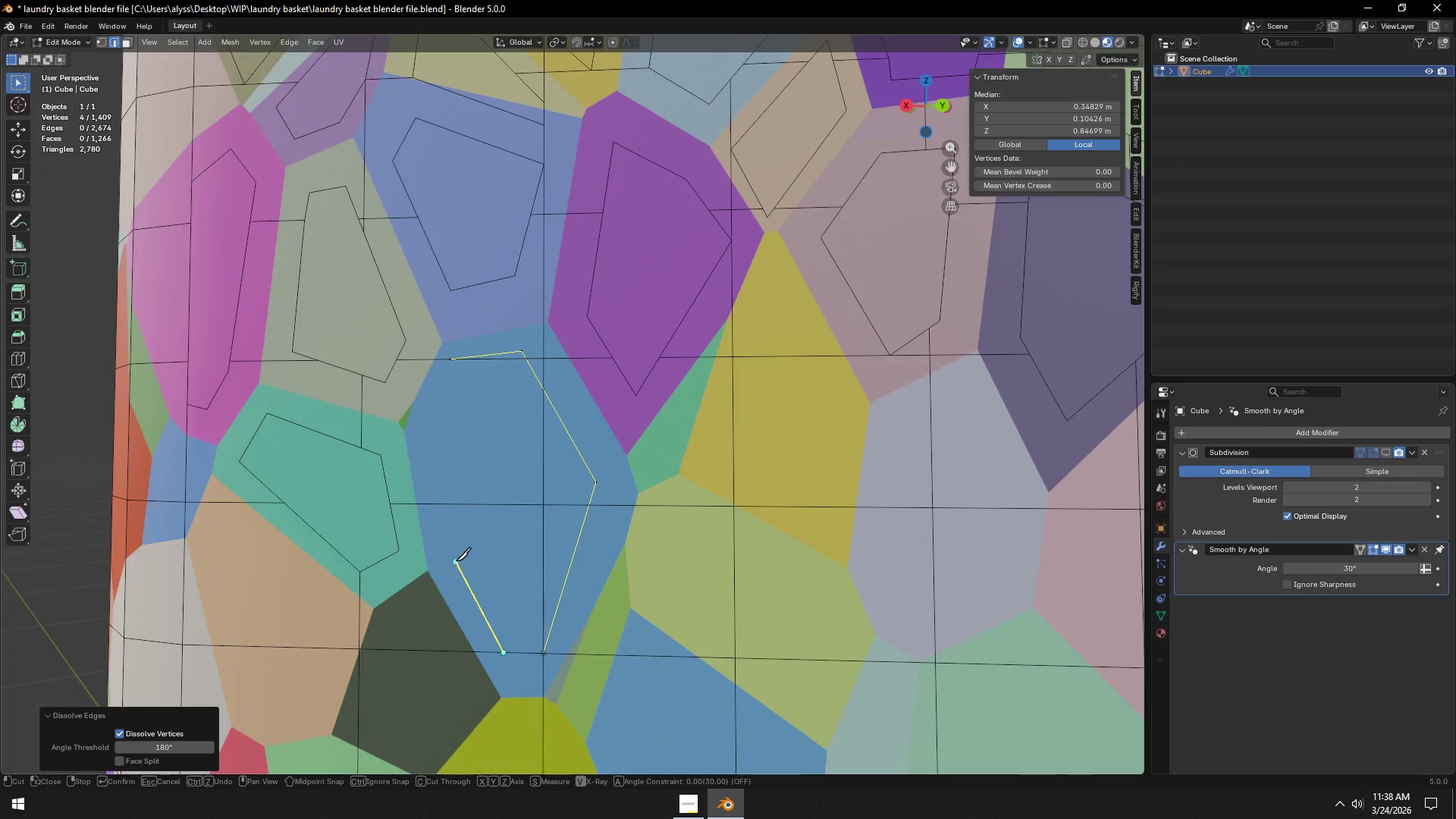 
left_click([457, 563])
 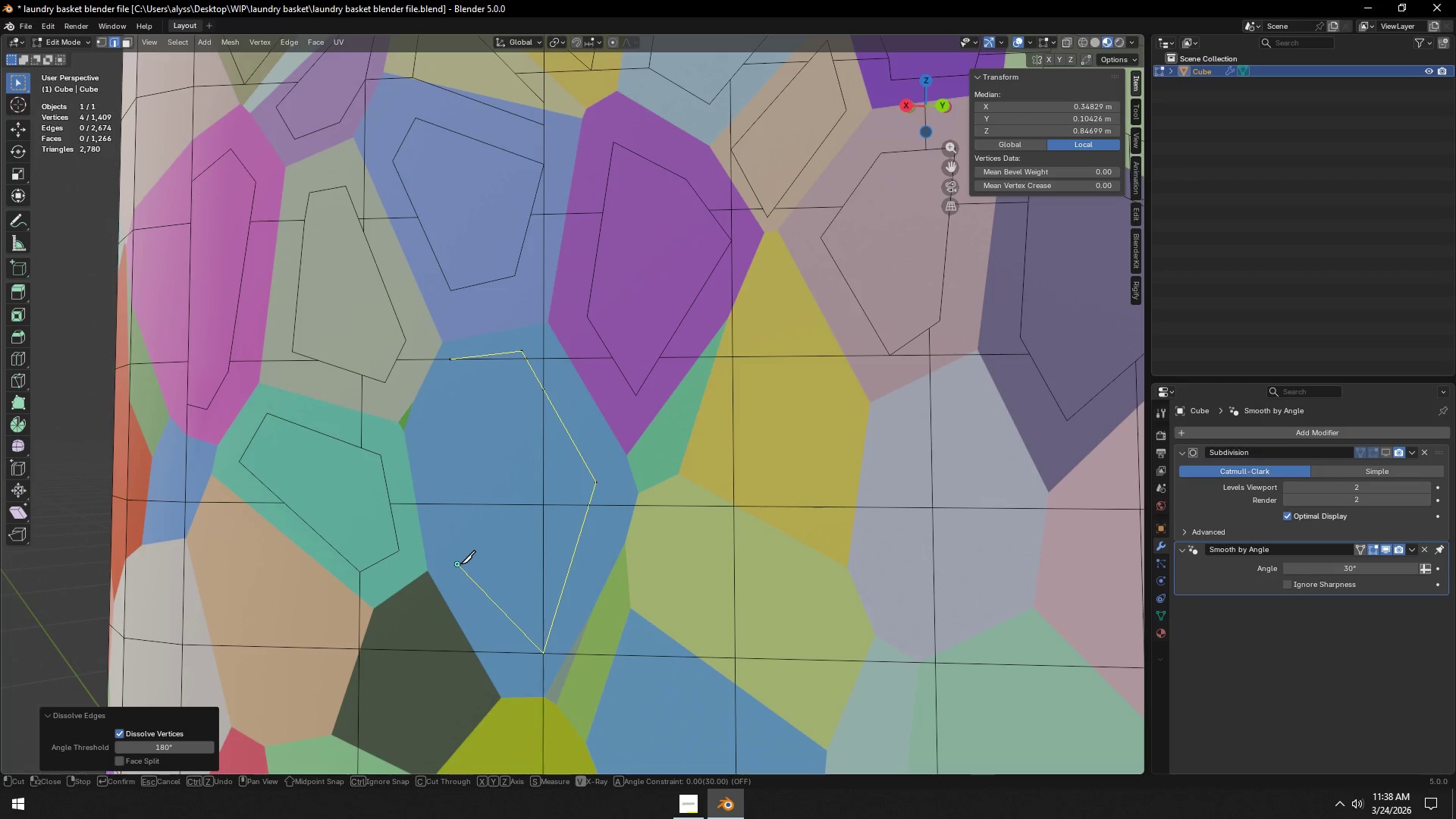 
right_click([460, 564])
 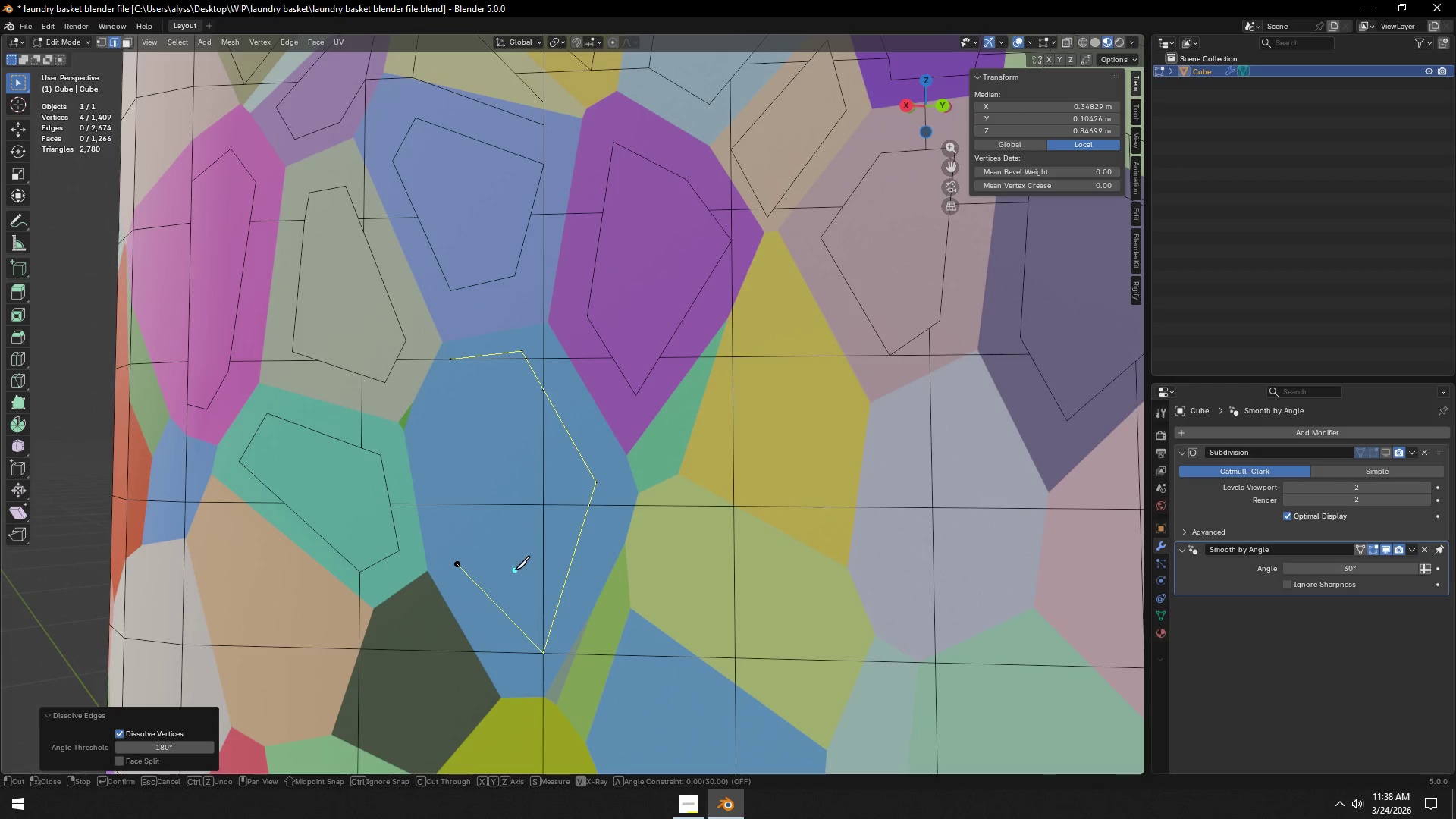 
key(Control+Z)
 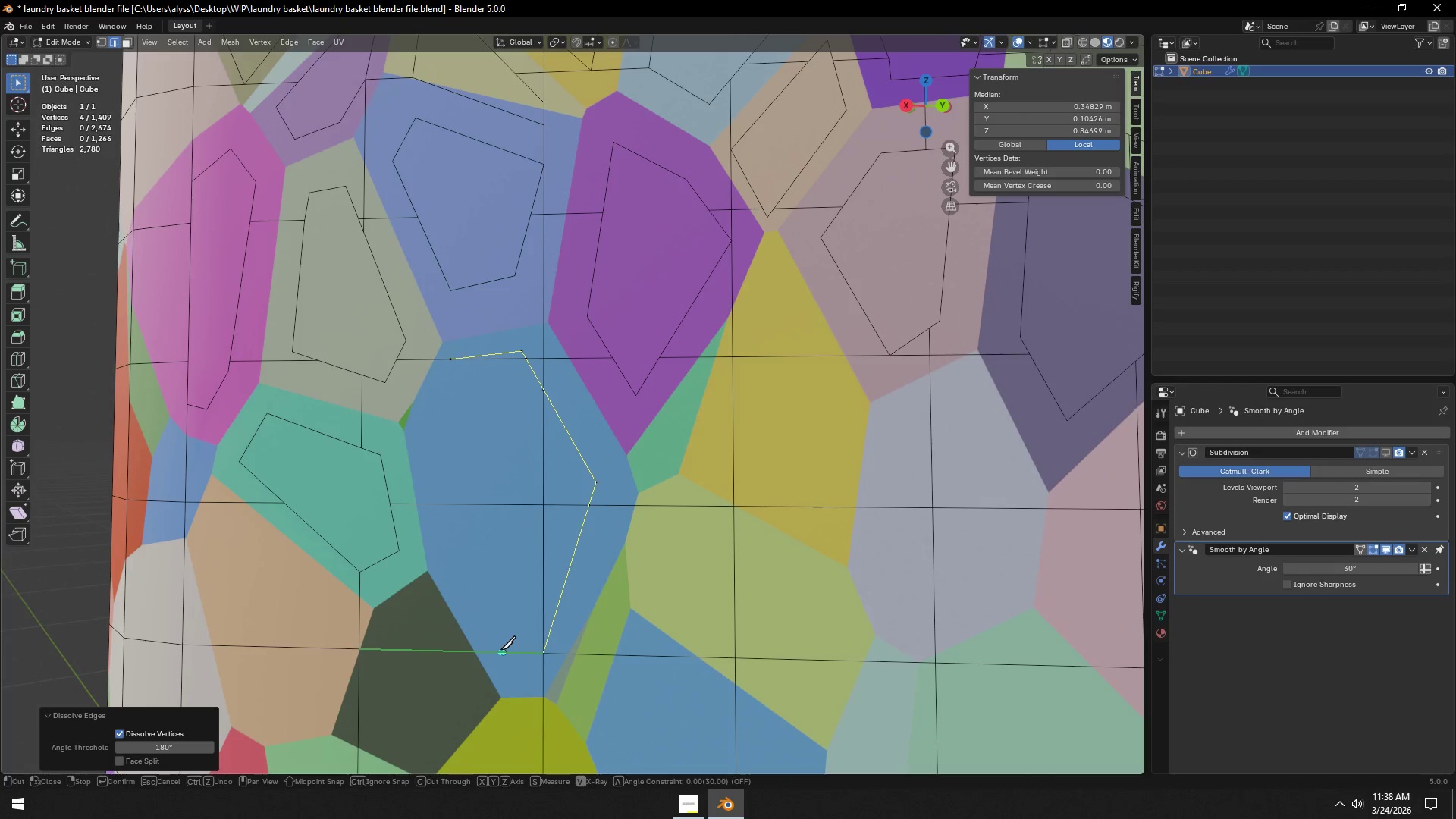 
left_click([502, 649])
 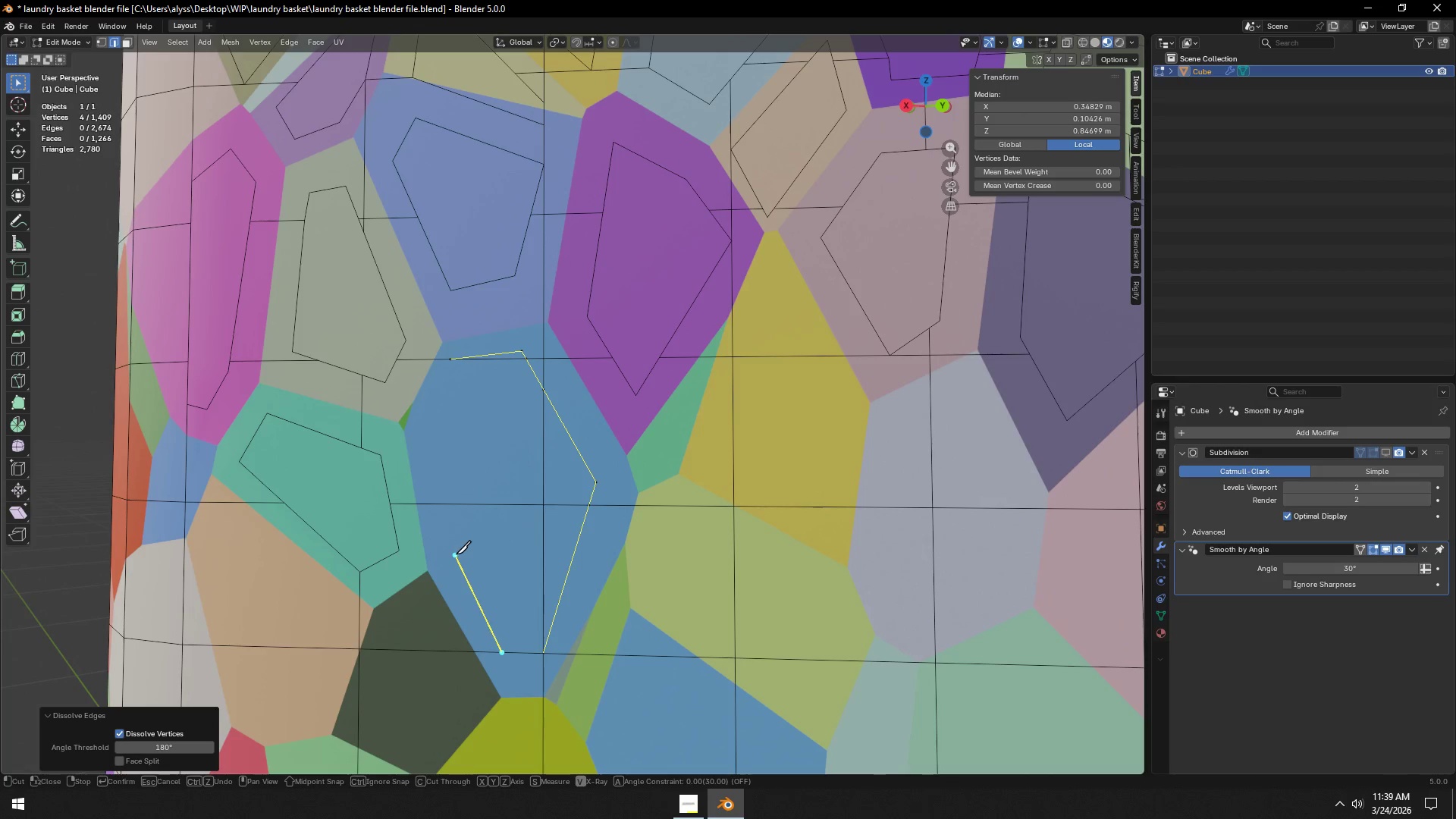 
left_click([457, 560])
 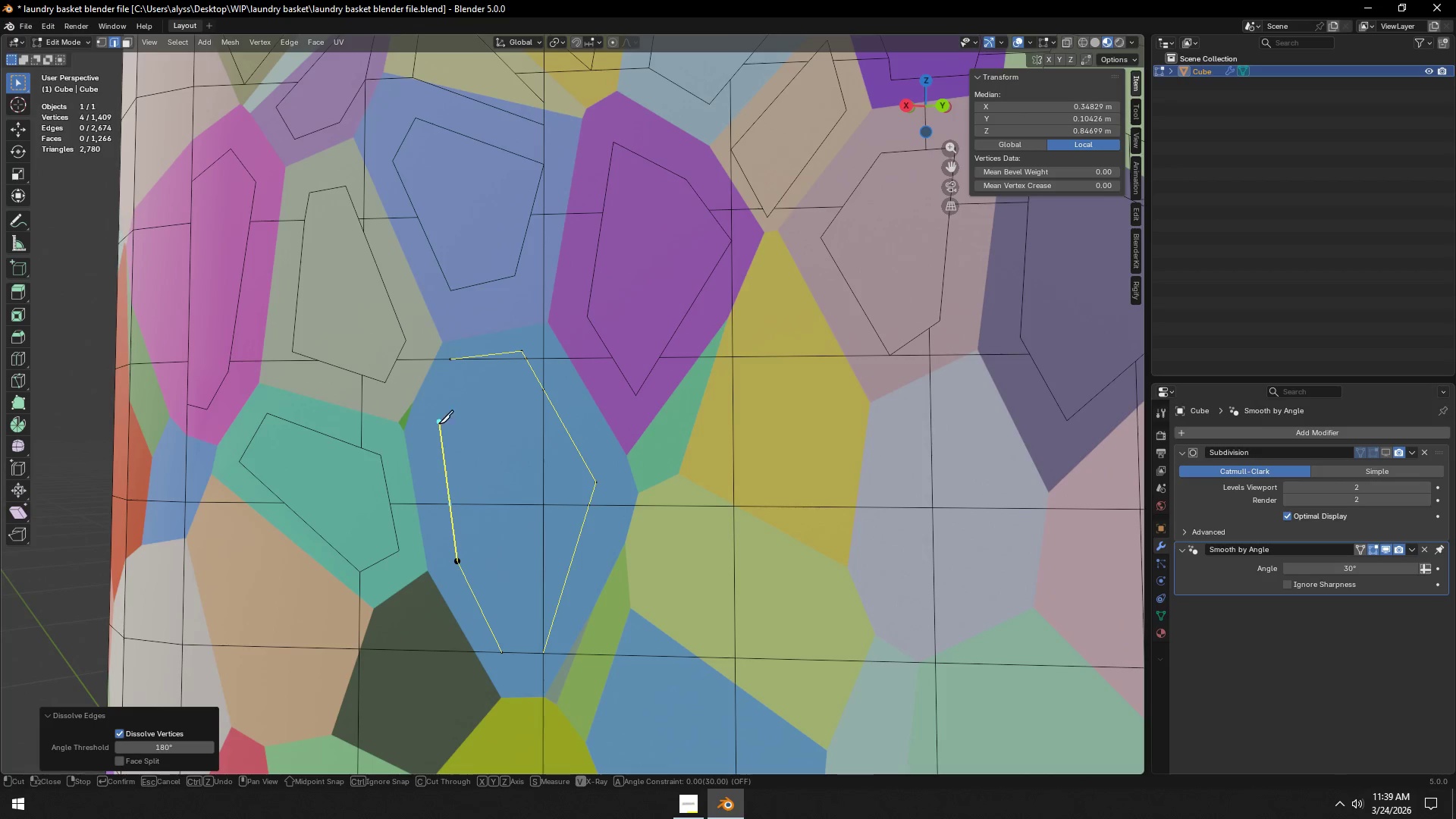 
left_click([437, 435])
 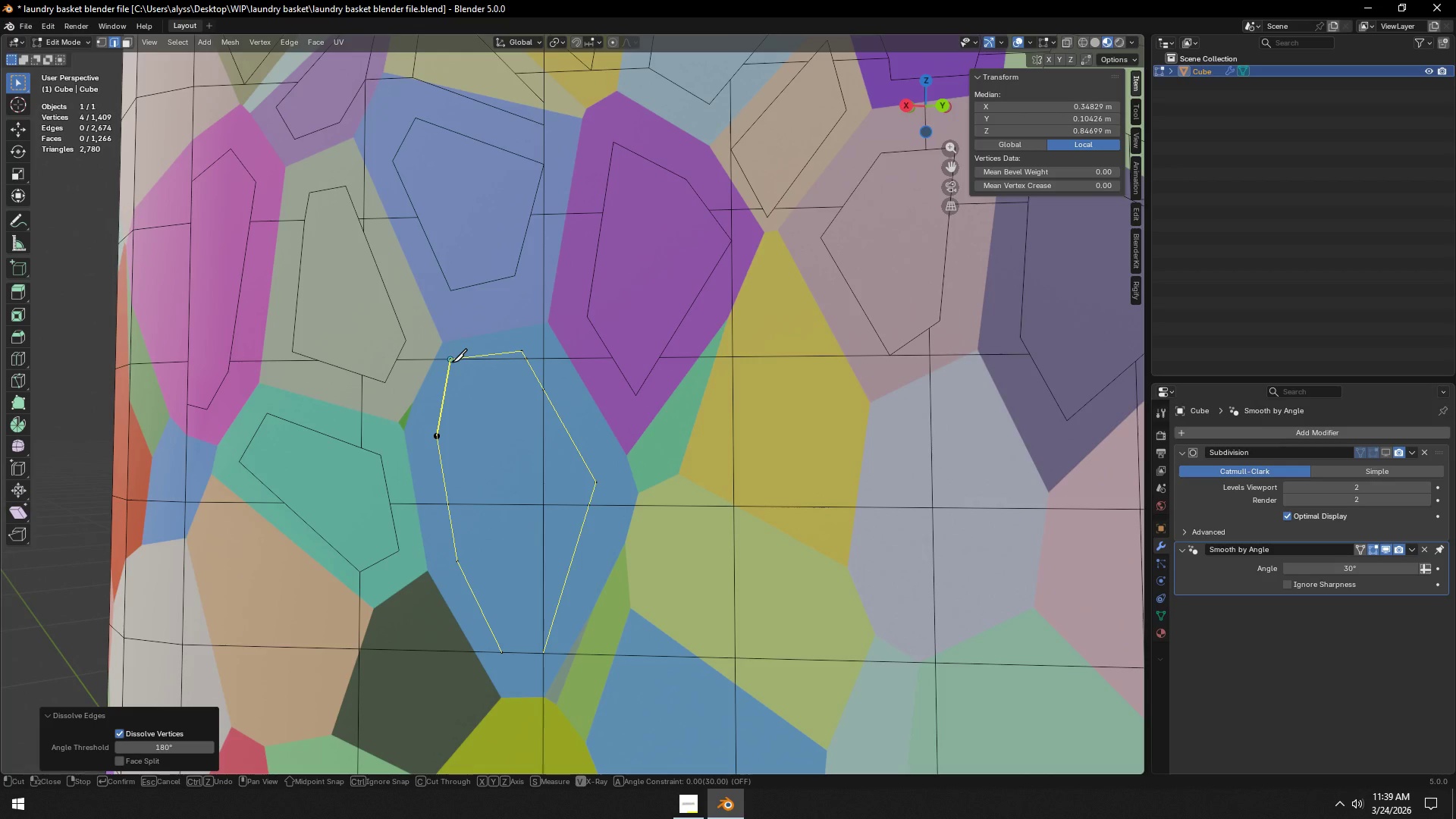 
left_click([452, 362])
 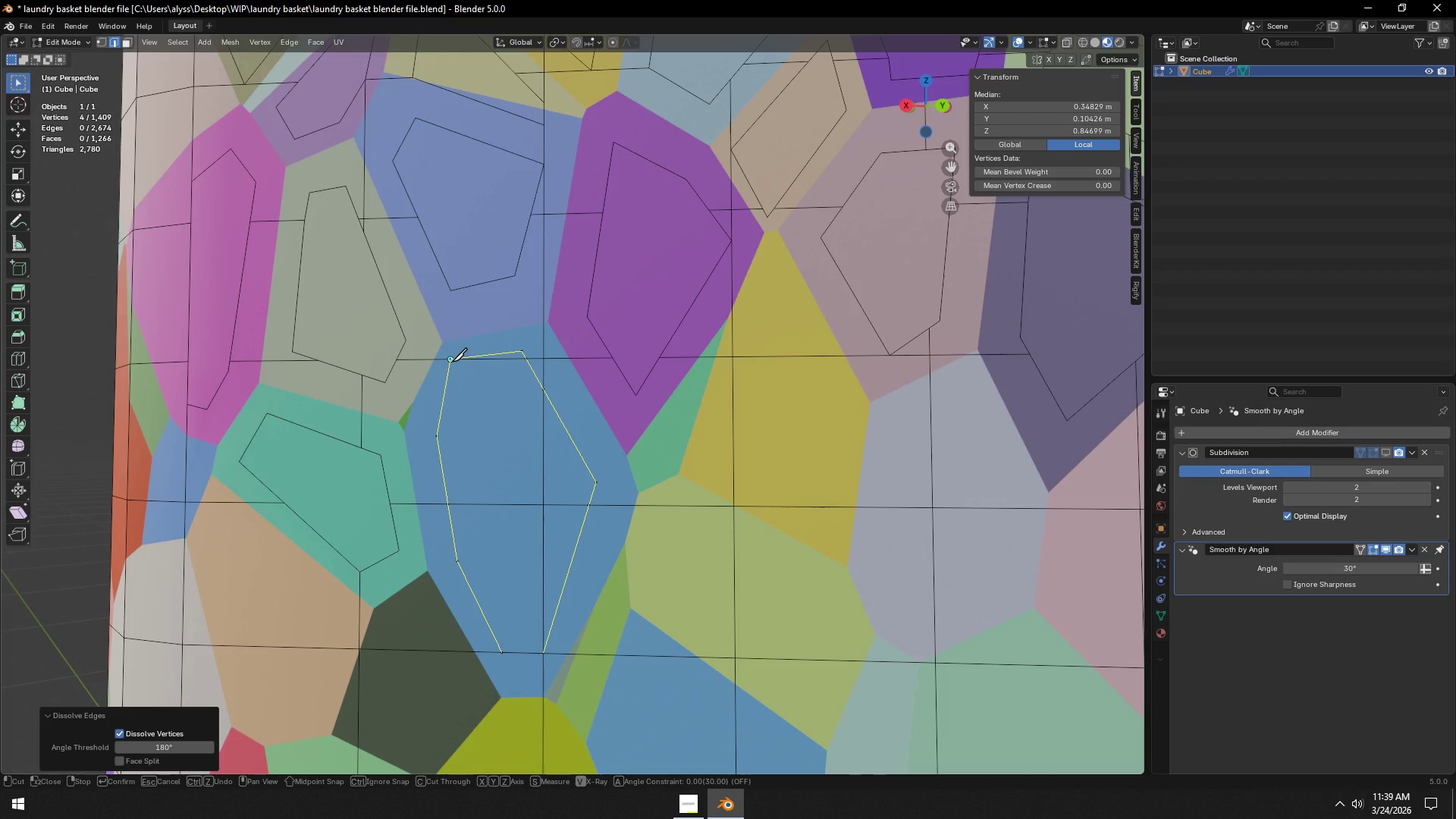 
key(Space)
 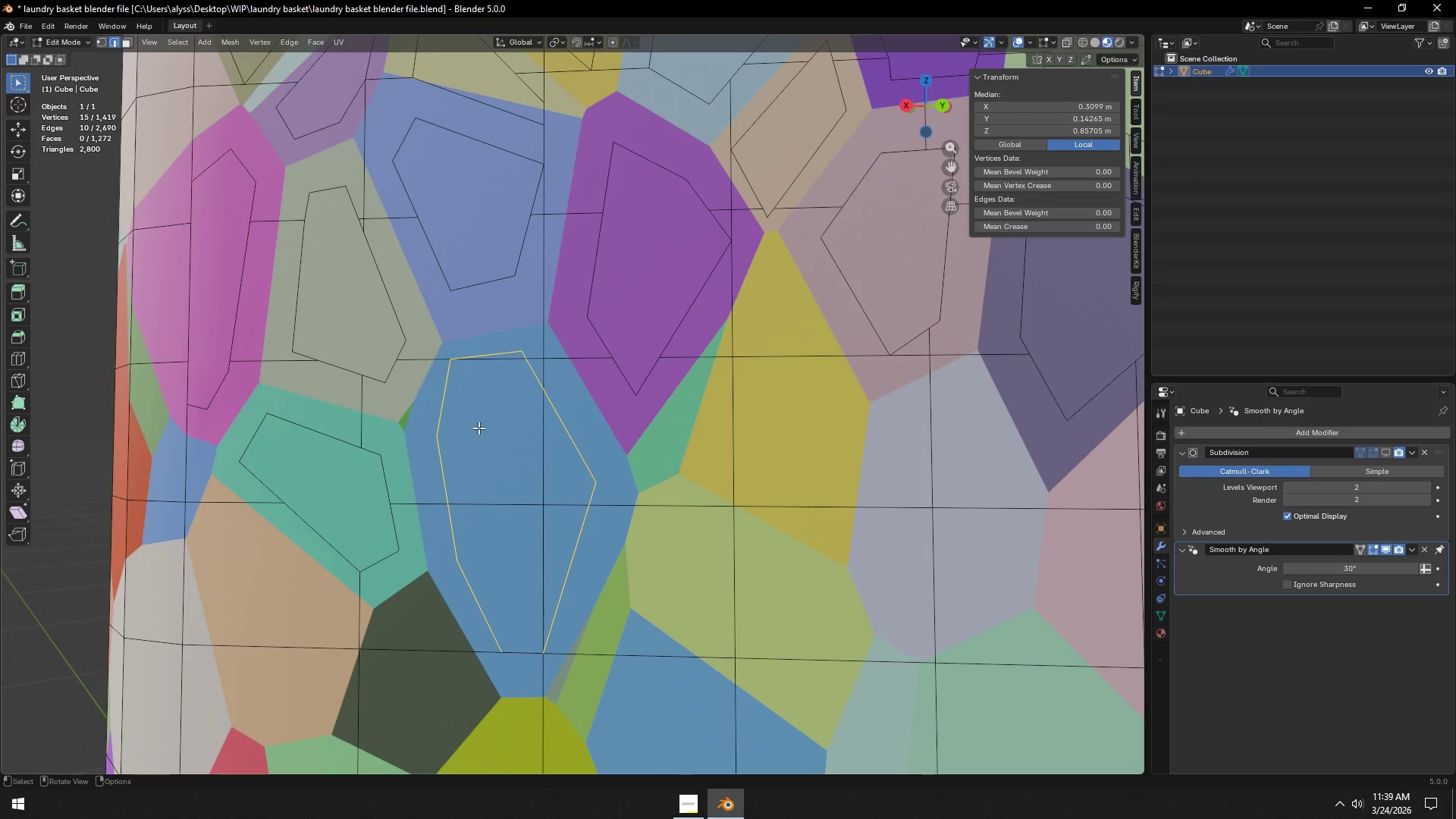 
key(2)
 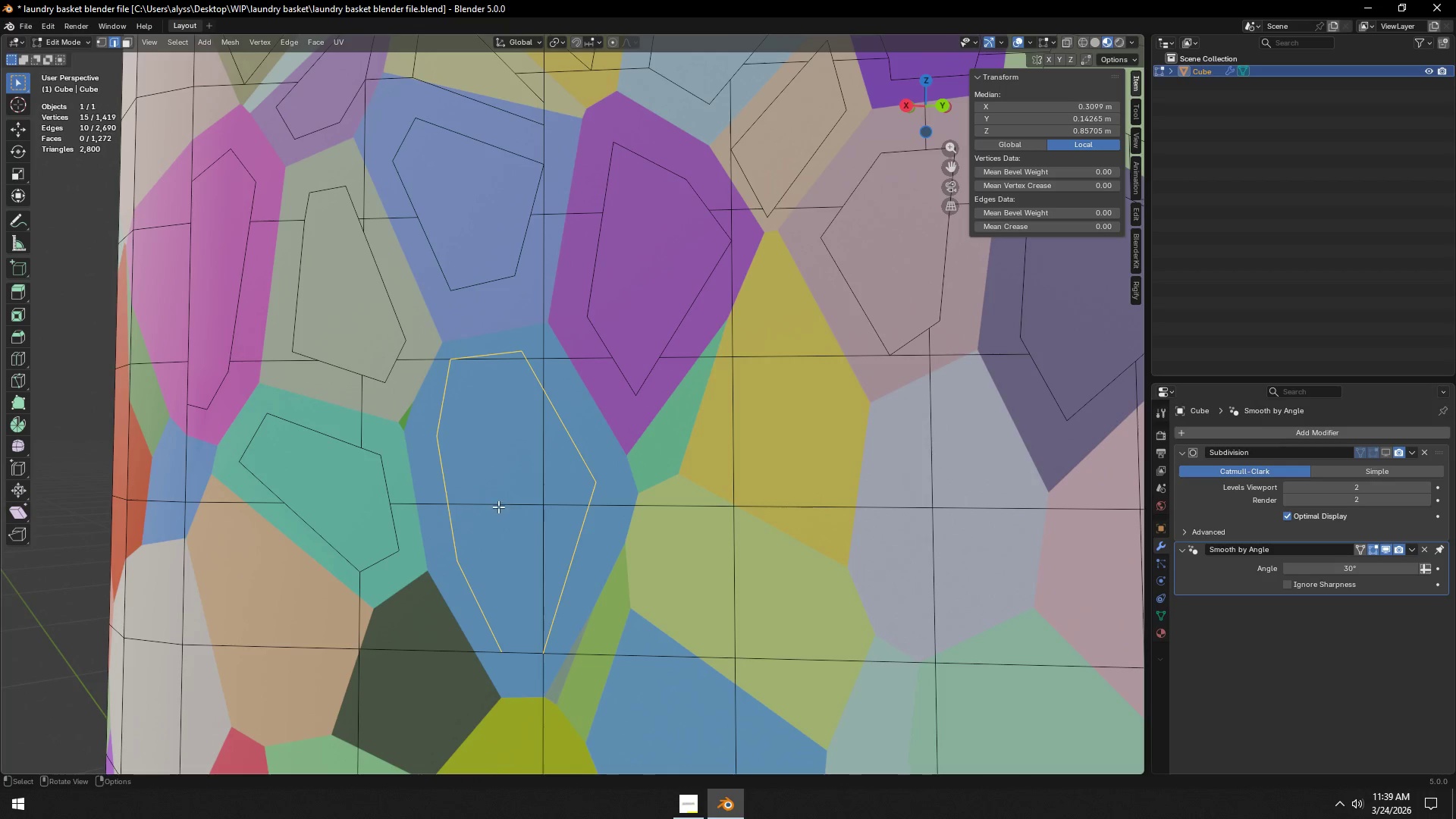 
left_click([498, 505])
 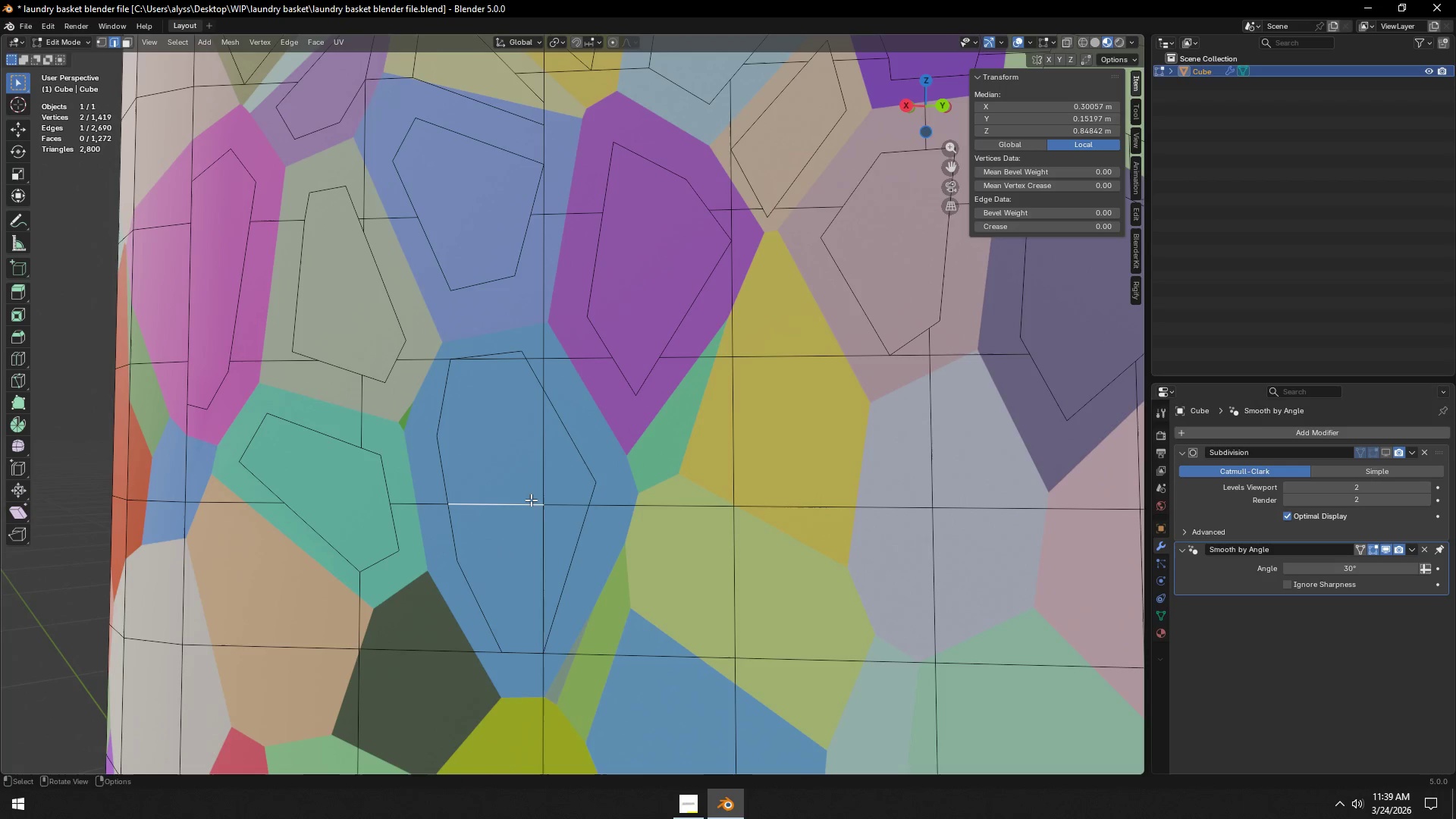 
hold_key(key=ShiftLeft, duration=1.0)
left_click([551, 469])
 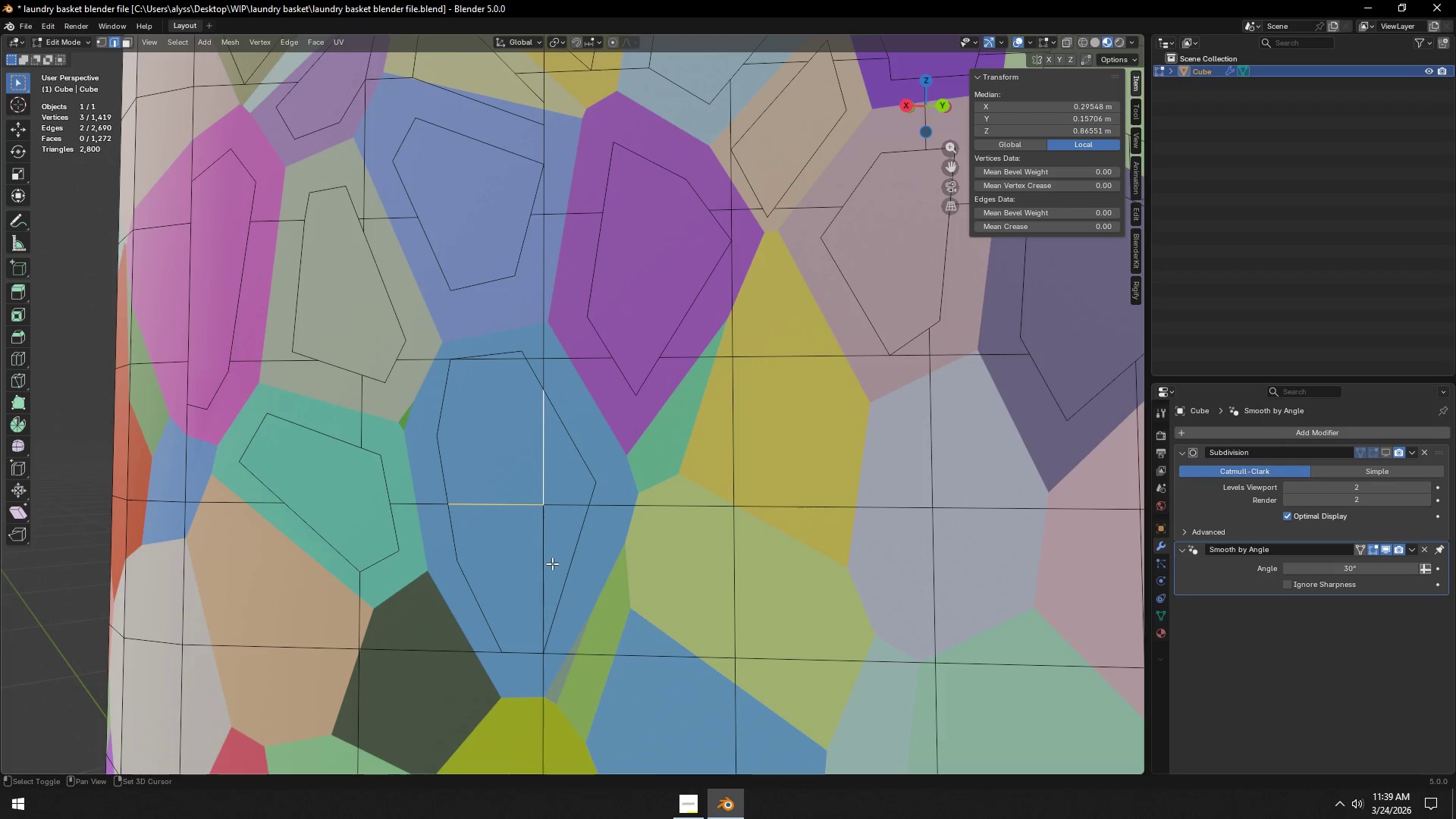 
left_click([548, 563])
 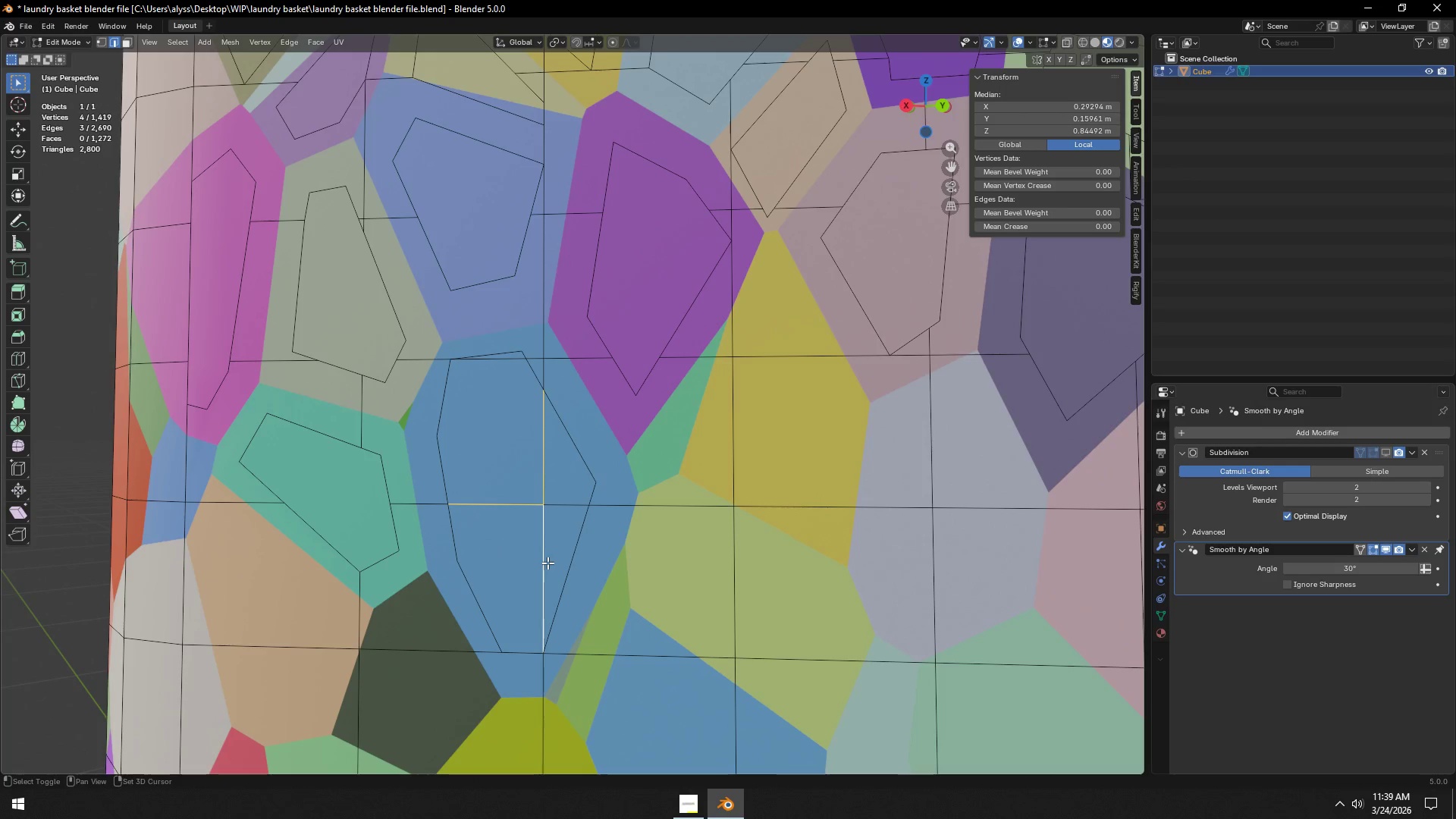 
key(Control+Z)
 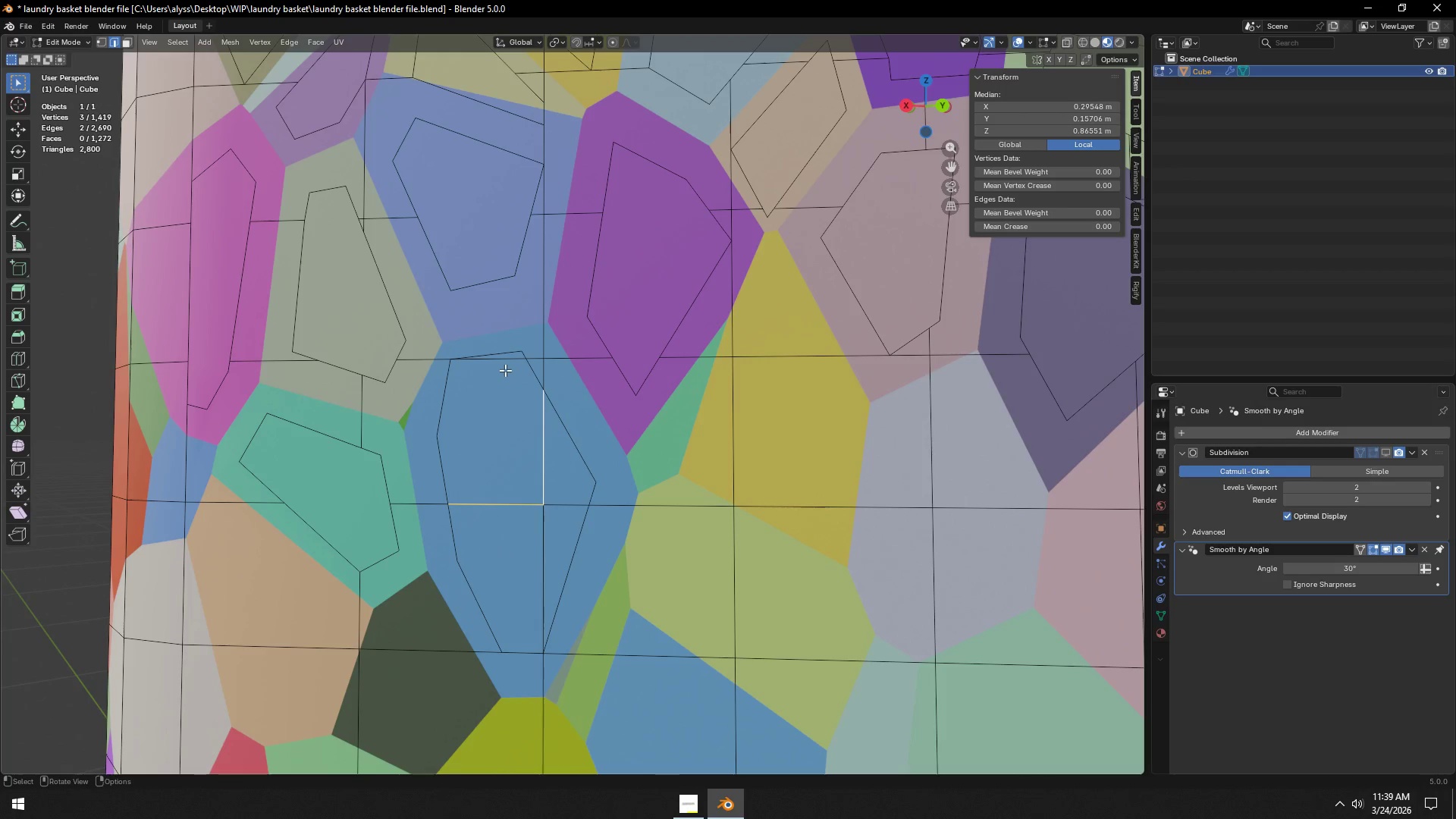 
left_click([504, 361])
 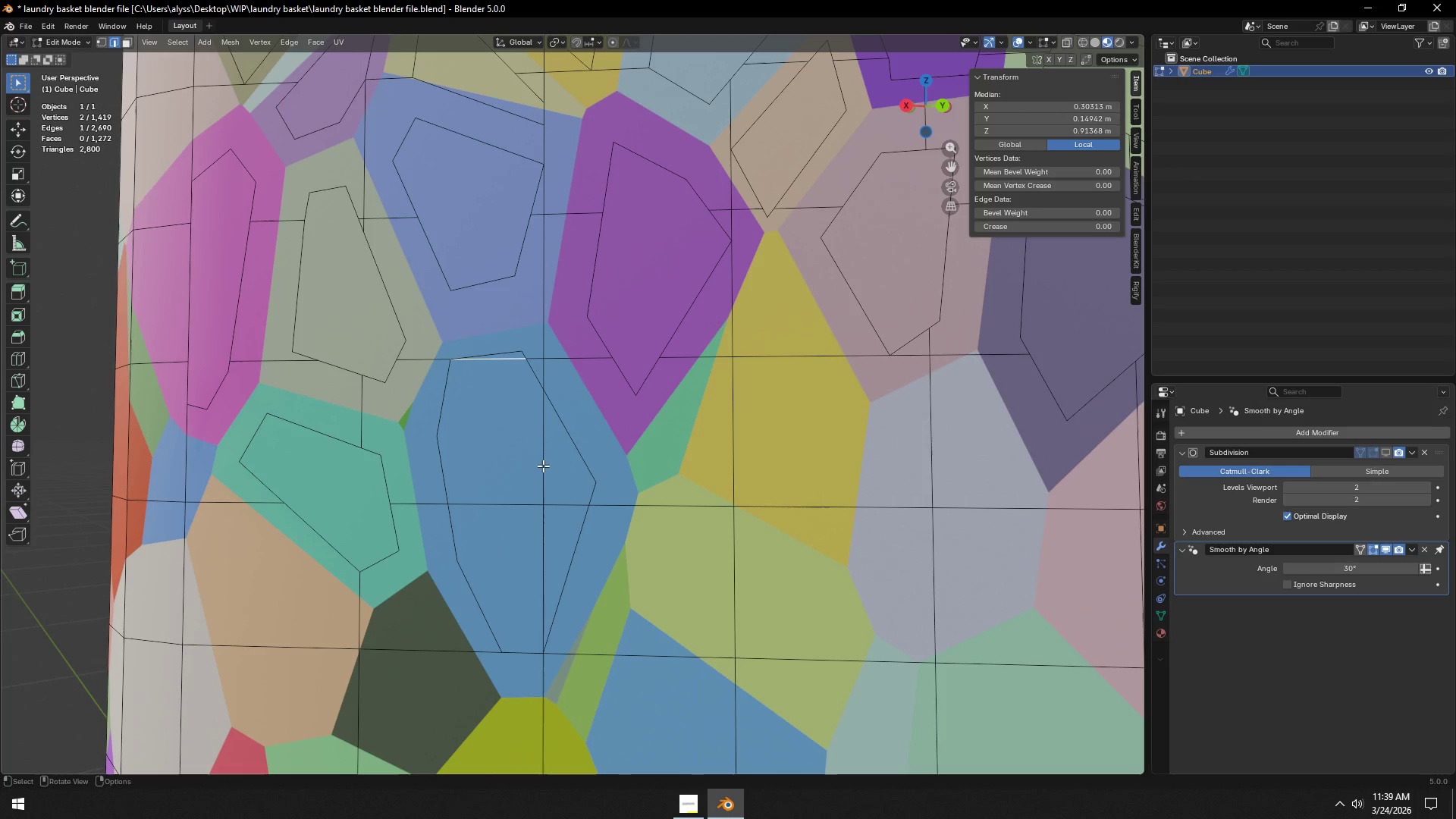 
hold_key(key=ShiftLeft, duration=1.22)
left_click([543, 466])
 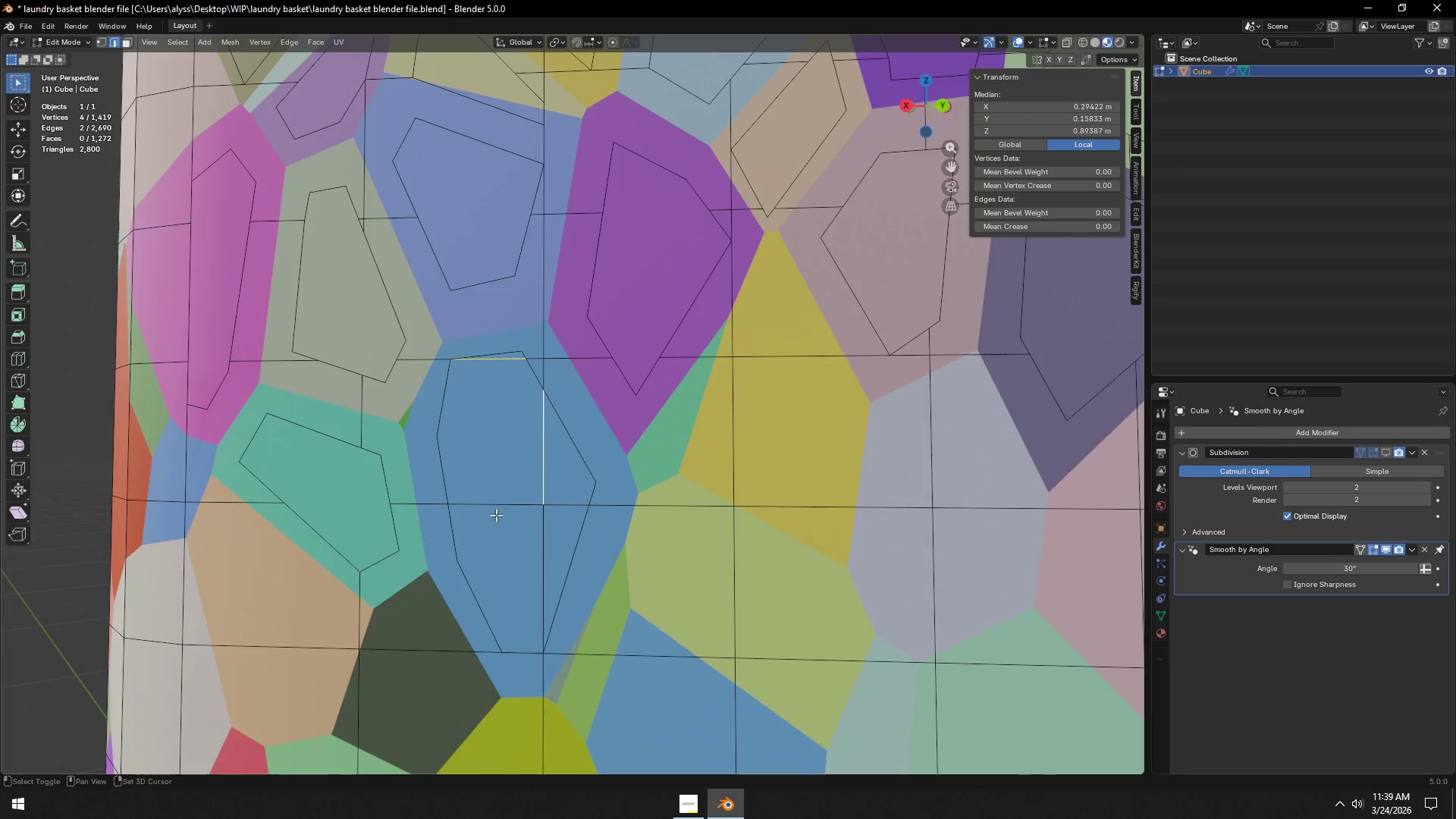 
double_click([496, 515])
 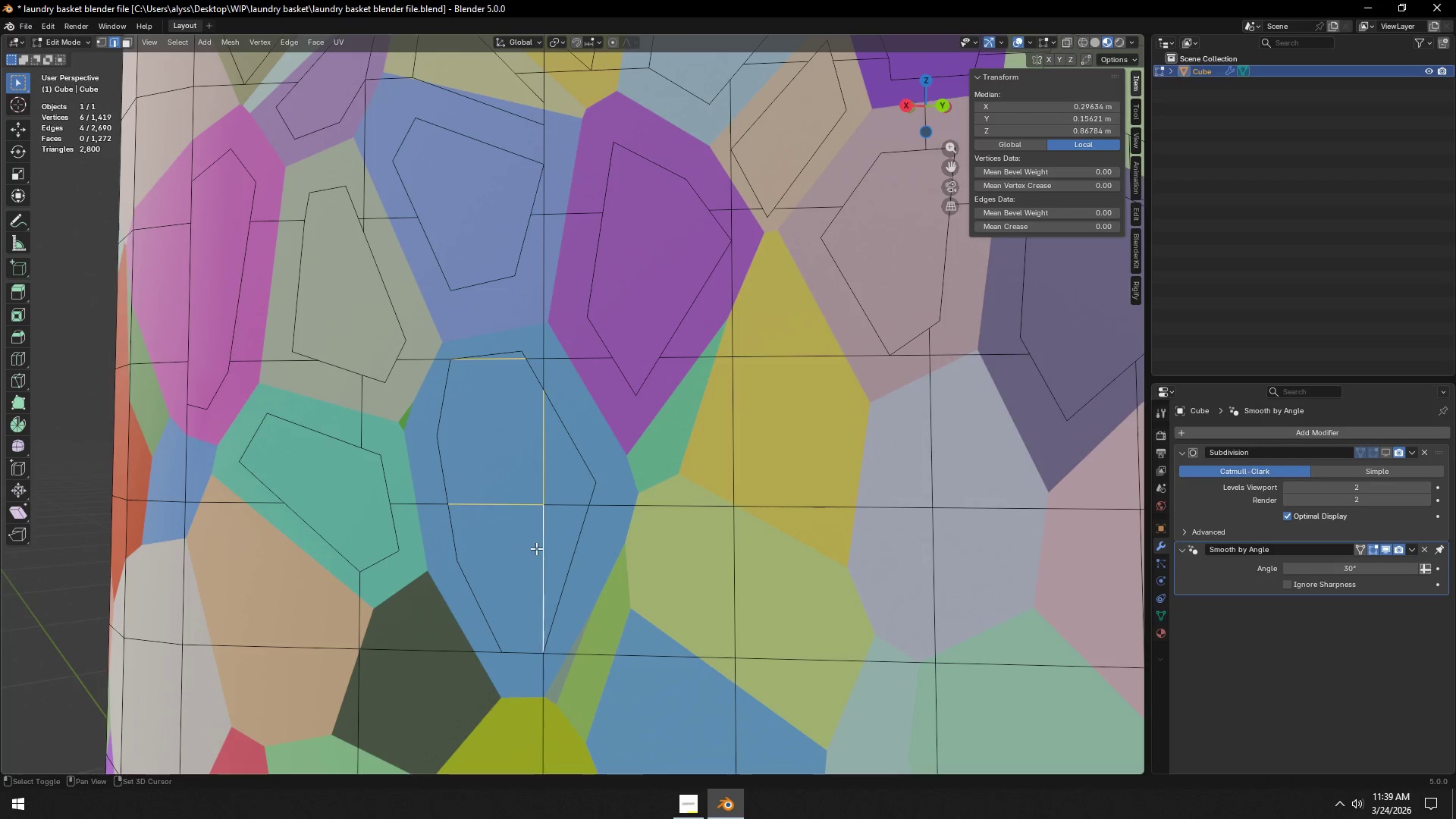 
key(X)
 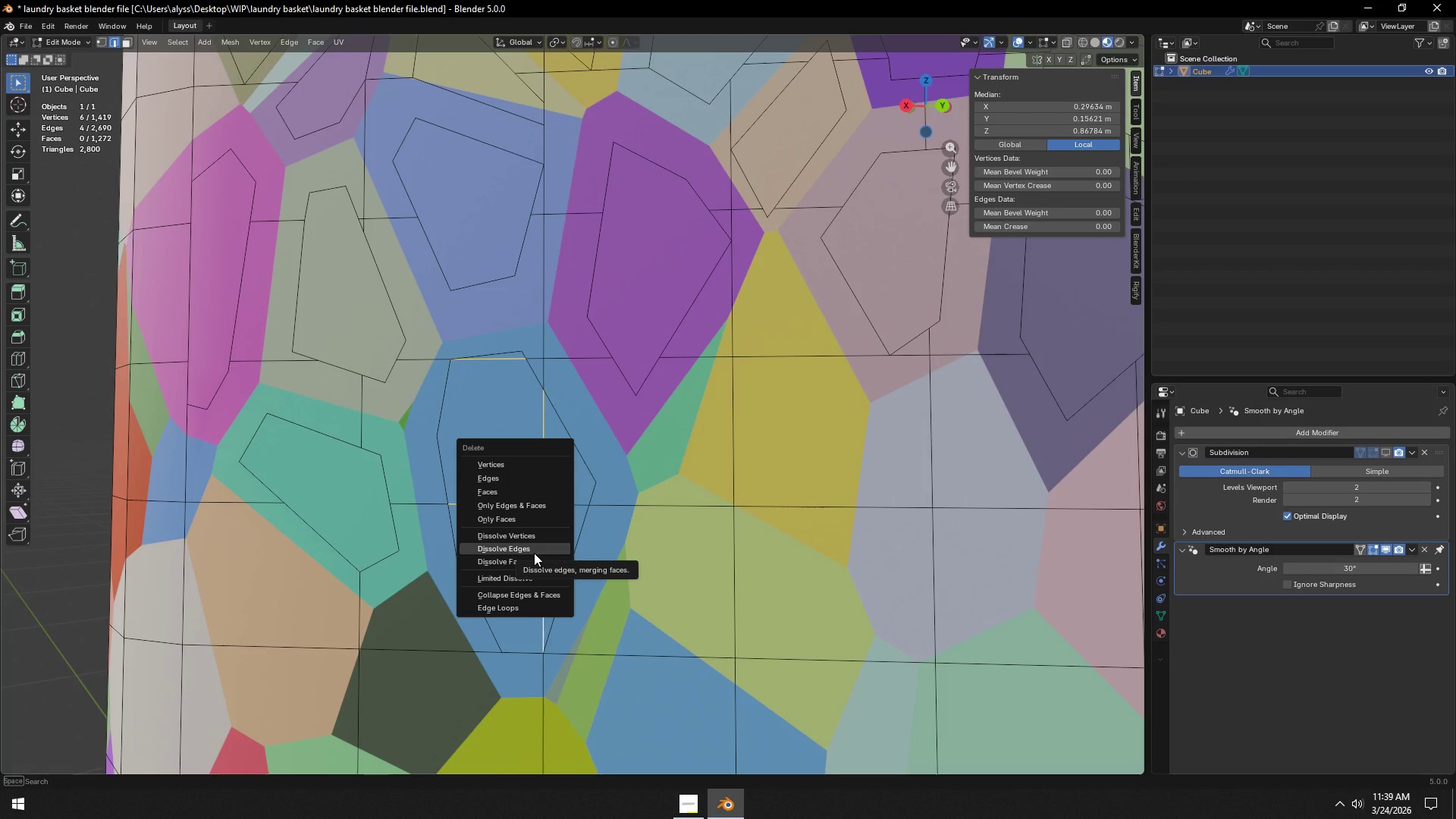 
left_click([534, 553])
 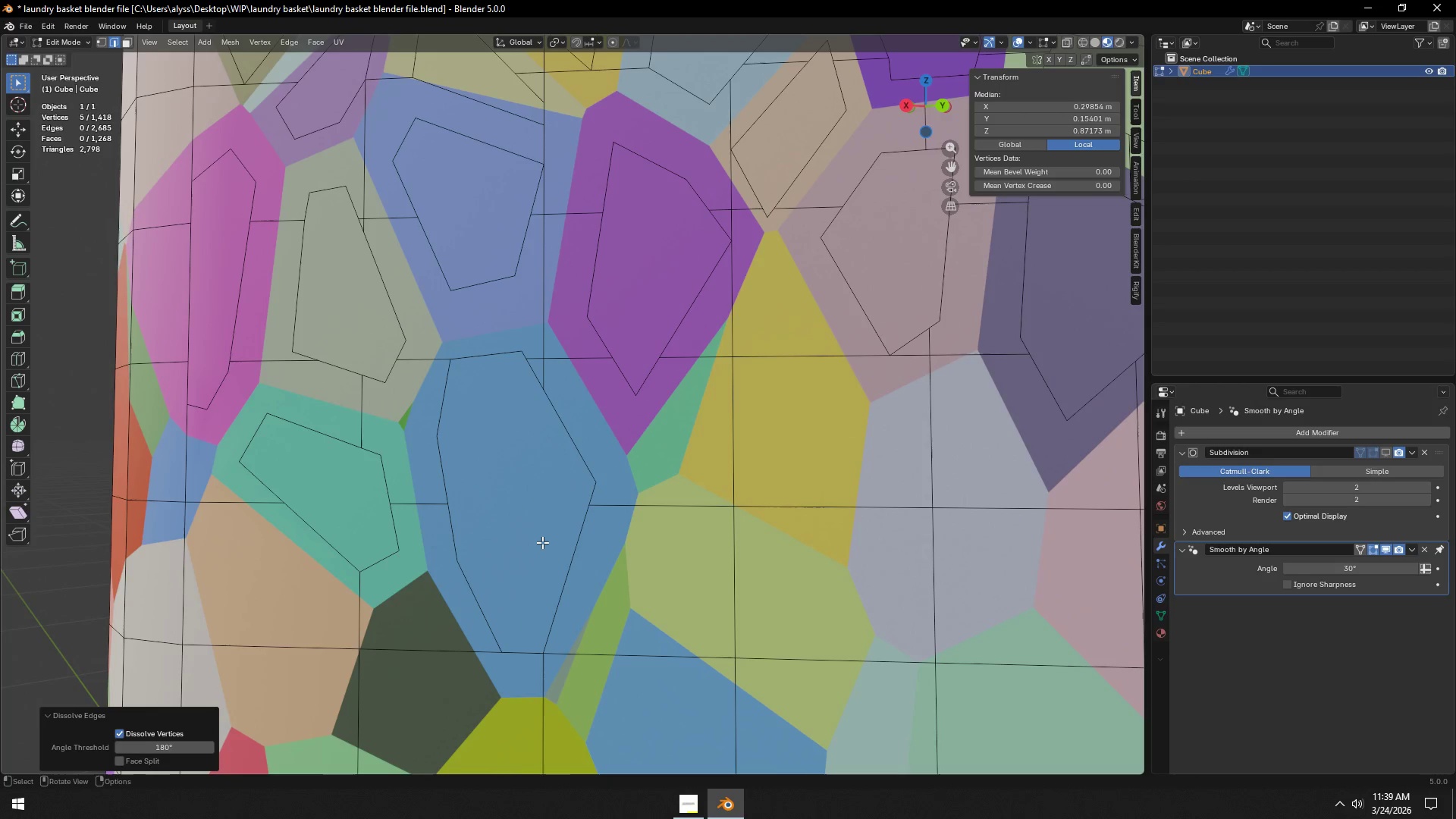 
hold_key(key=ShiftLeft, duration=1.5)
 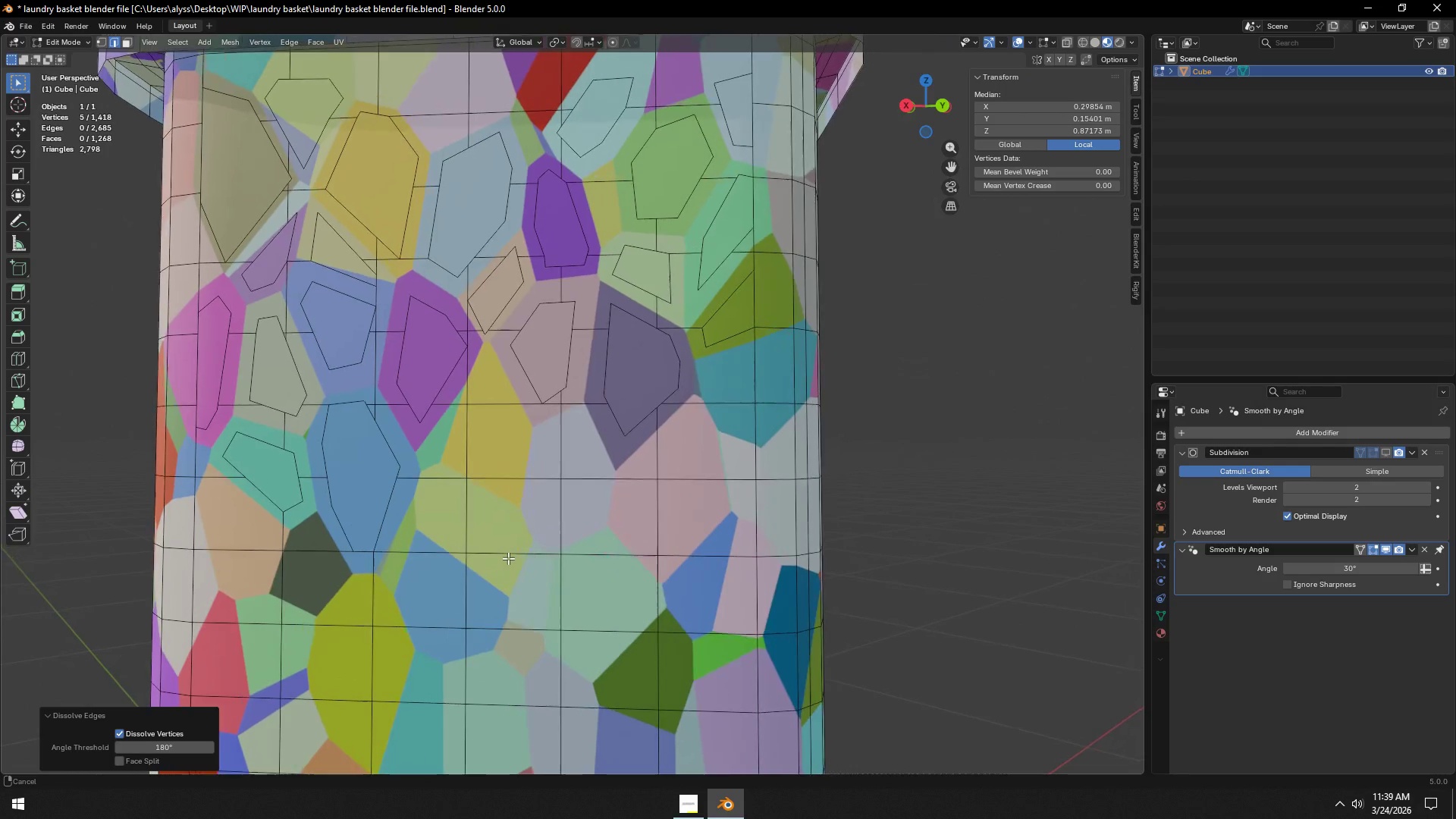 
scroll: coordinate [545, 543], scroll_direction: down, amount: 3.0
 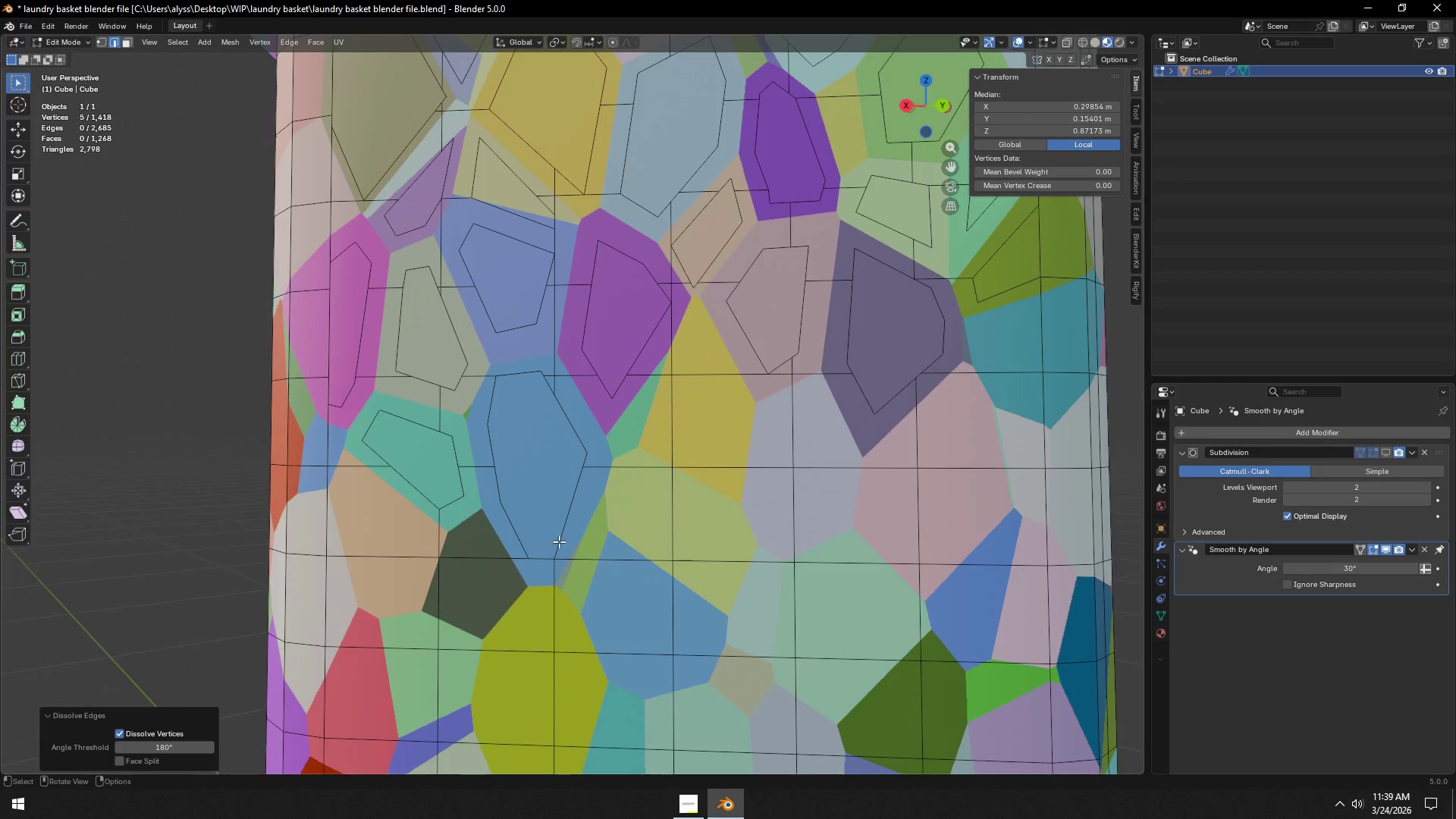 
key(Shift+ShiftLeft)
 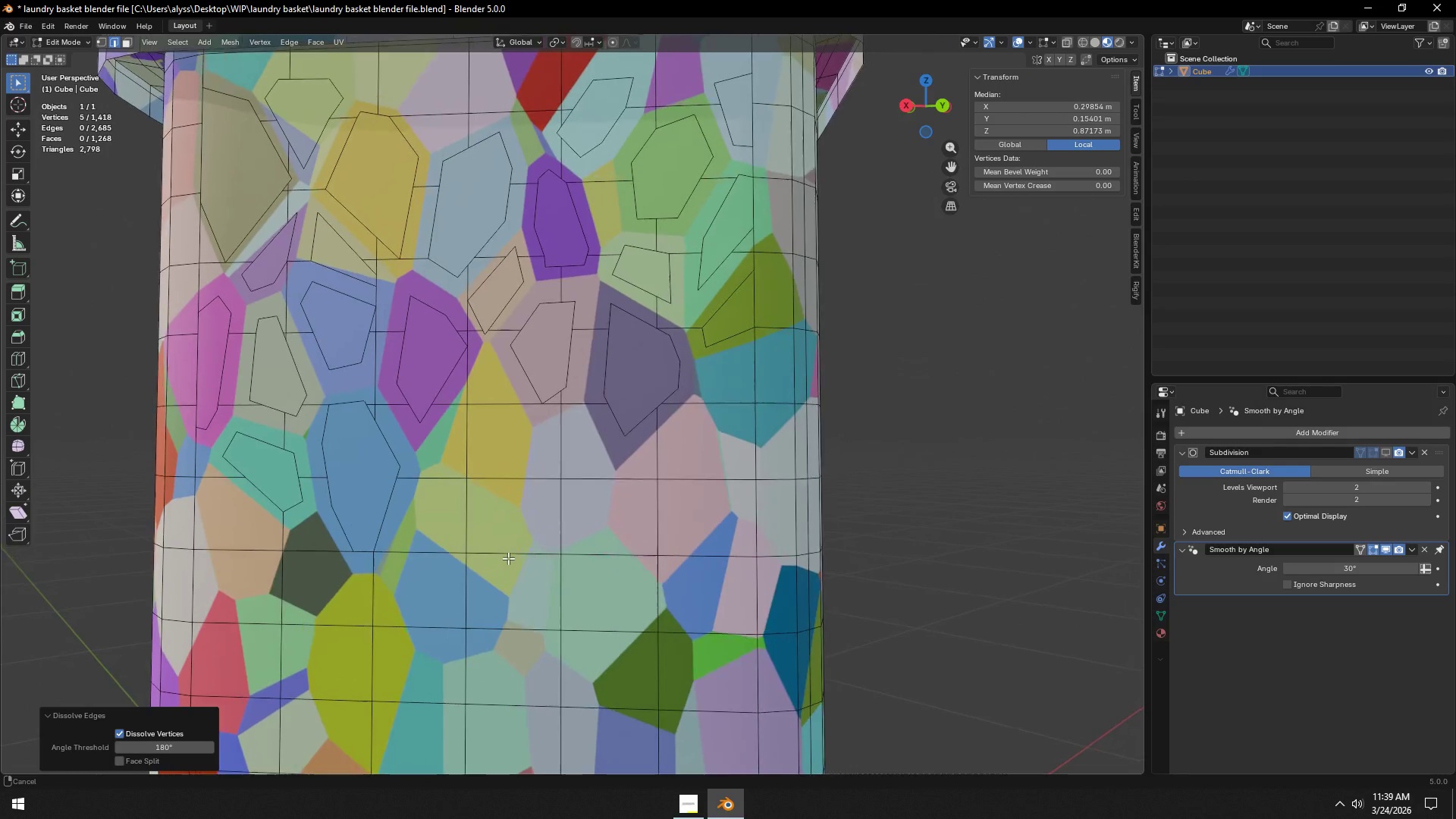 
key(Shift+ShiftLeft)
 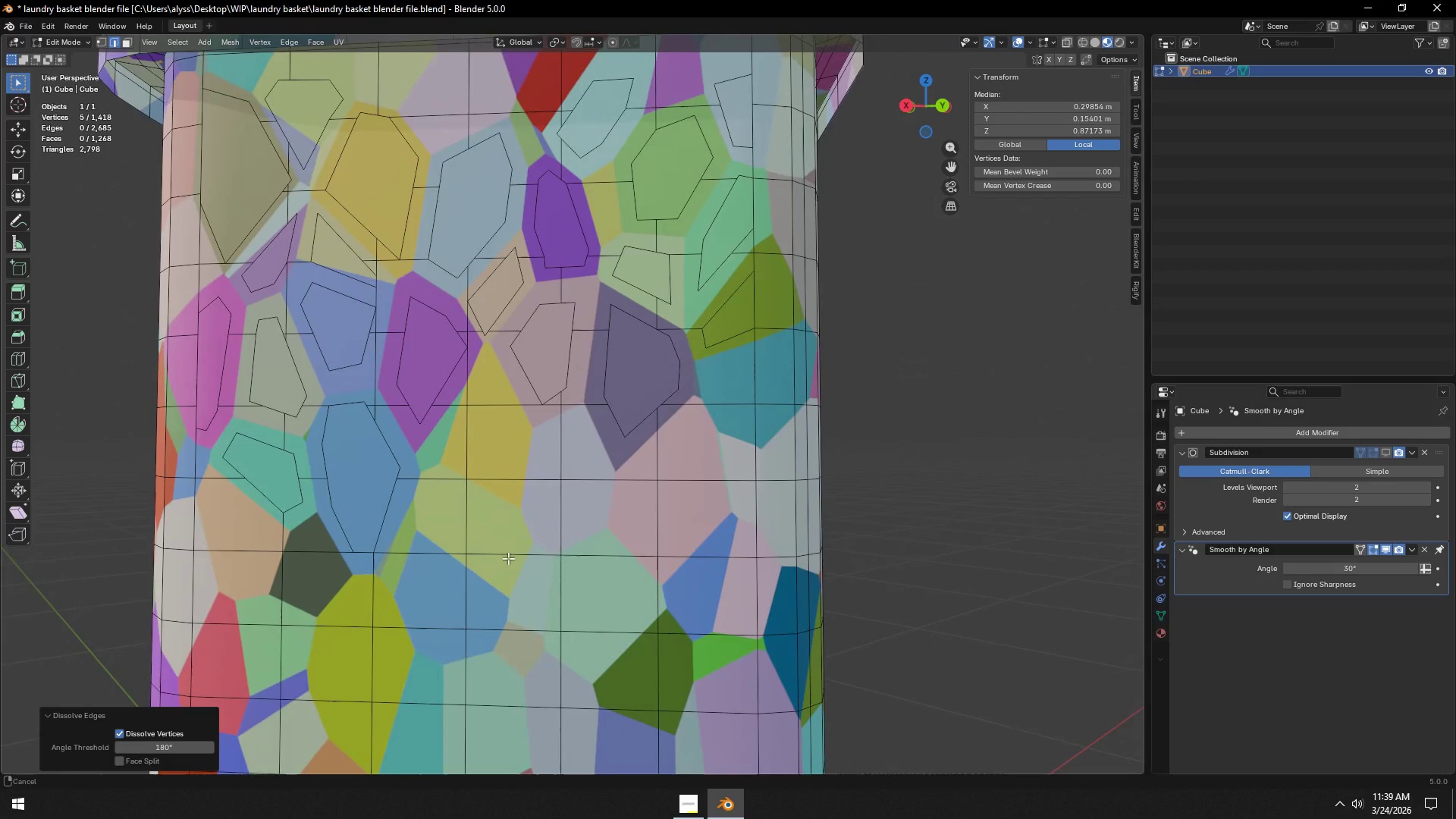 
key(Shift+ShiftLeft)
 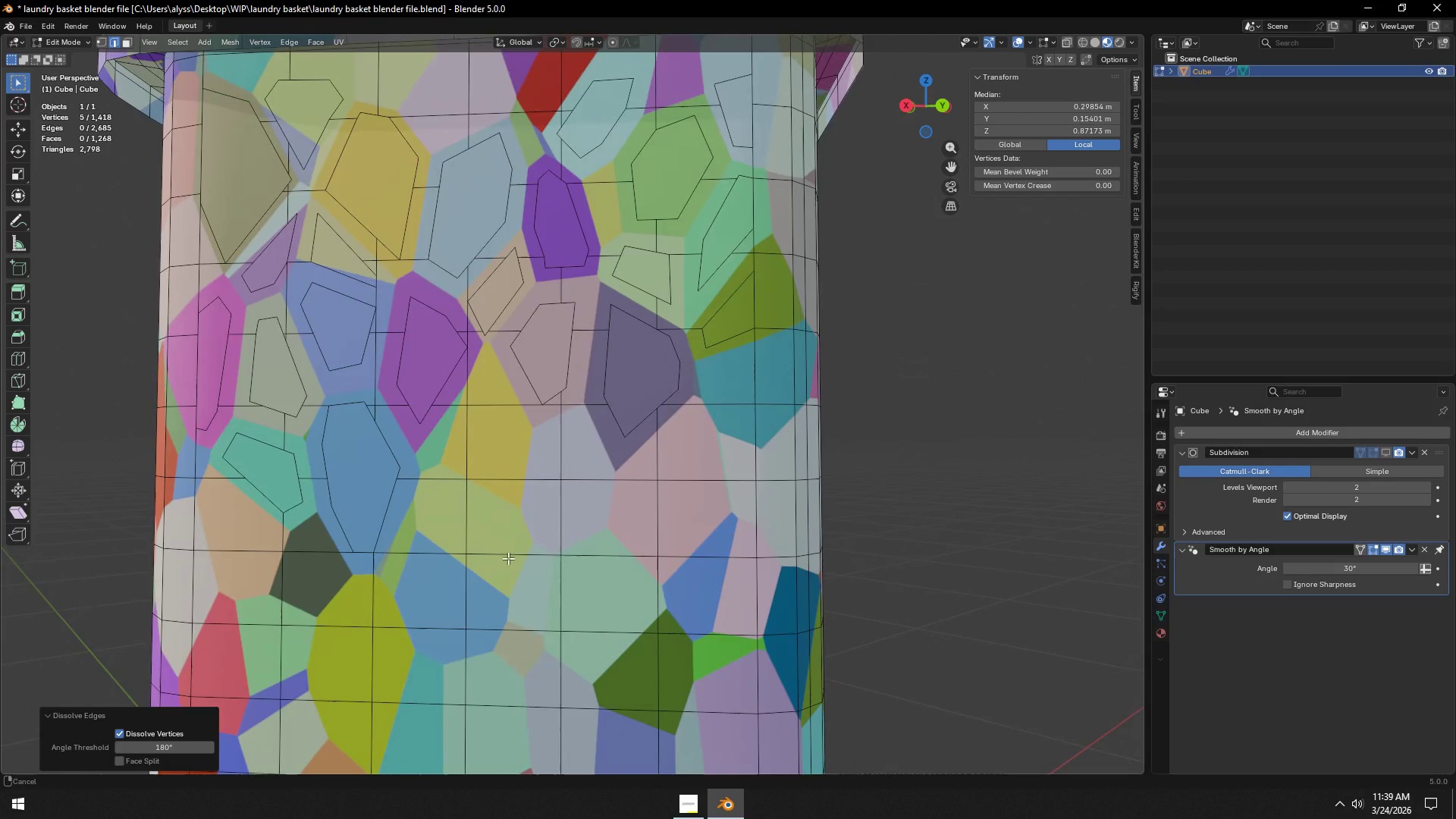 
key(Shift+ShiftLeft)
 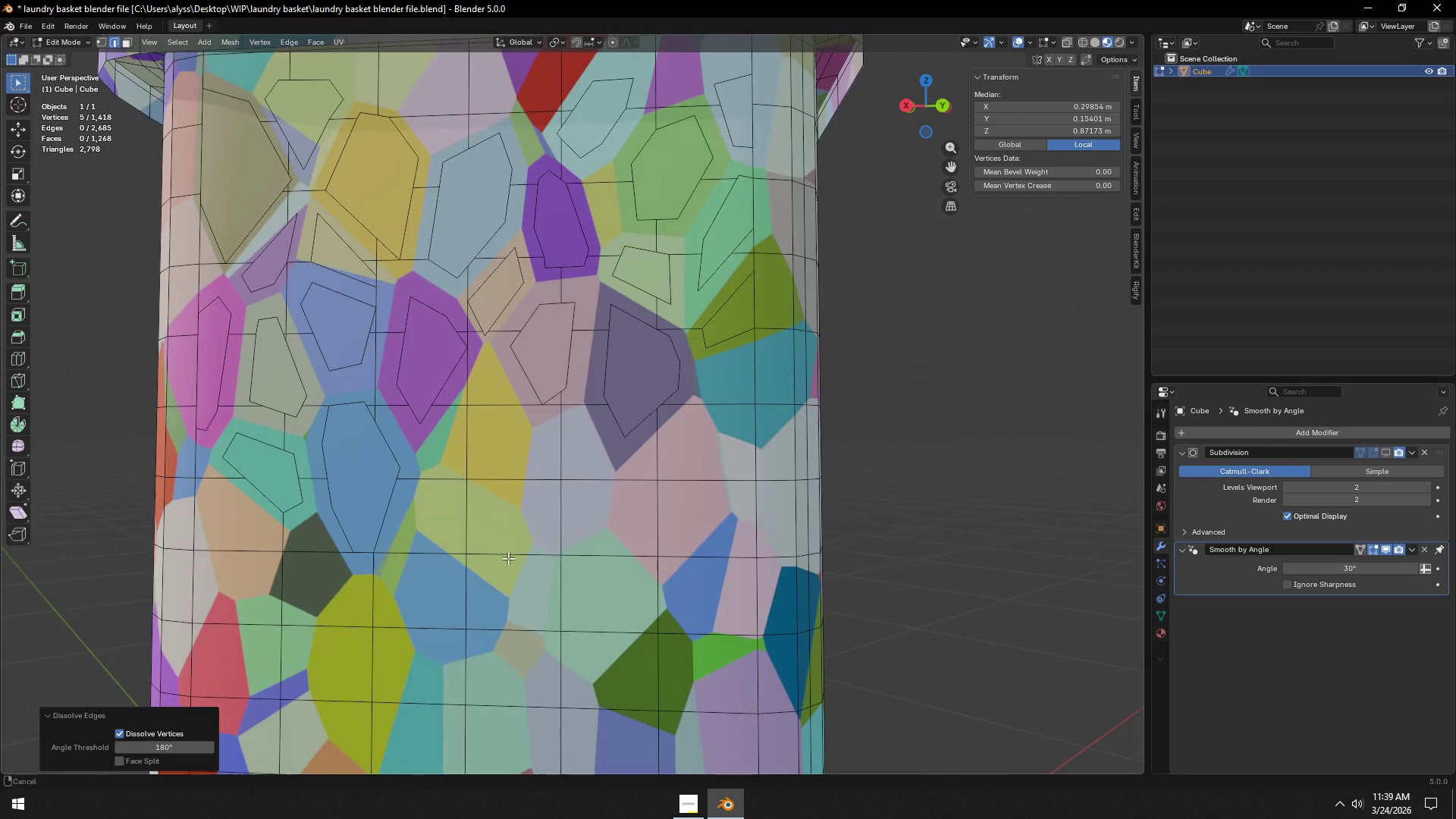 
key(Shift+ShiftLeft)
 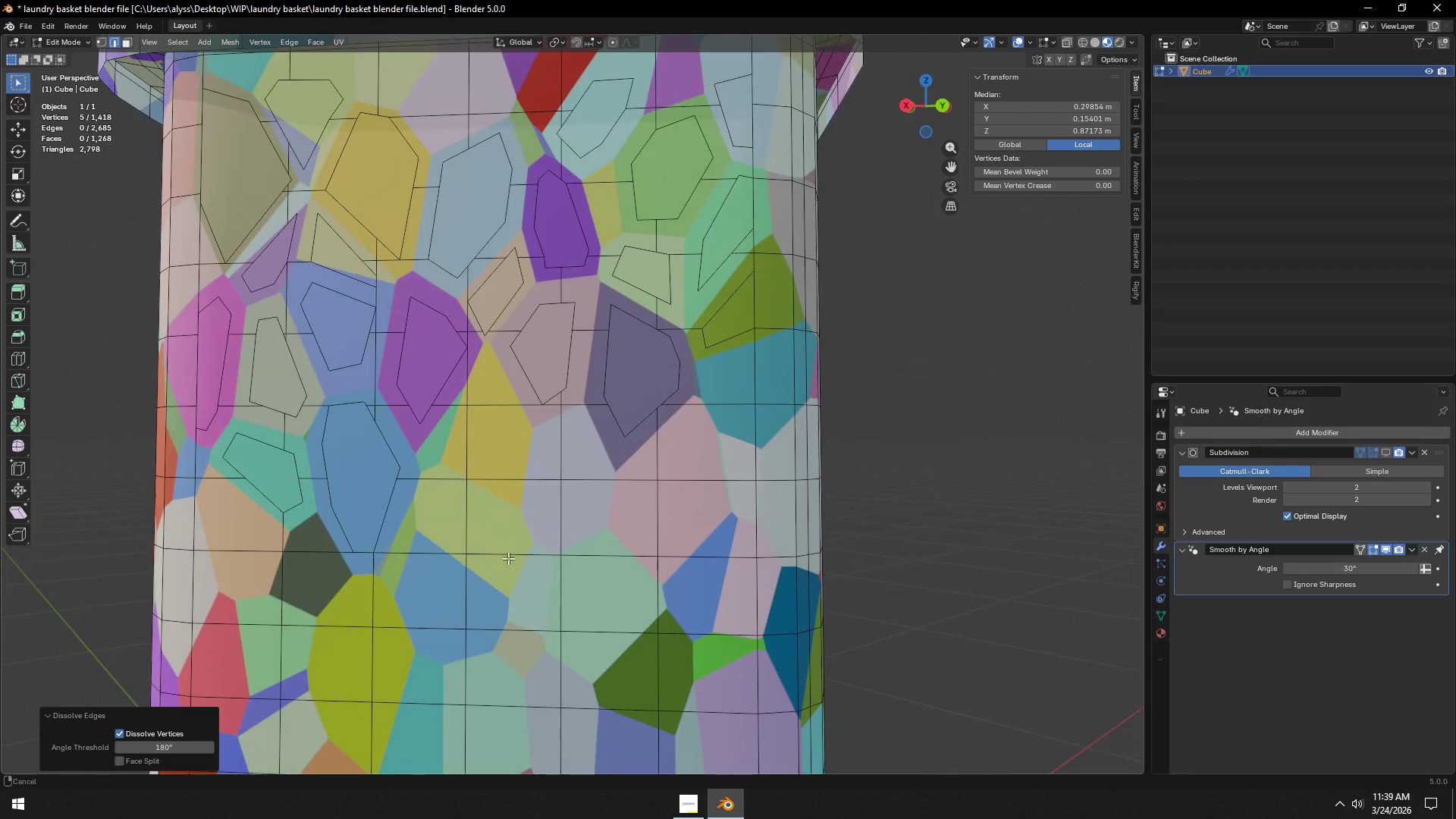 
key(Shift+ShiftLeft)
 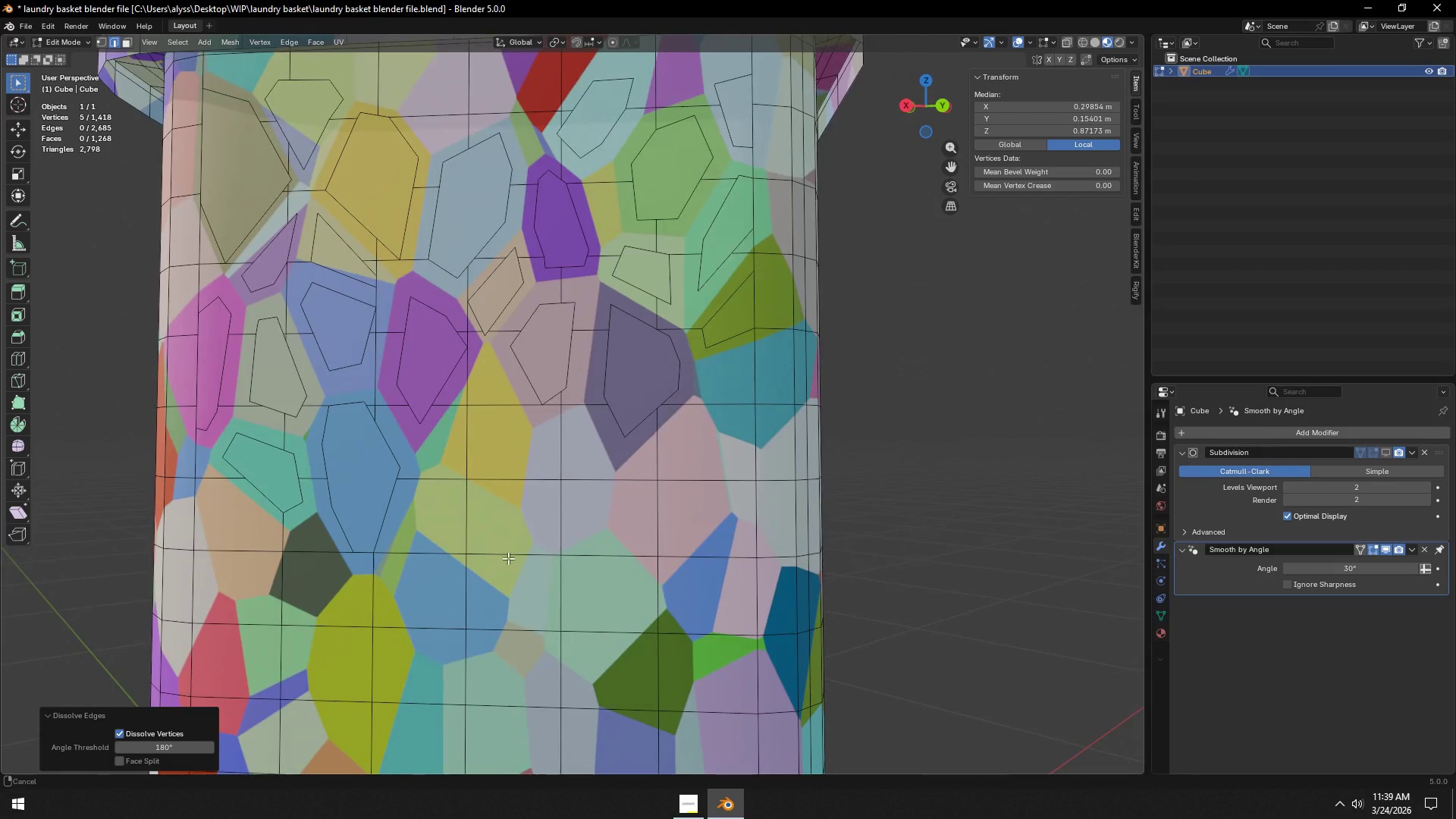 
key(Shift+ShiftLeft)
 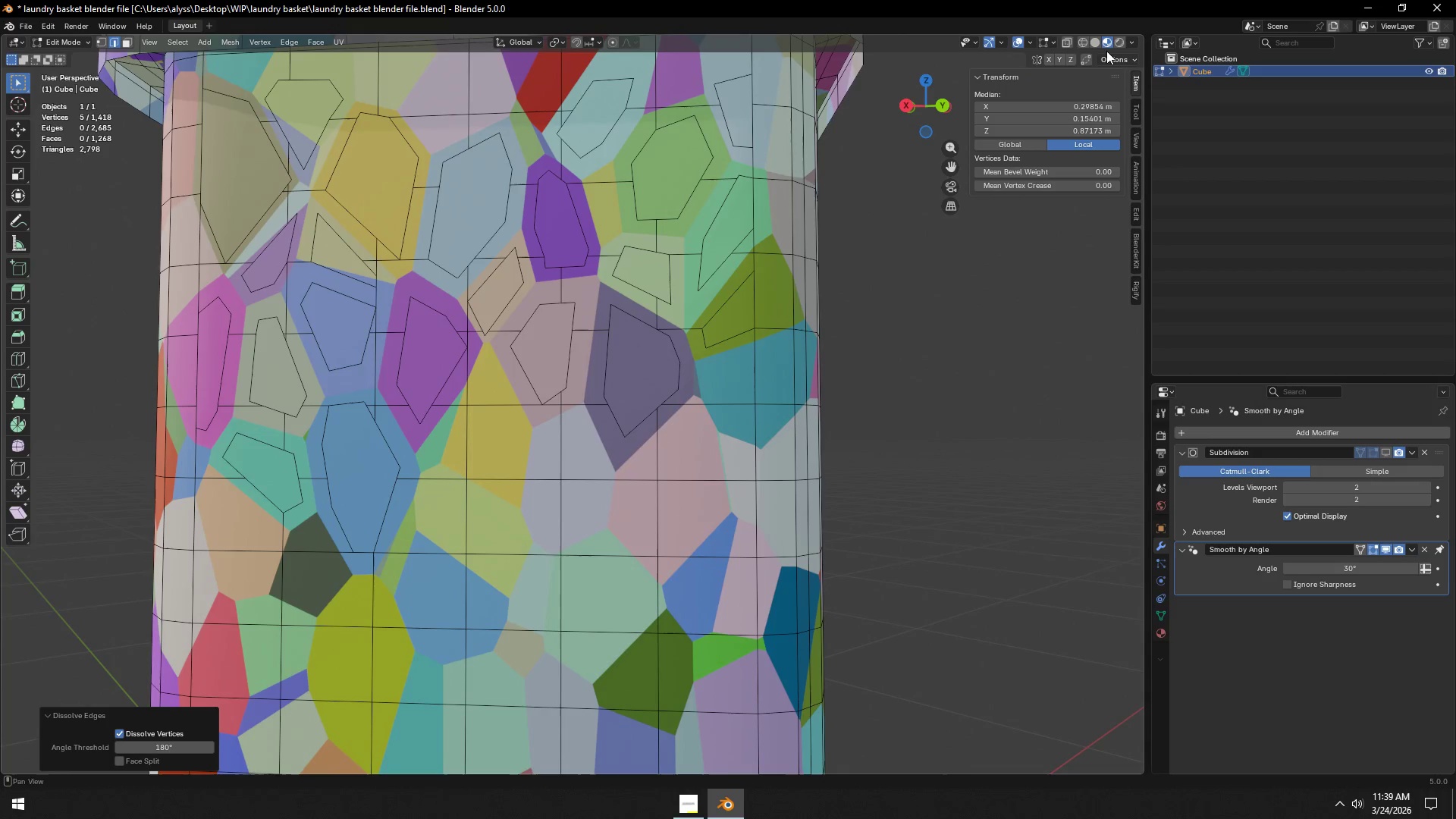 
left_click([1096, 42])
 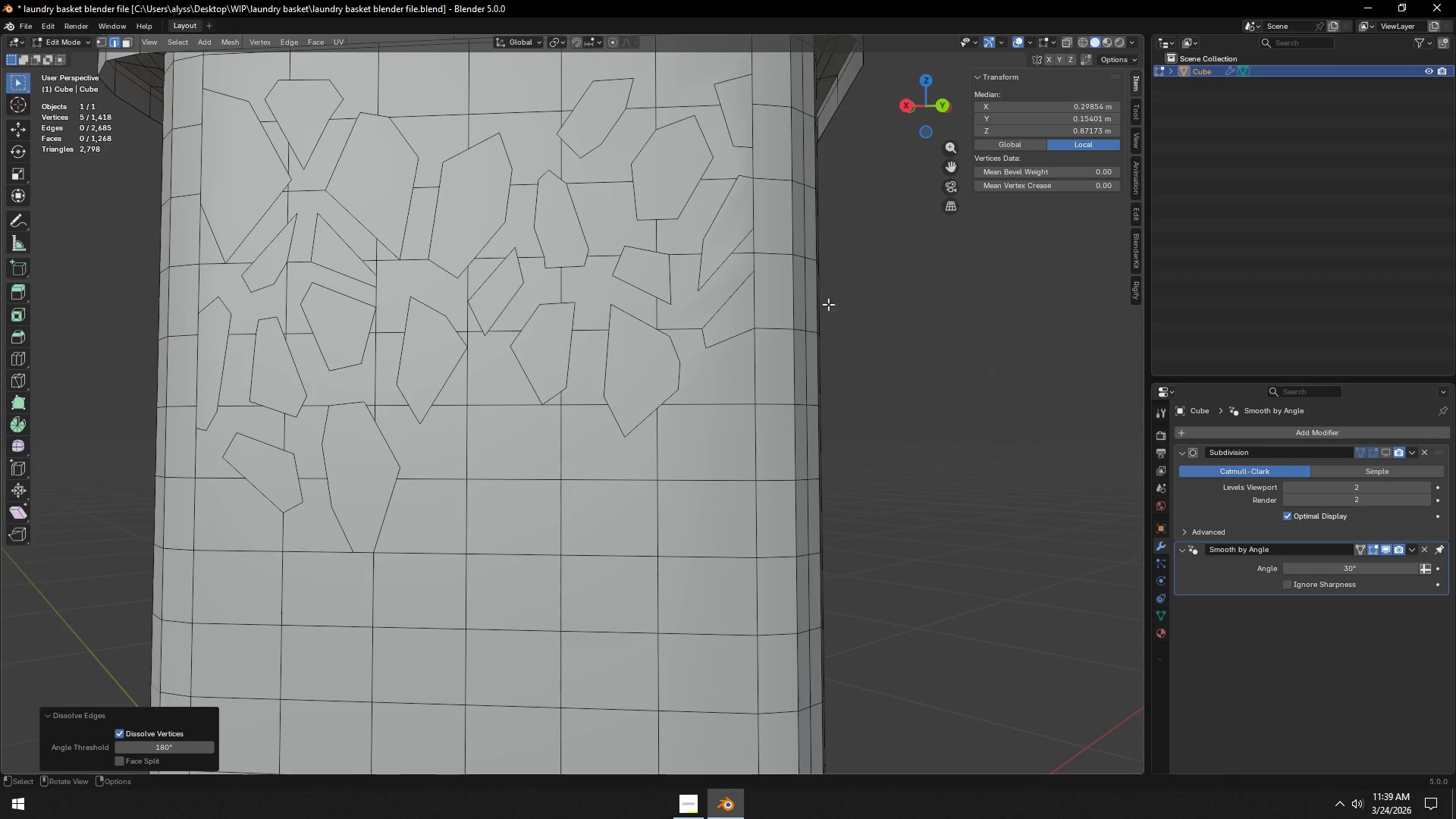 
scroll: coordinate [825, 388], scroll_direction: down, amount: 7.0
 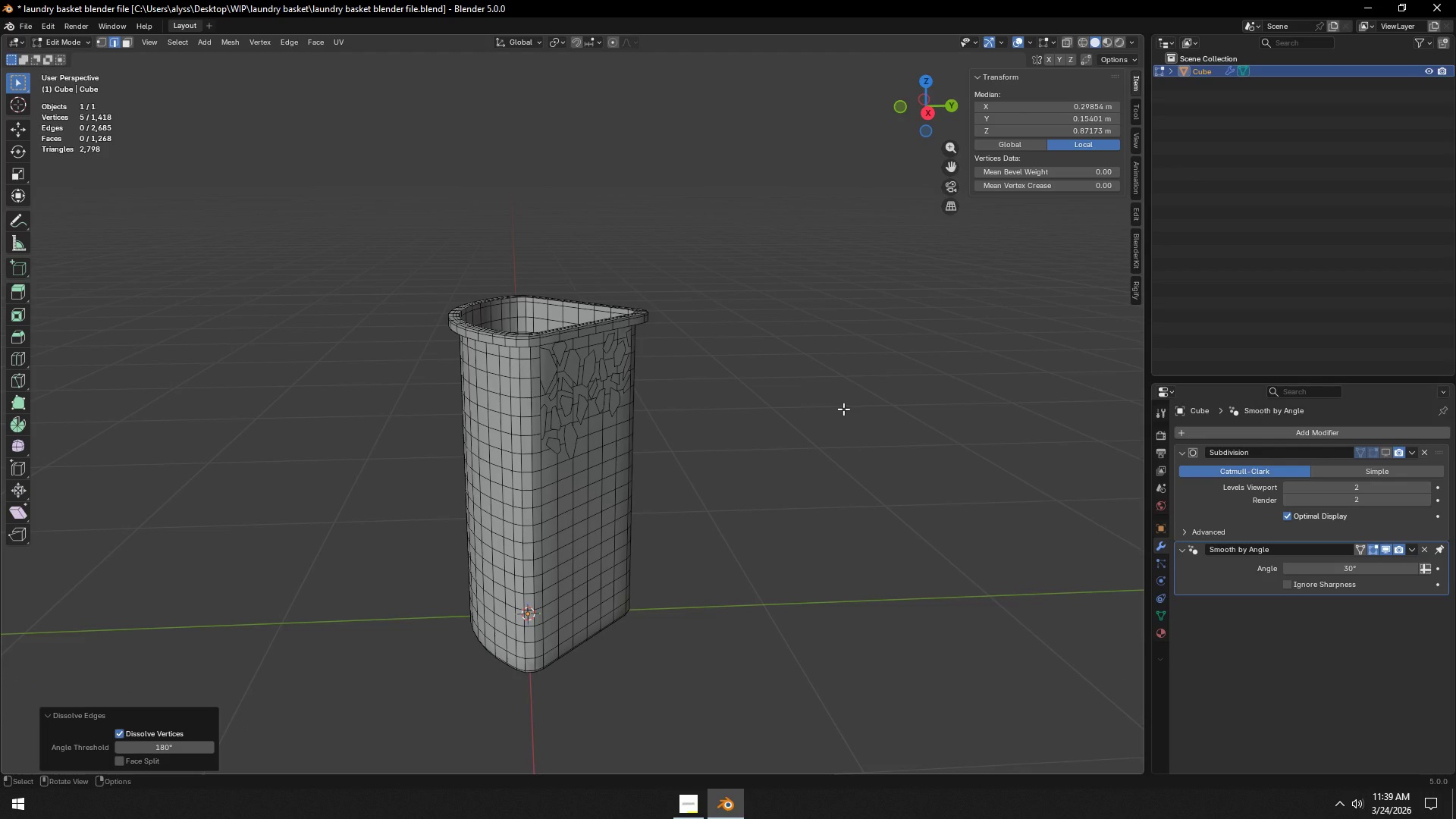 
wait(6.21)
 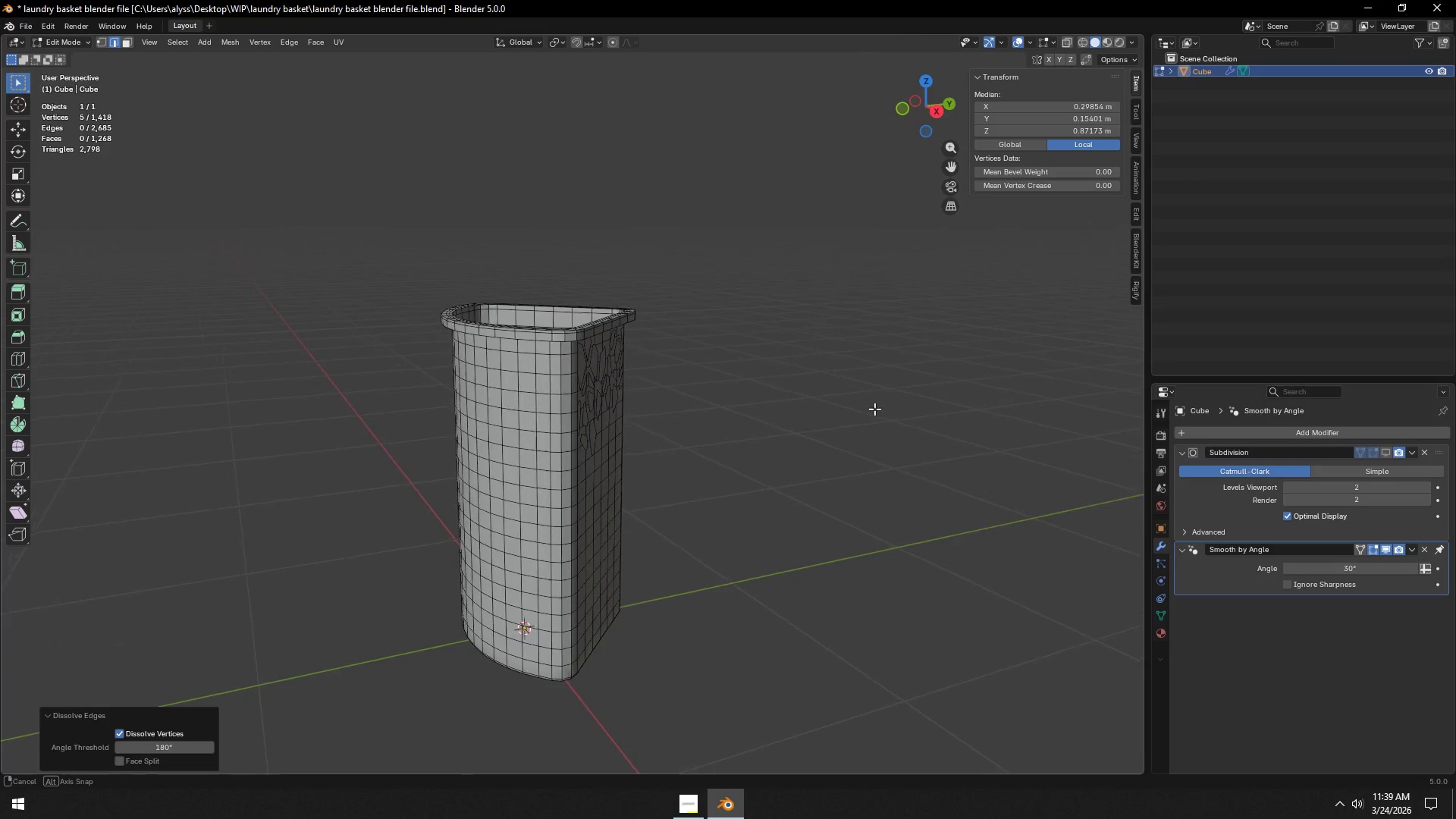 
left_click([1106, 42])
 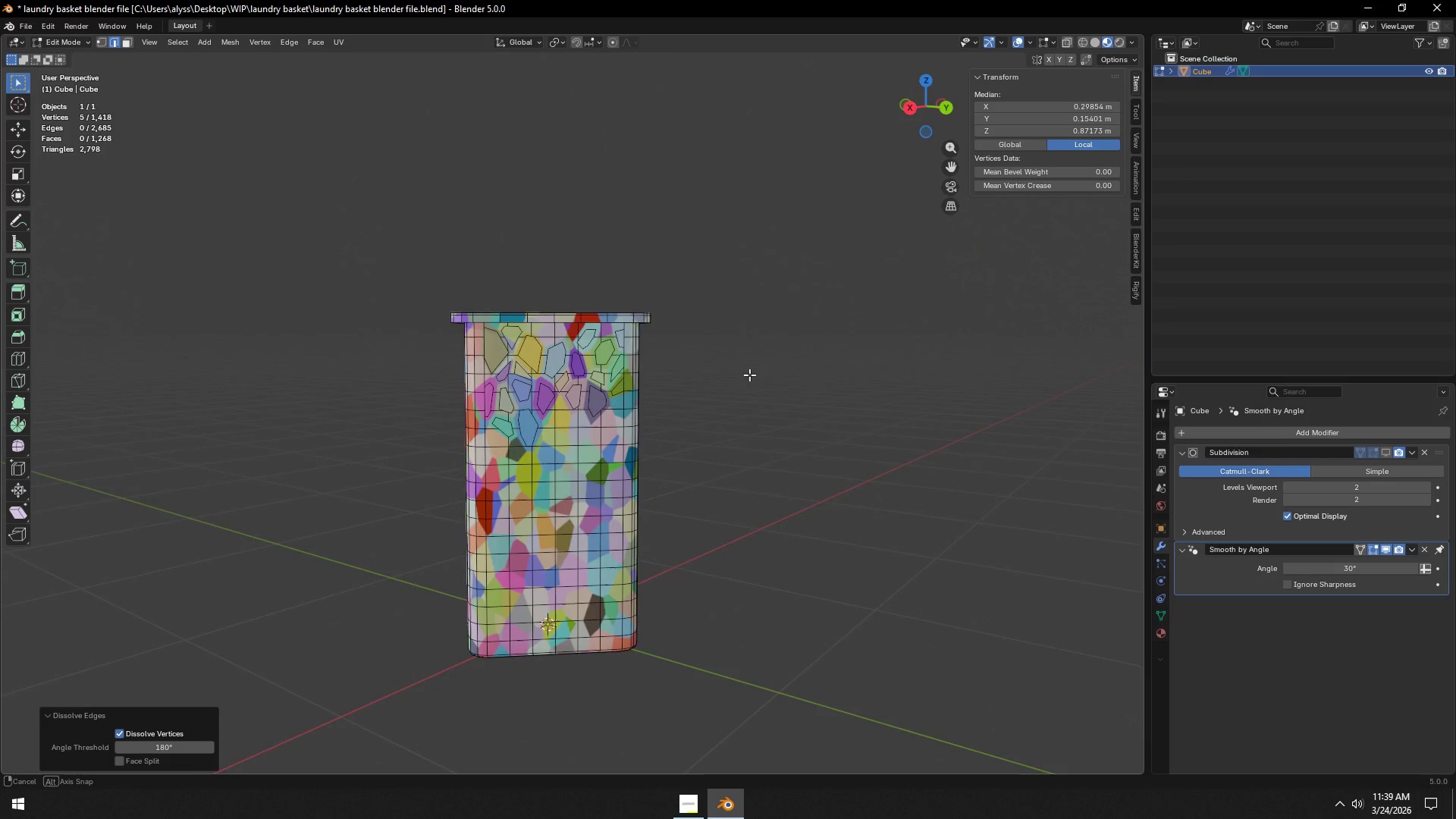 
scroll: coordinate [576, 457], scroll_direction: up, amount: 7.0
 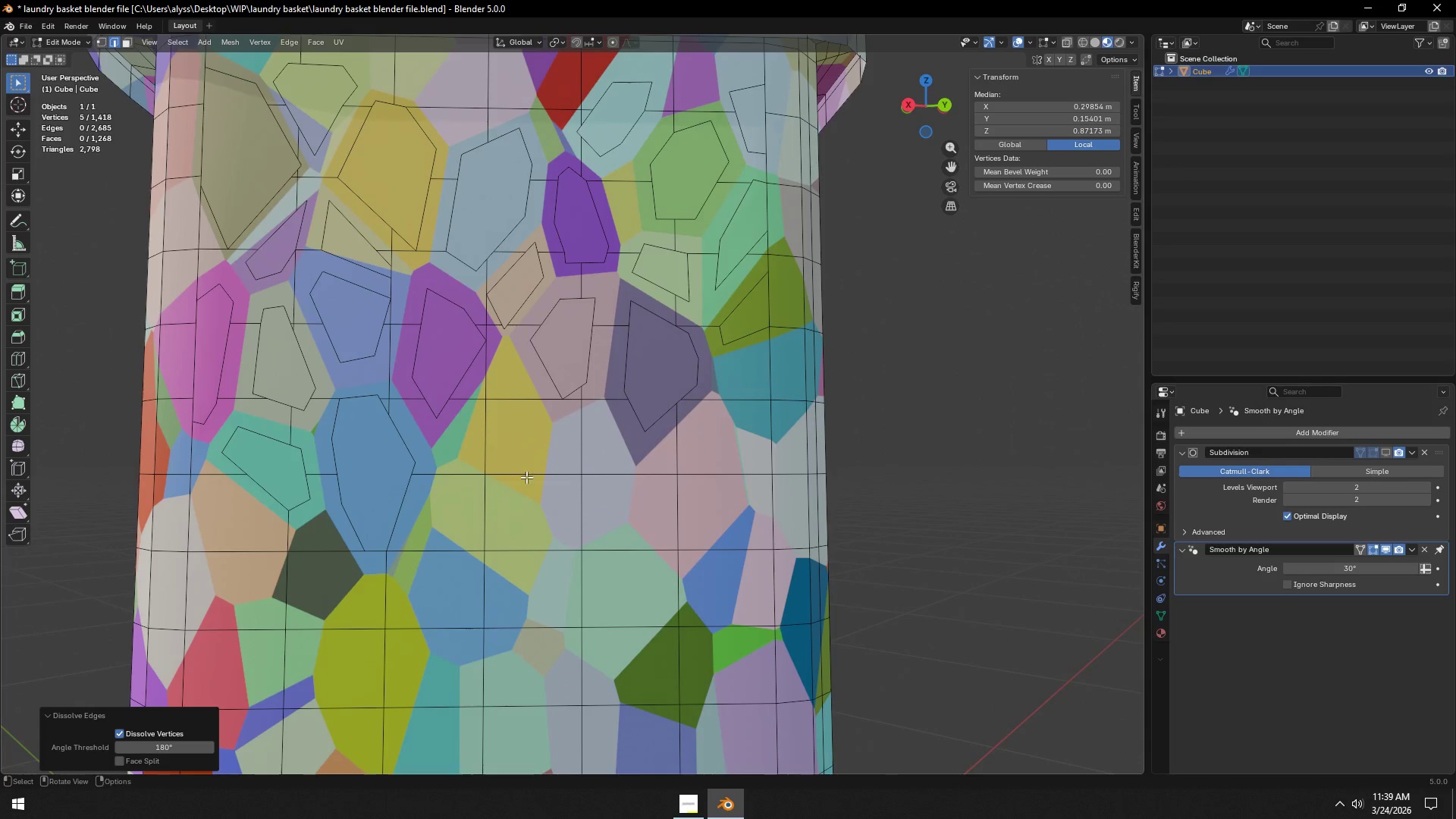 
hold_key(key=ShiftLeft, duration=0.36)
 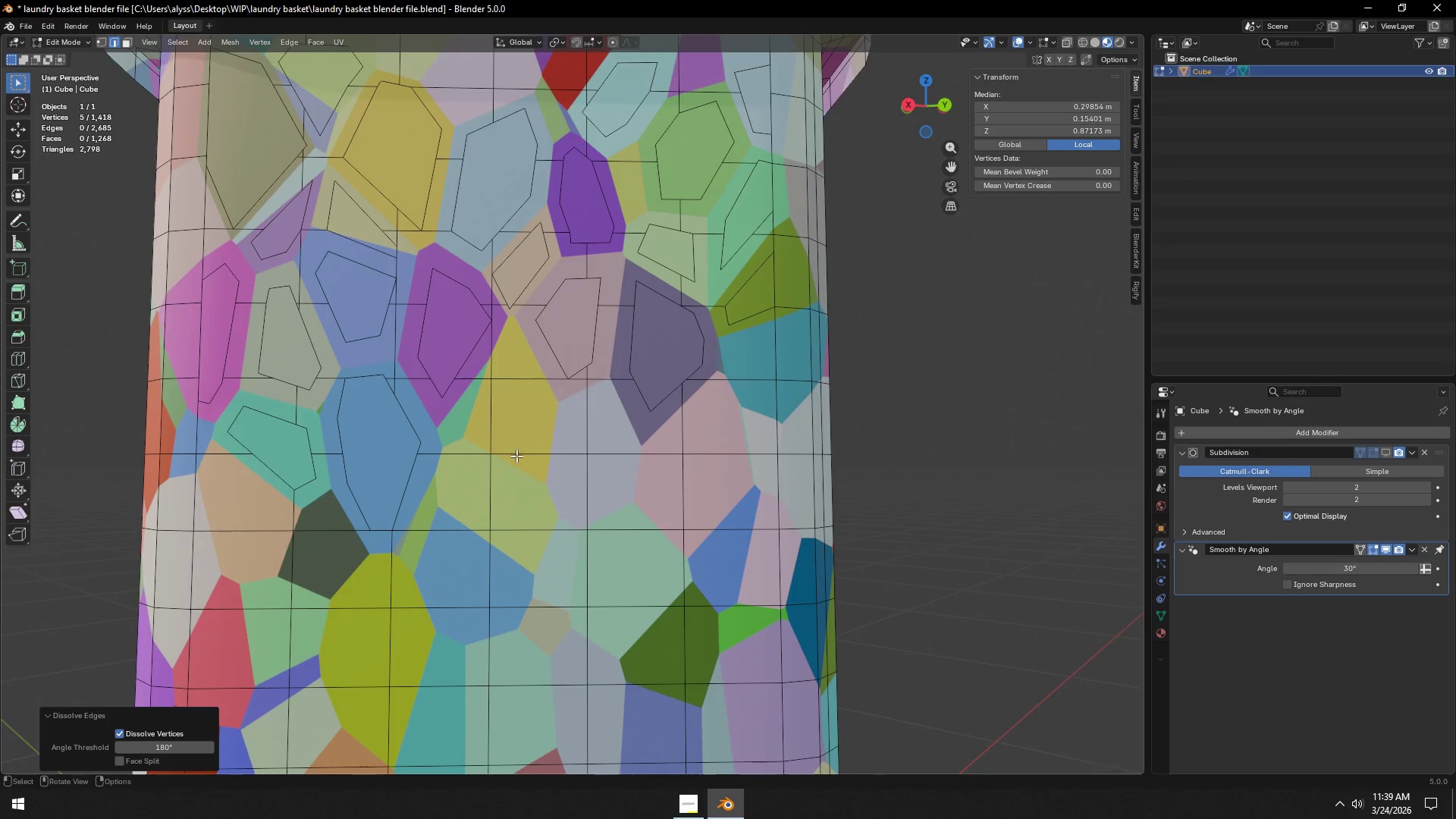 
scroll: coordinate [457, 466], scroll_direction: up, amount: 2.0
 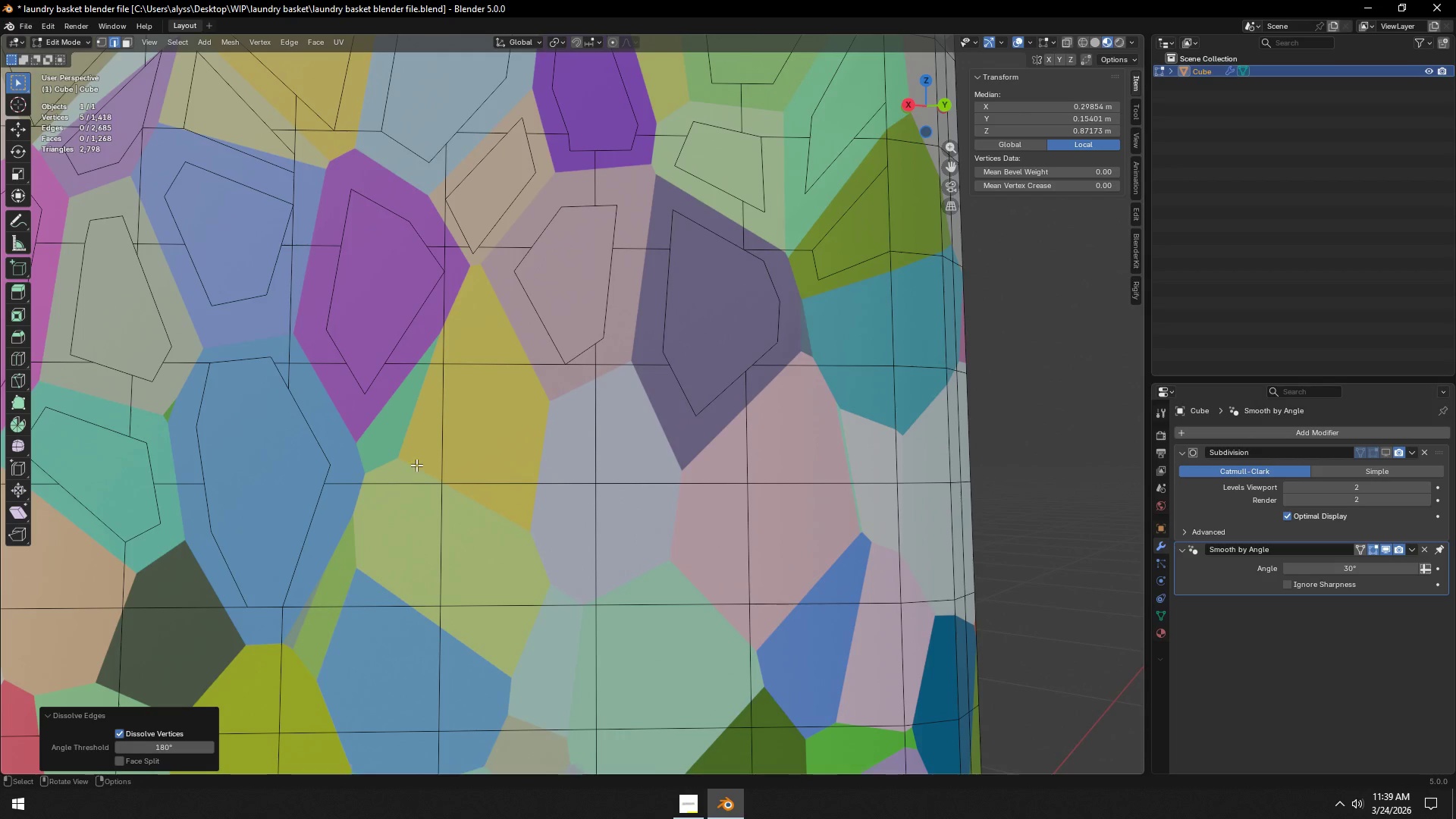 
key(K)
 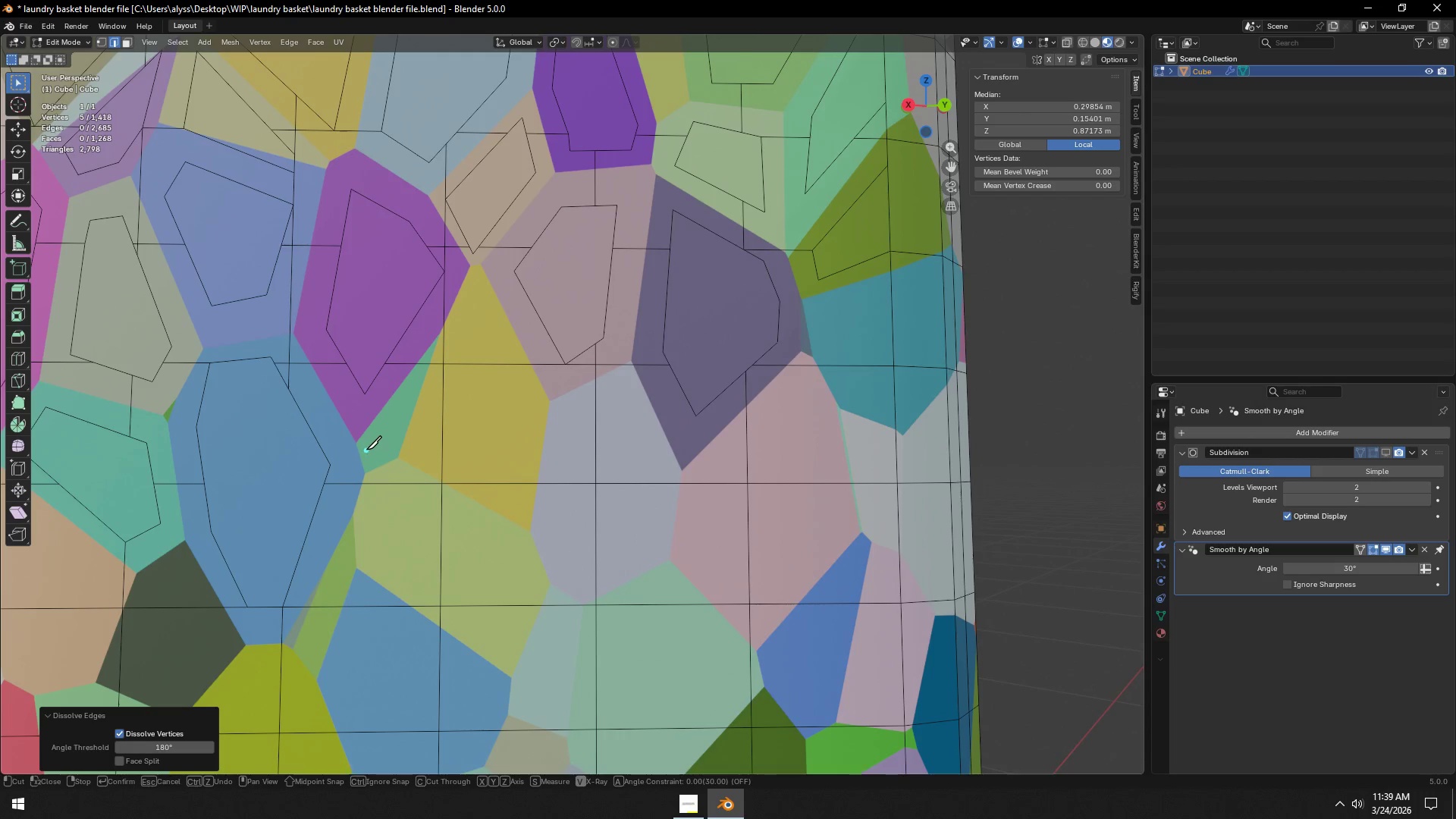 
left_click([368, 451])
 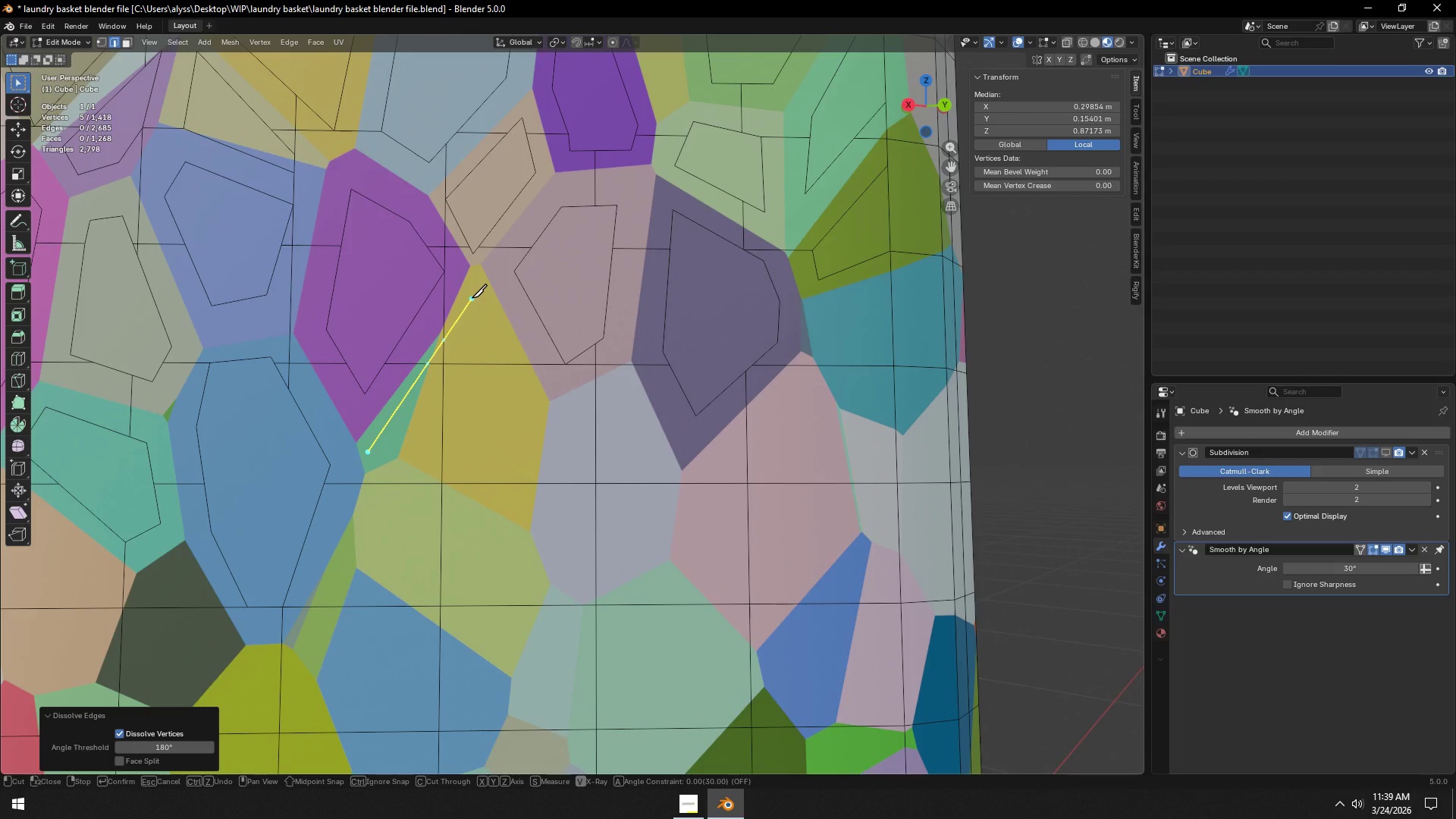 
left_click([472, 298])
 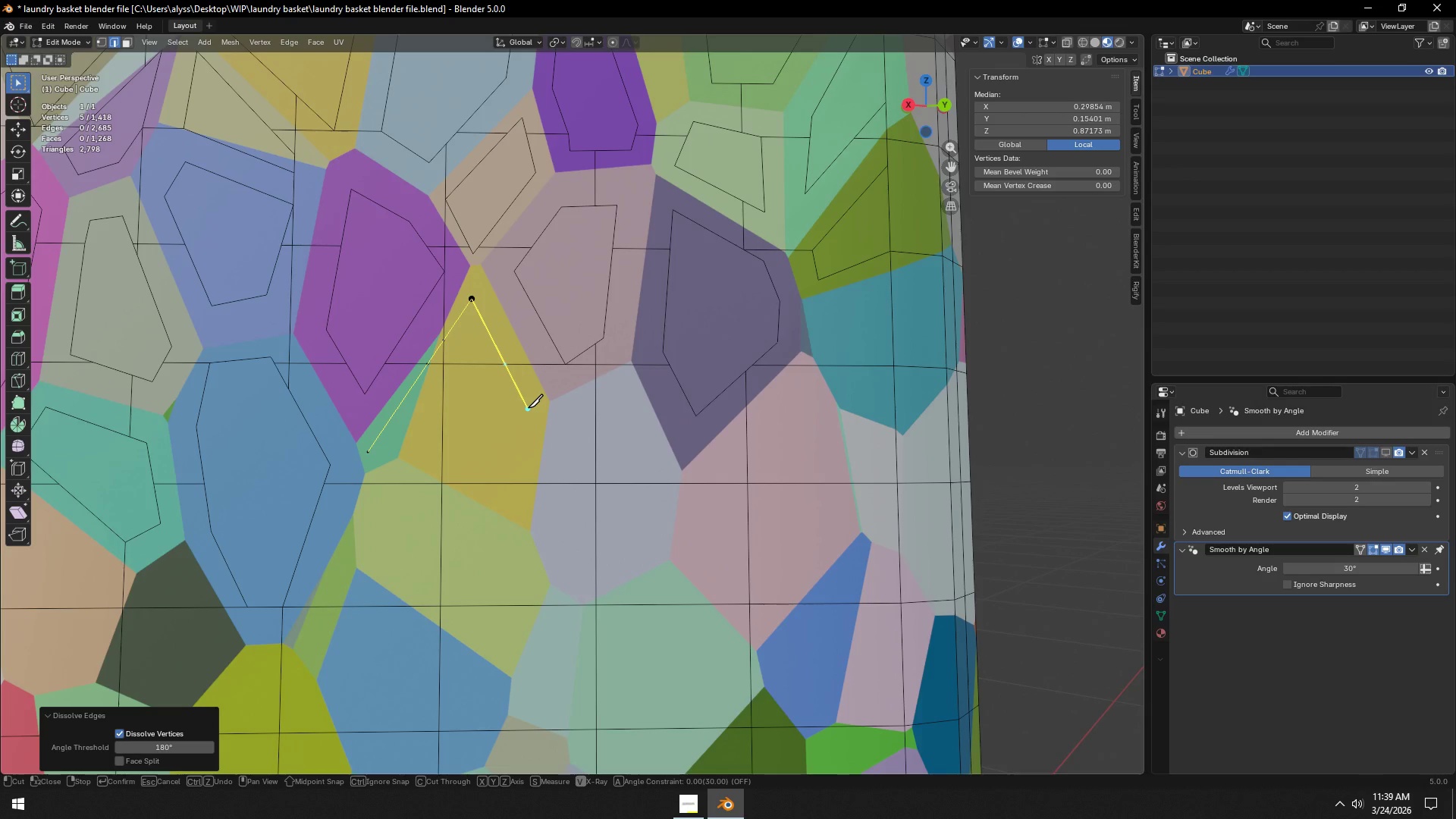 
left_click([528, 407])
 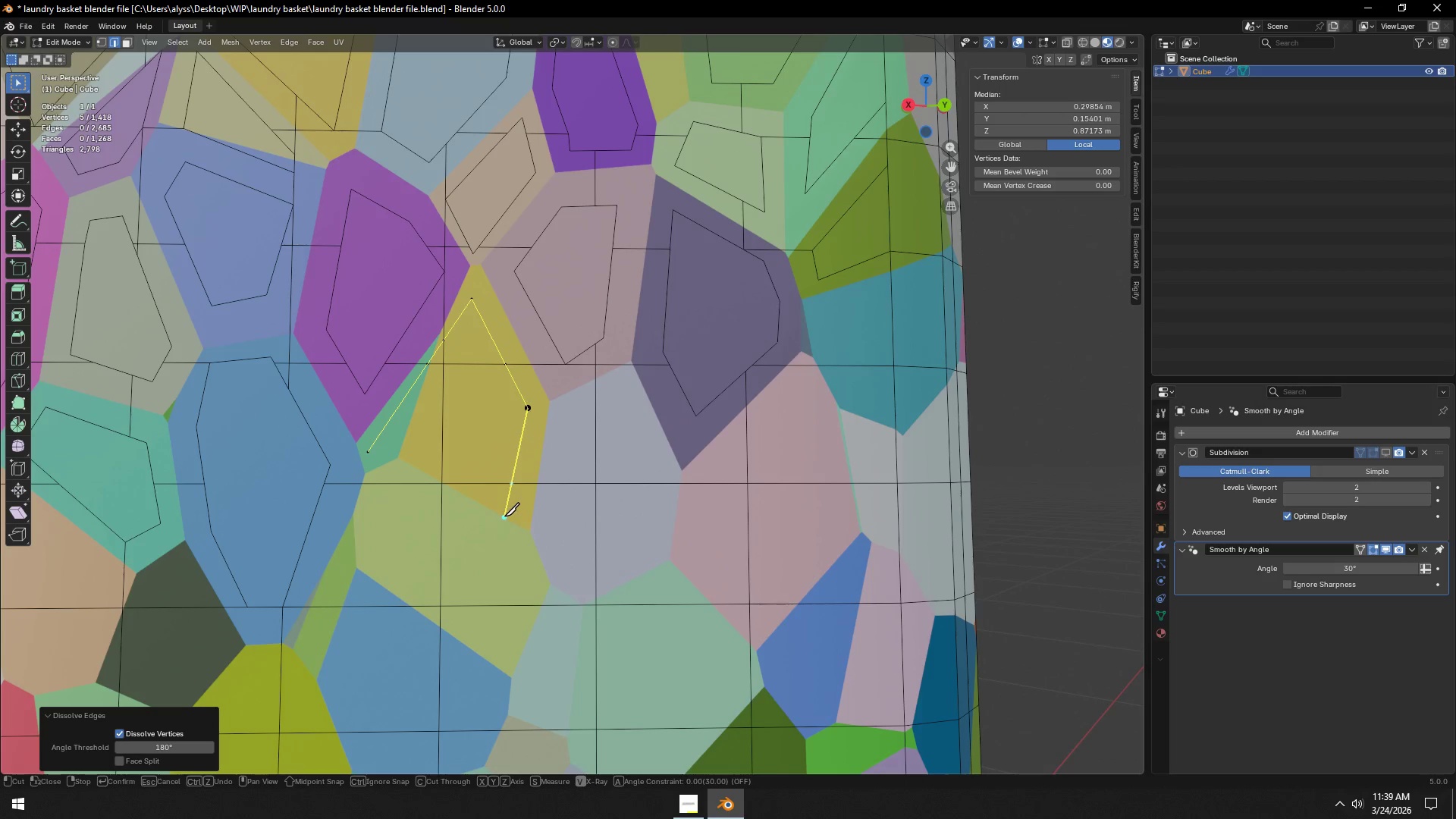 
left_click([501, 519])
 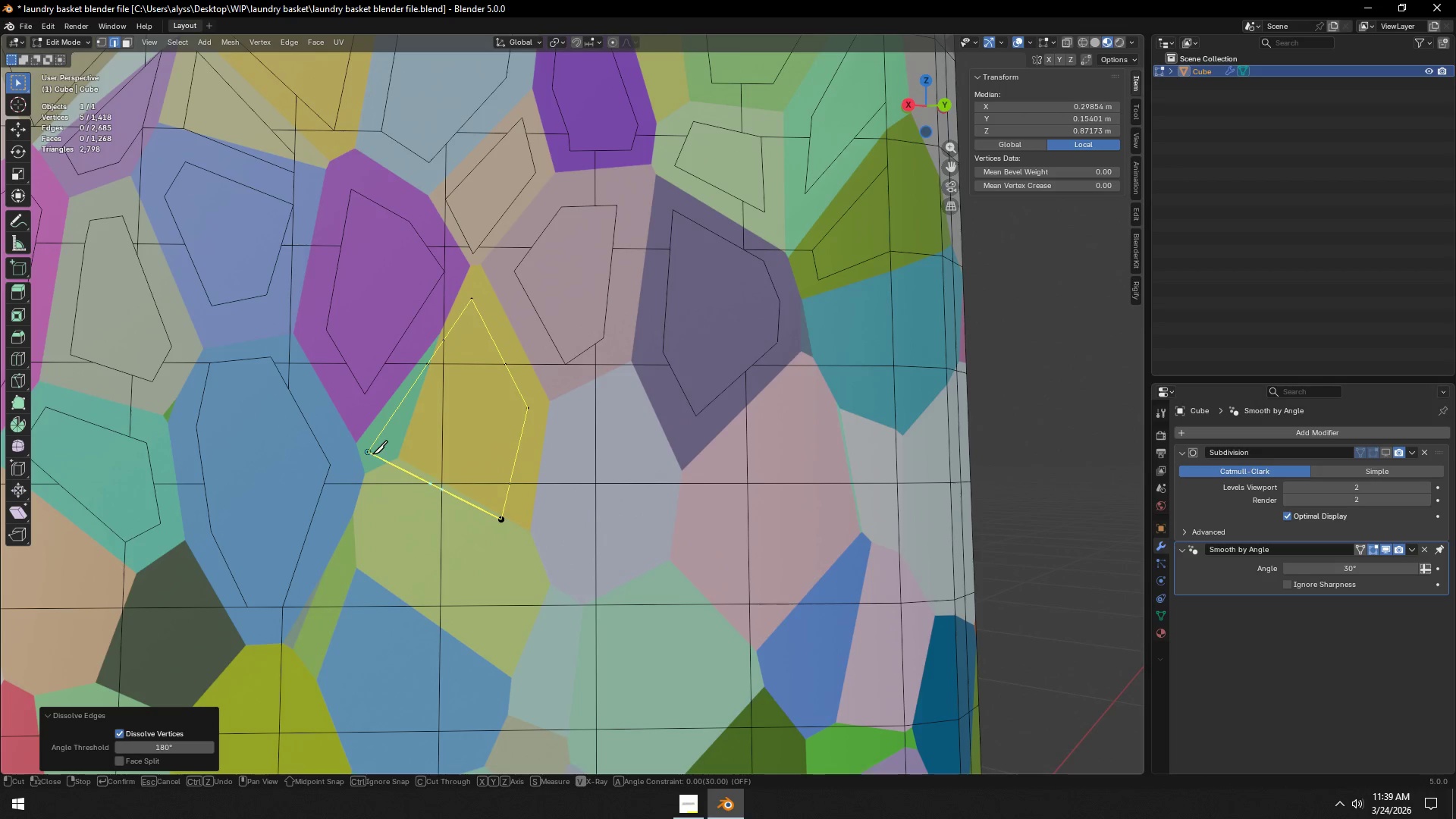 
left_click([372, 453])
 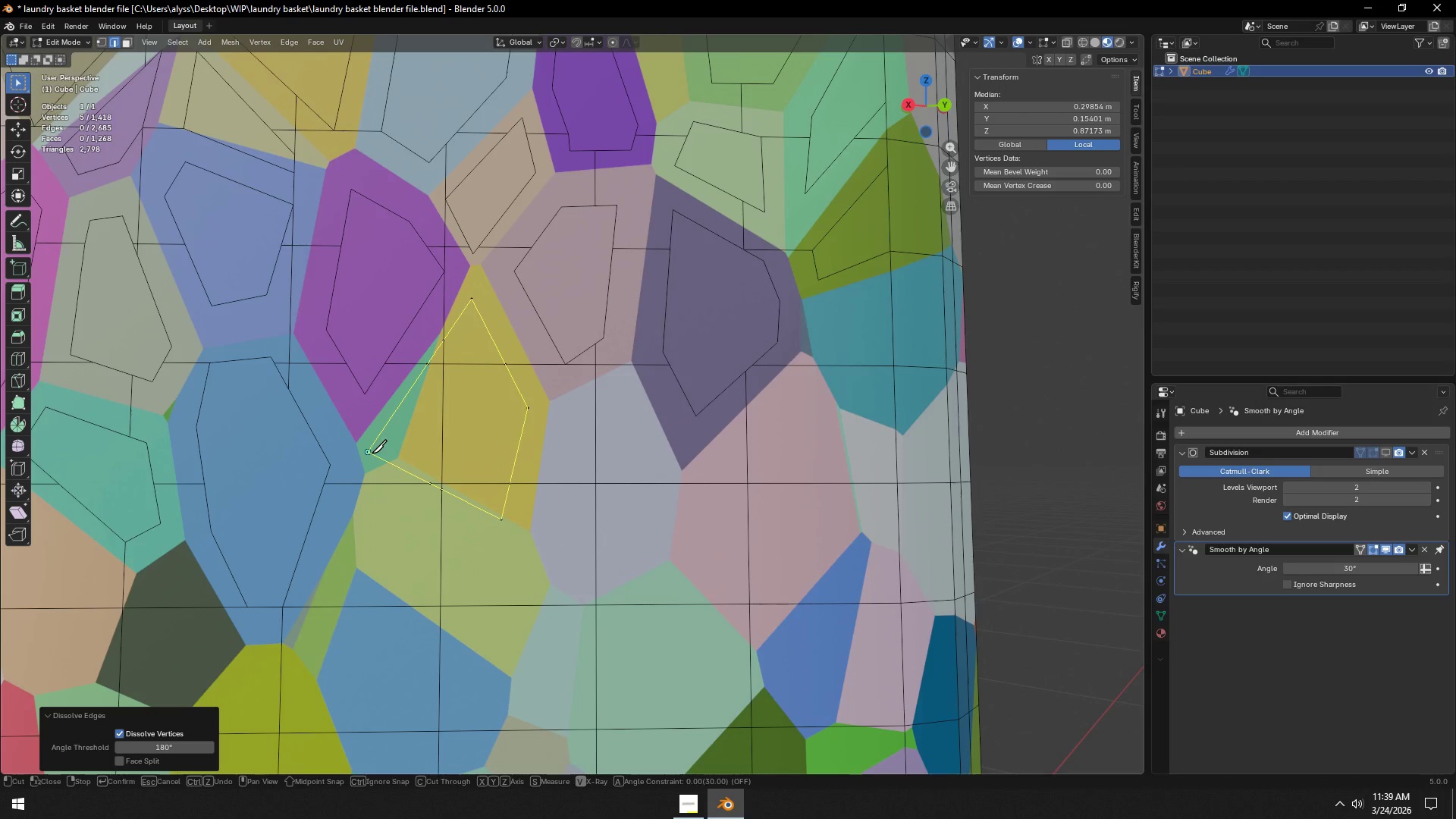 
key(Space)
 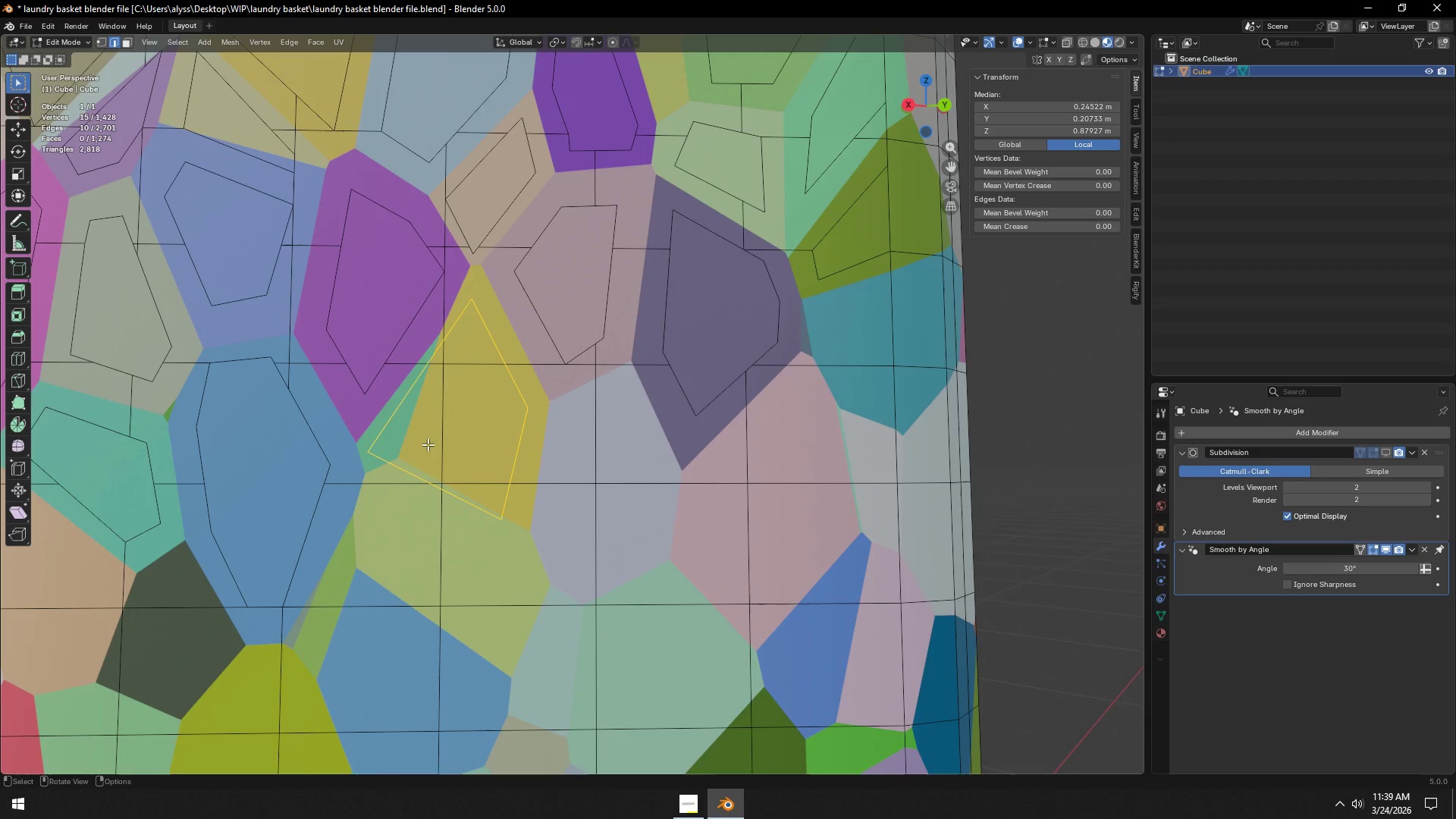 
key(3)
 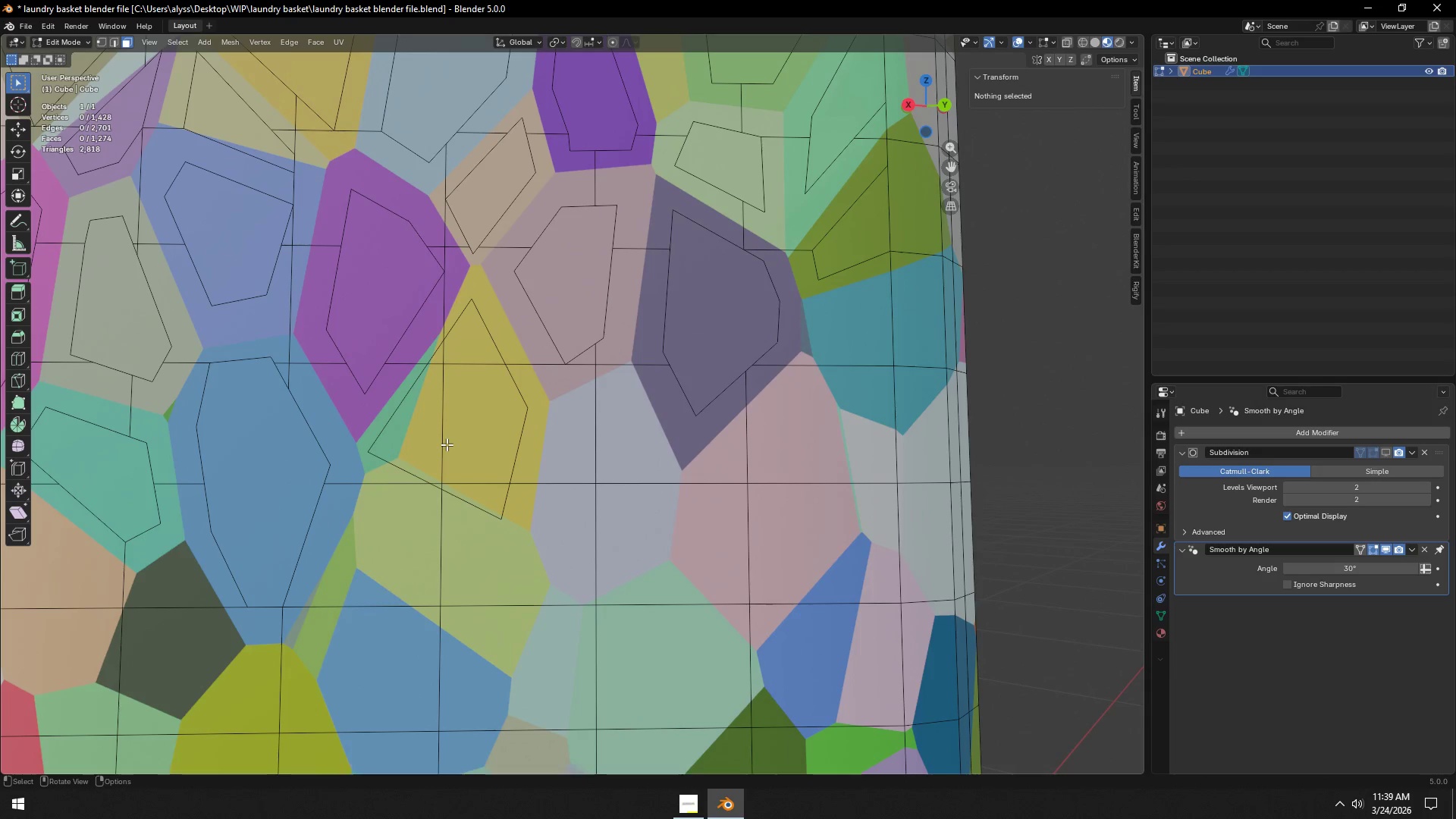 
left_click([447, 444])
 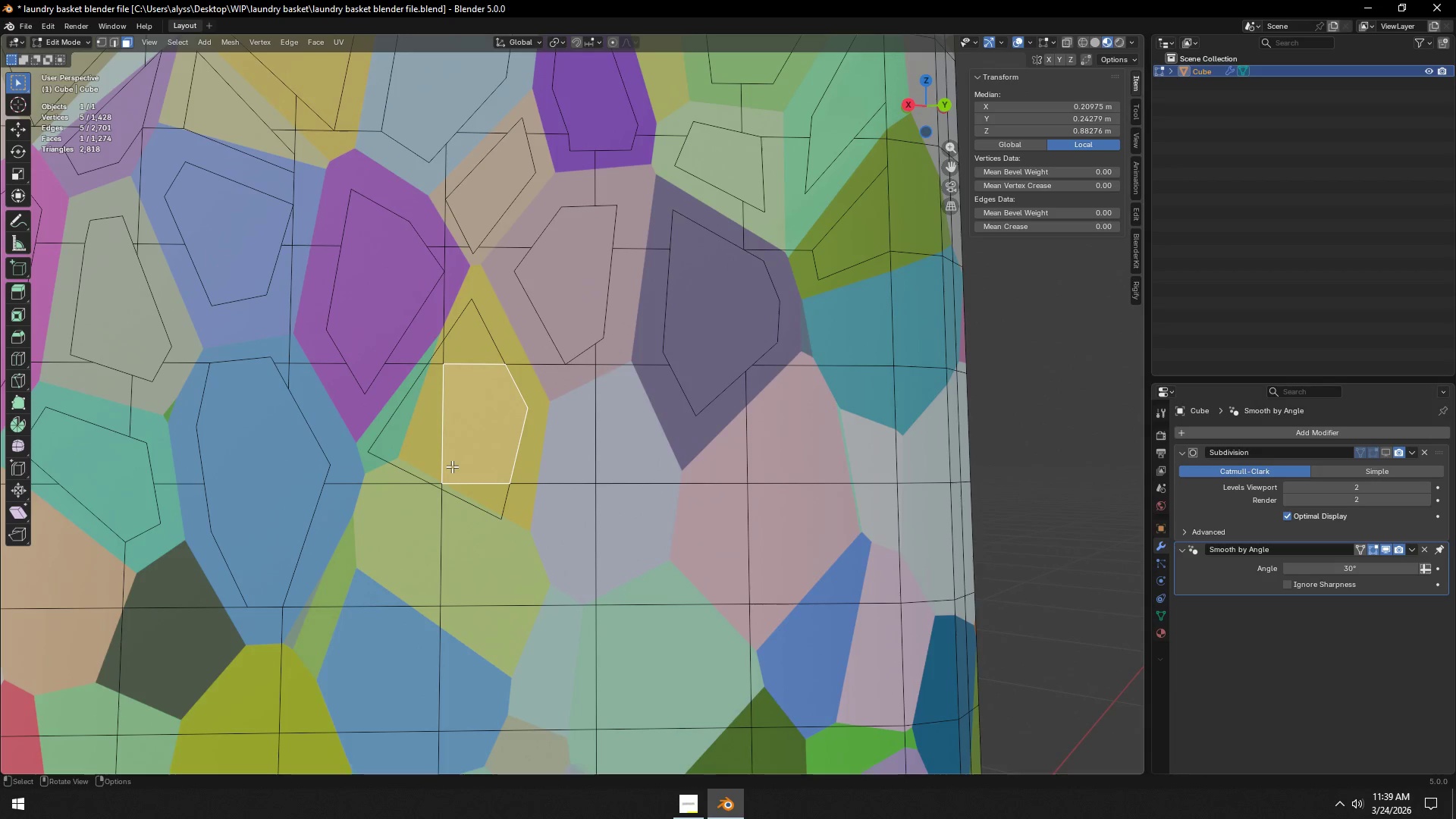 
key(2)
 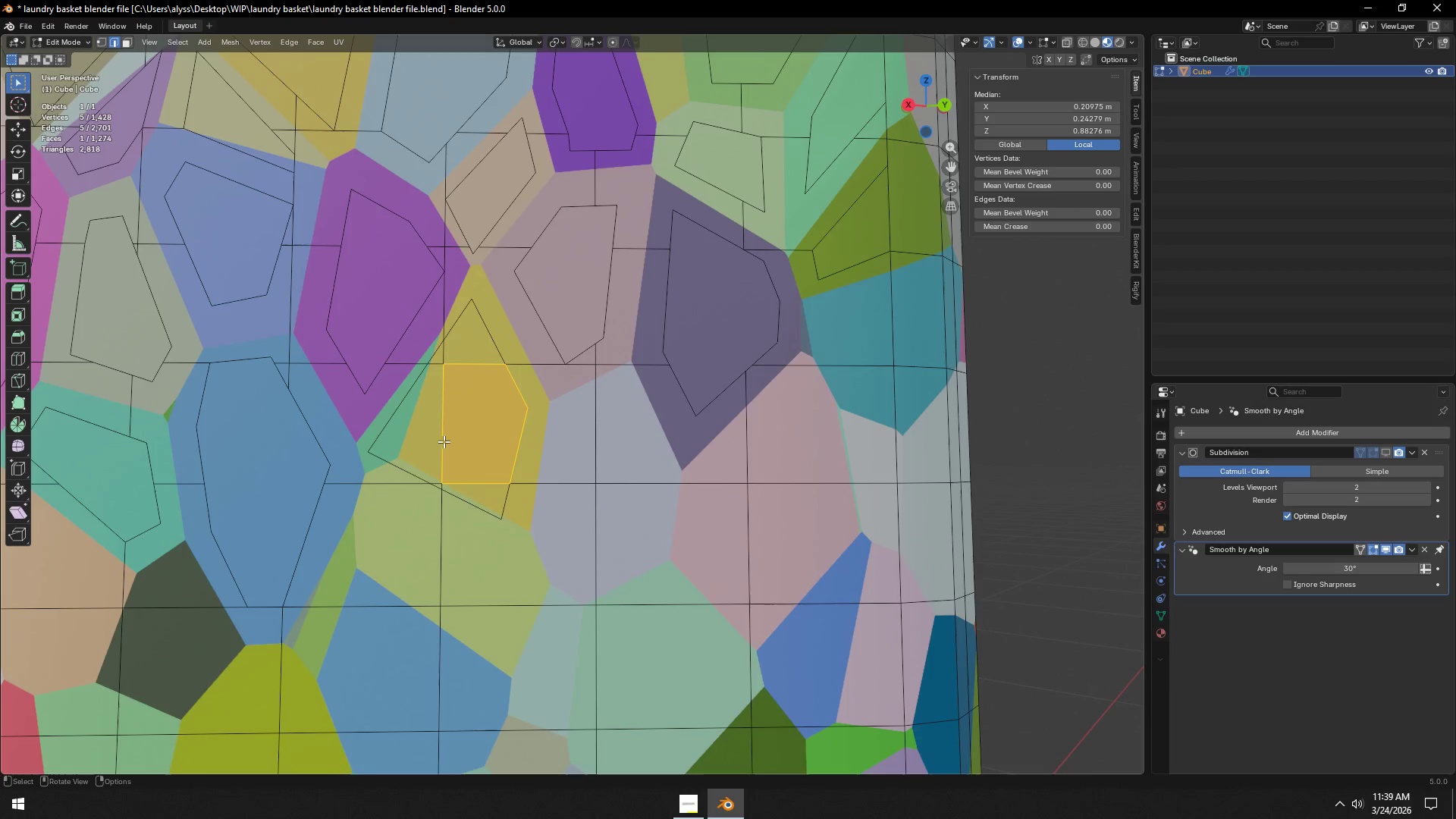 
left_click([444, 441])
 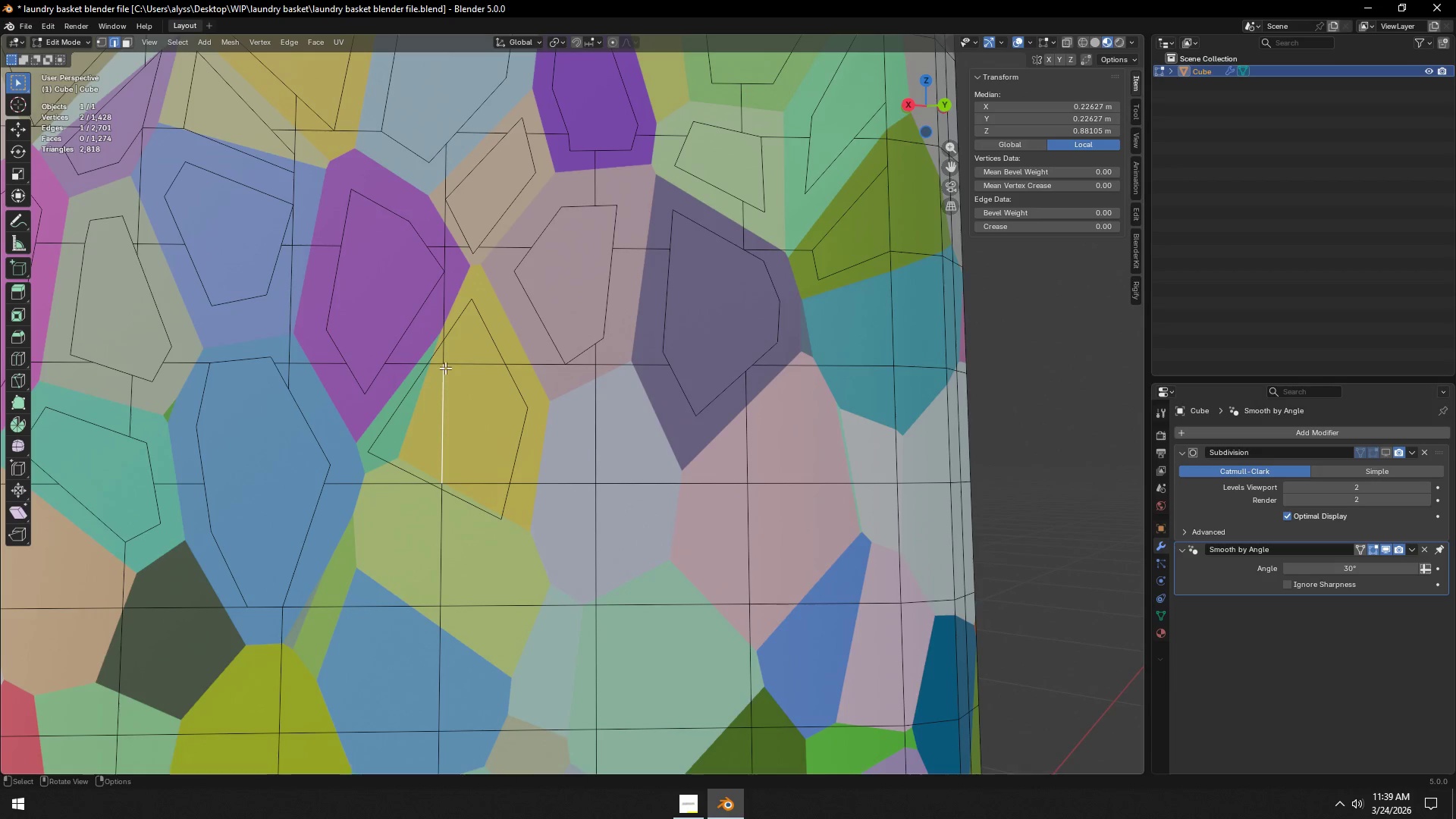 
hold_key(key=ShiftLeft, duration=1.52)
left_click([445, 347])
 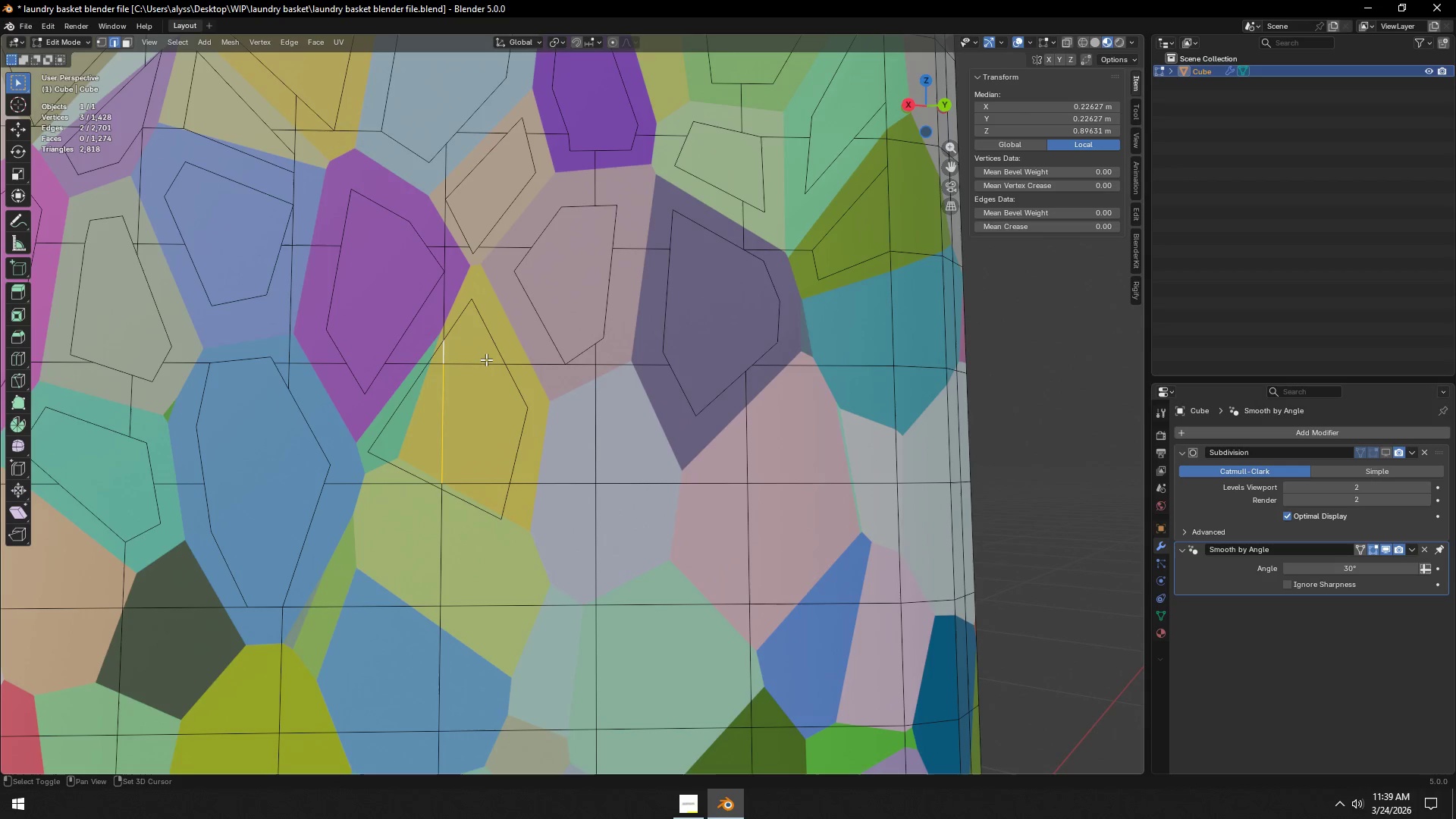 
left_click([486, 361])
 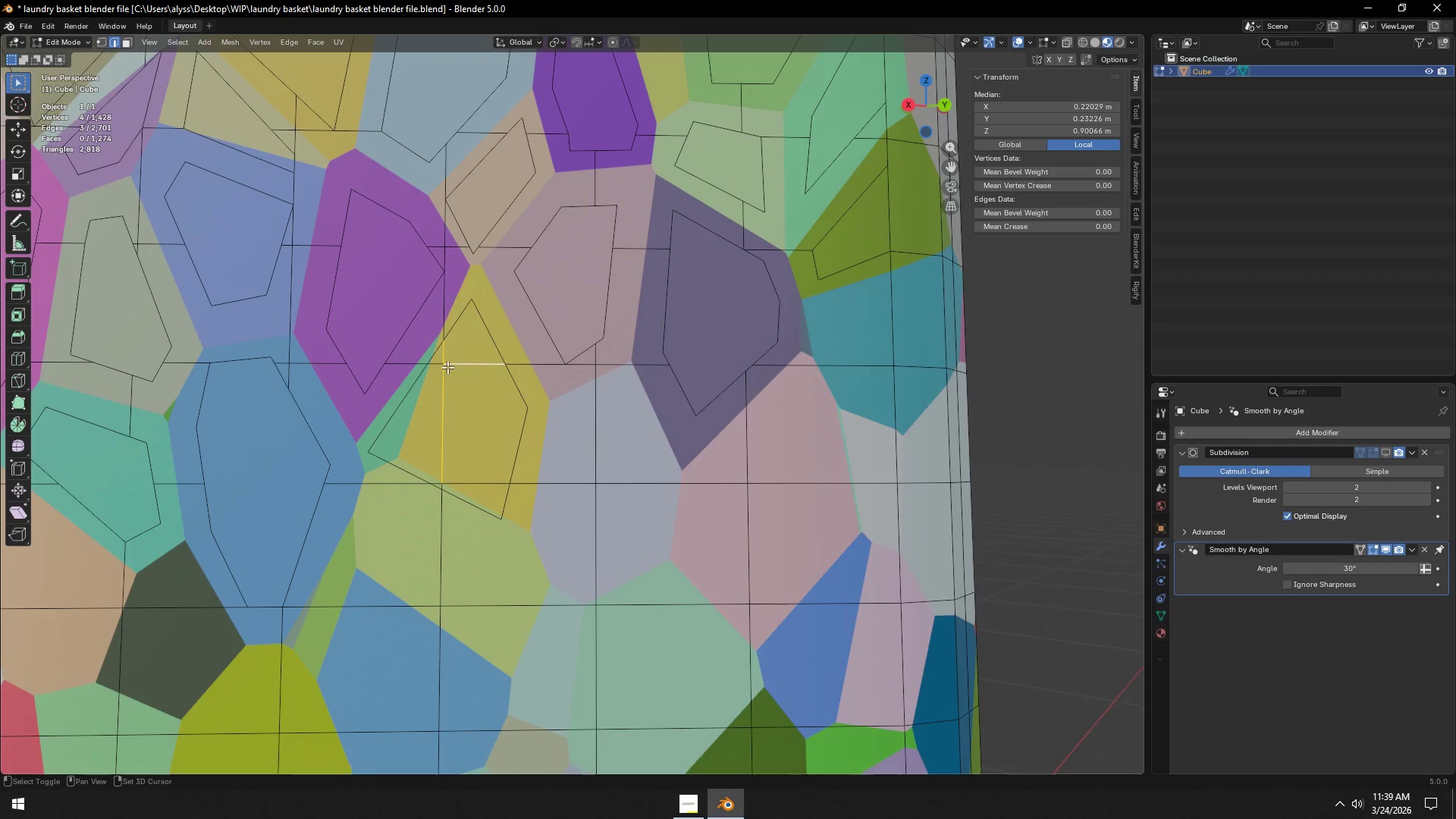 
hold_key(key=ShiftLeft, duration=1.5)
left_click([435, 365])
 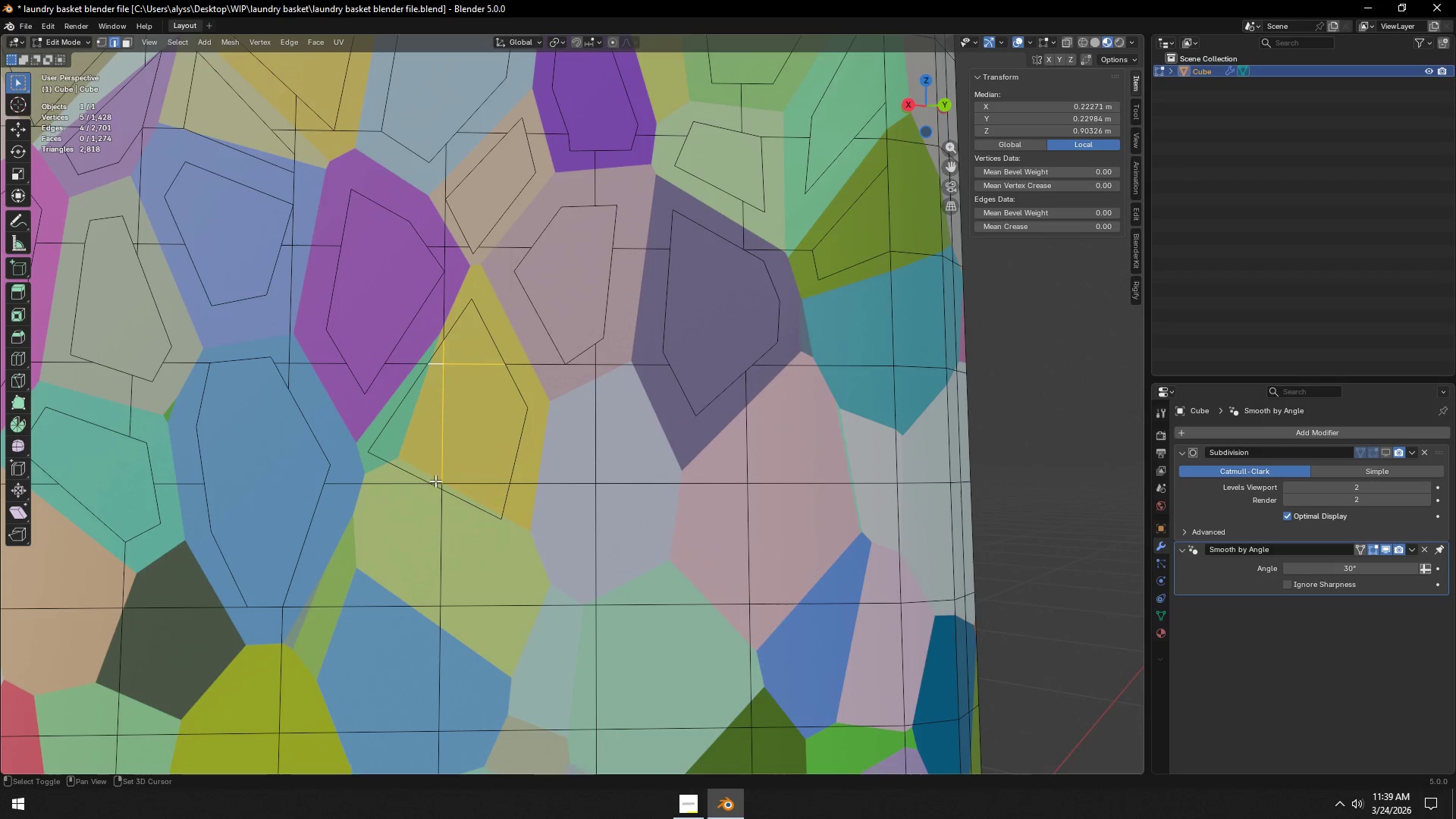 
hold_key(key=ShiftLeft, duration=1.5)
left_click([435, 483])
 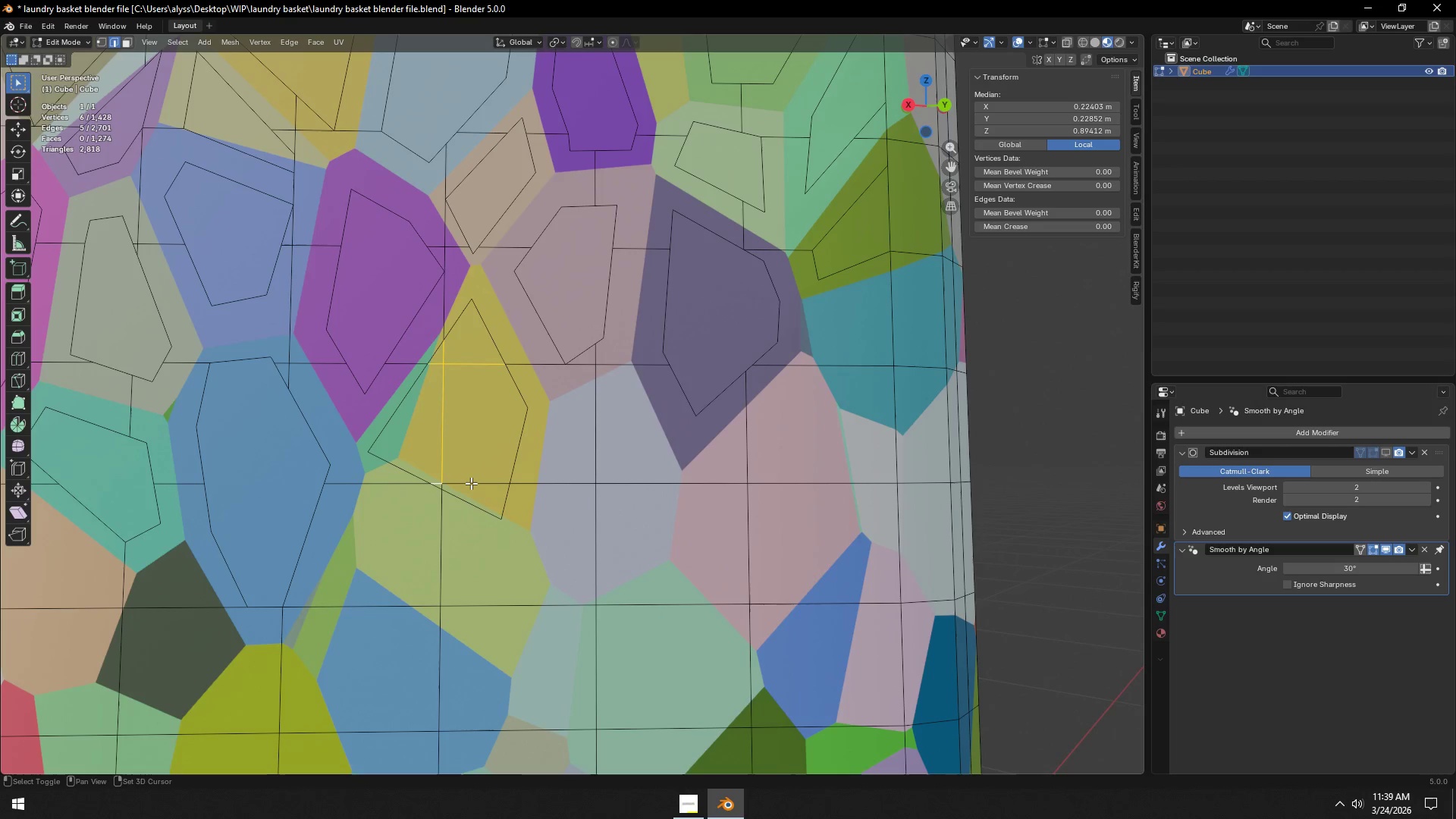 
left_click([472, 483])
 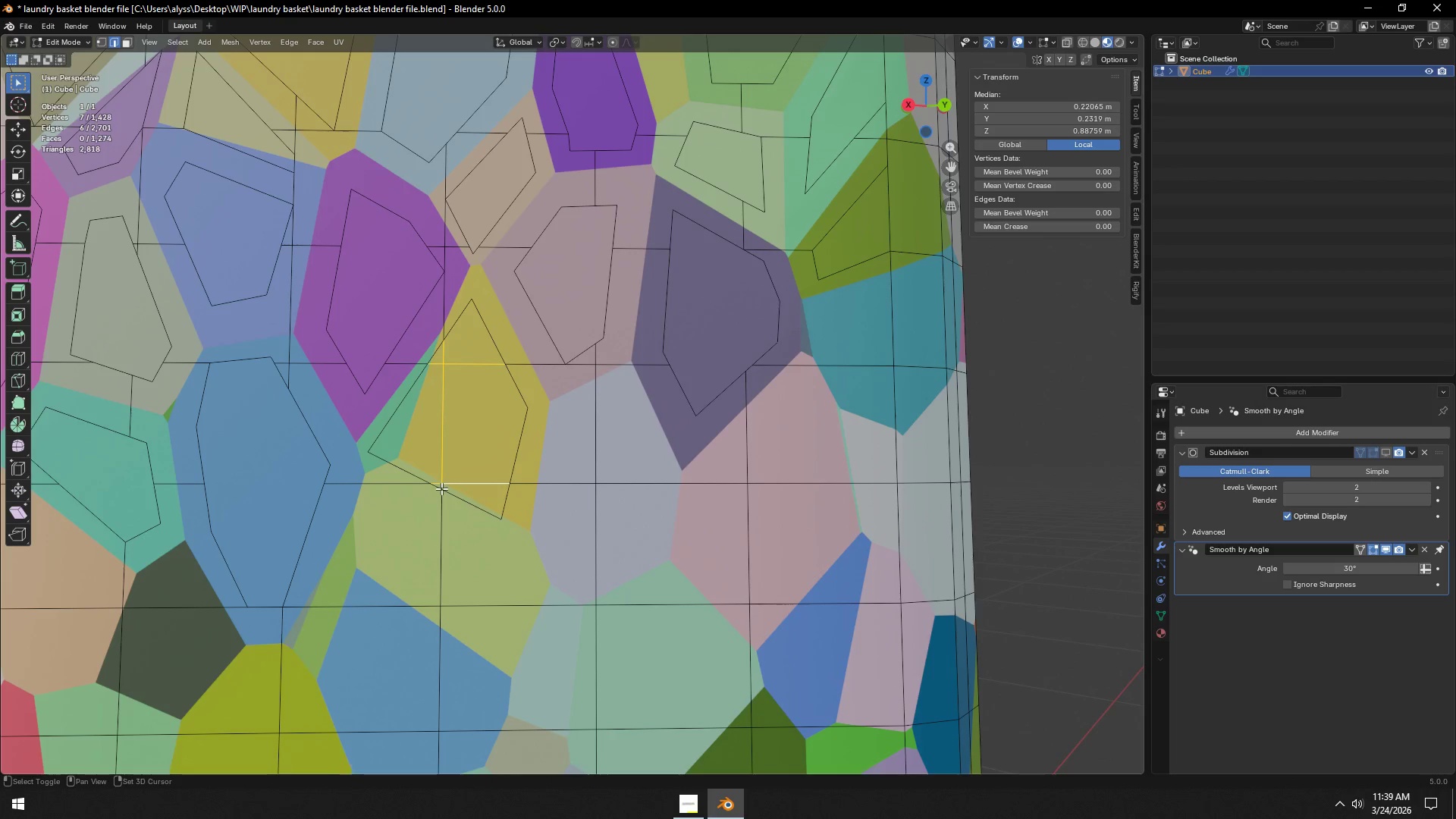 
hold_key(key=ShiftLeft, duration=0.44)
left_click([441, 488])
 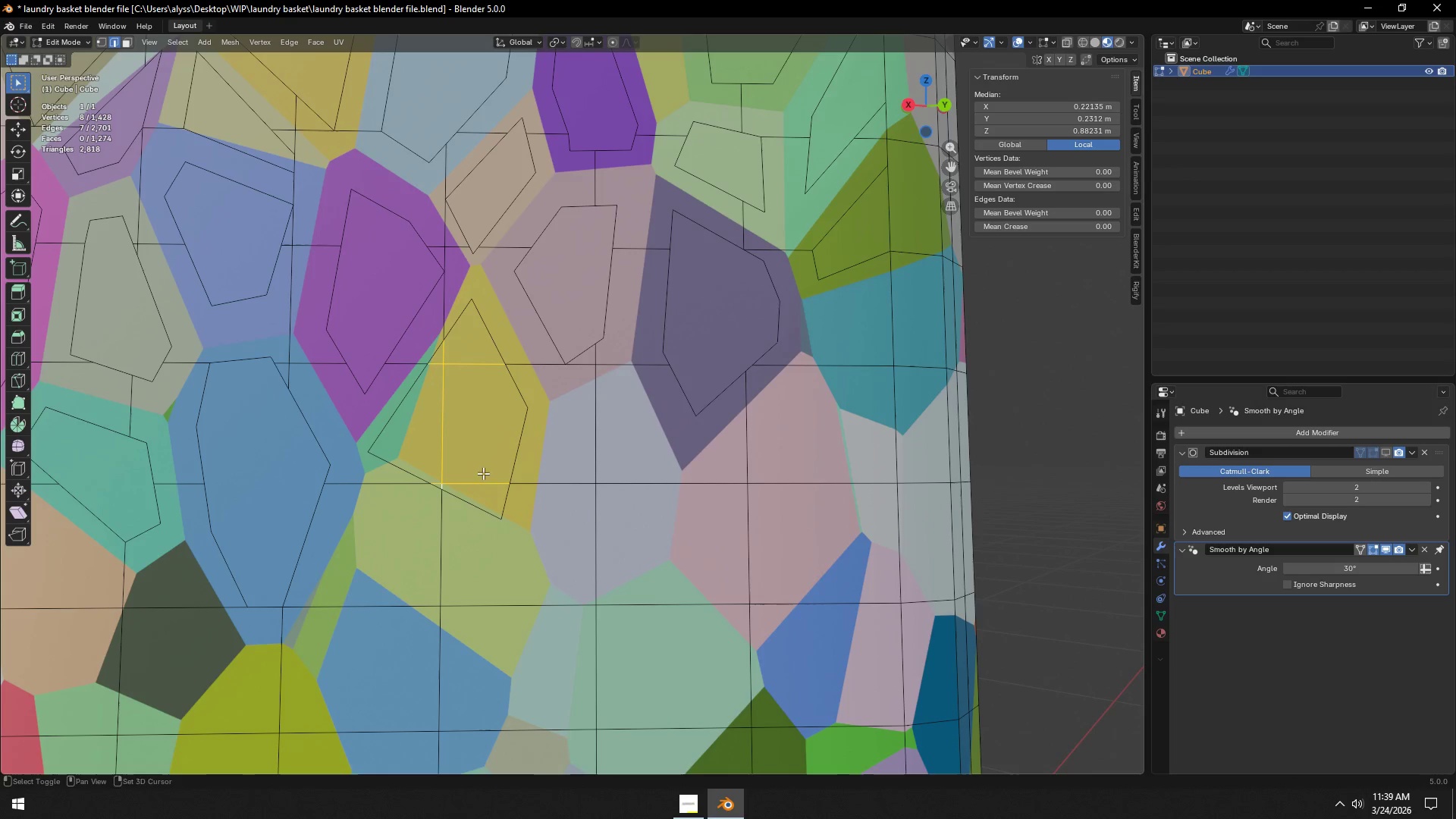 
key(Control+Z)
 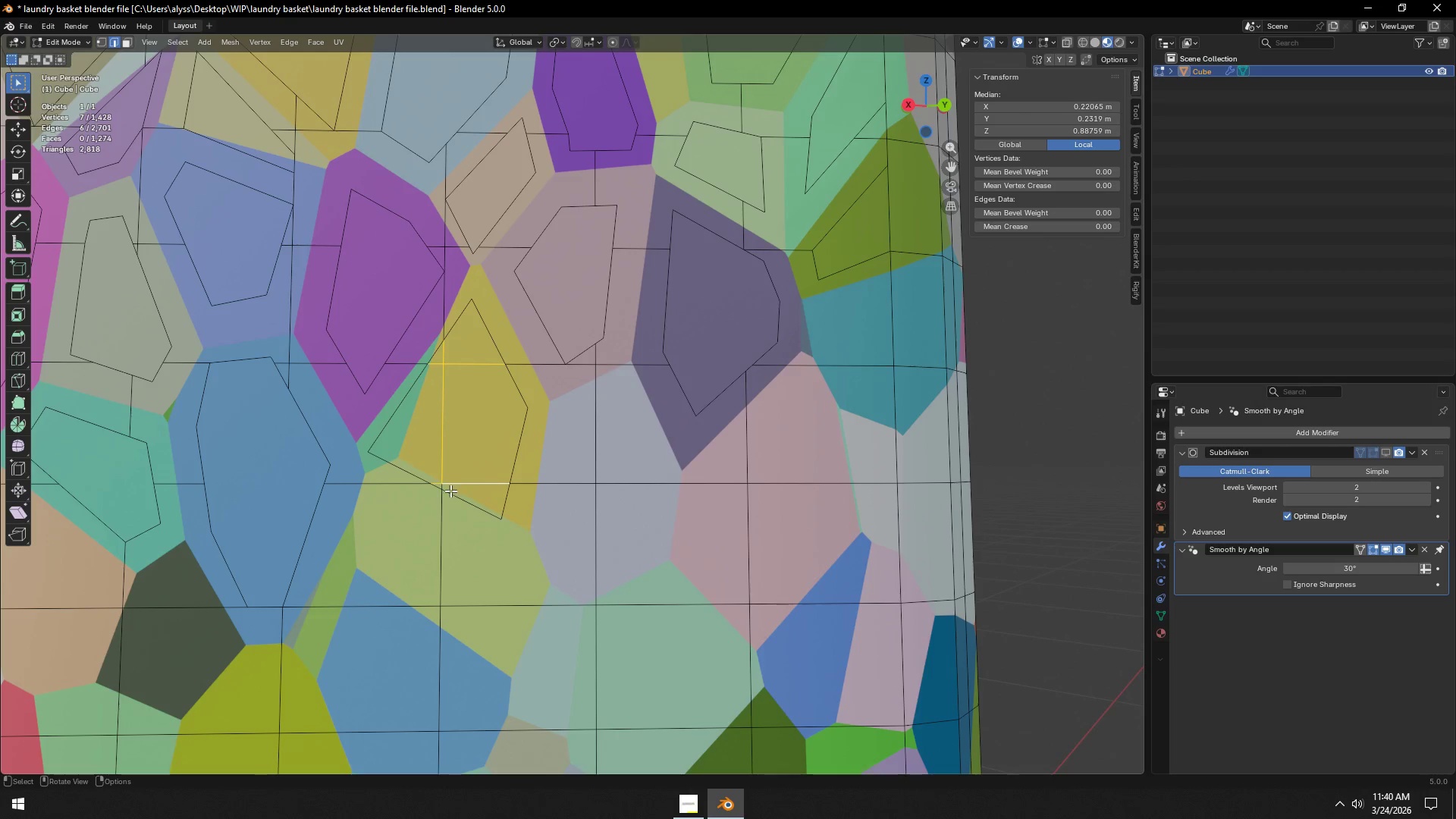 
hold_key(key=ShiftLeft, duration=0.52)
left_click([444, 487])
 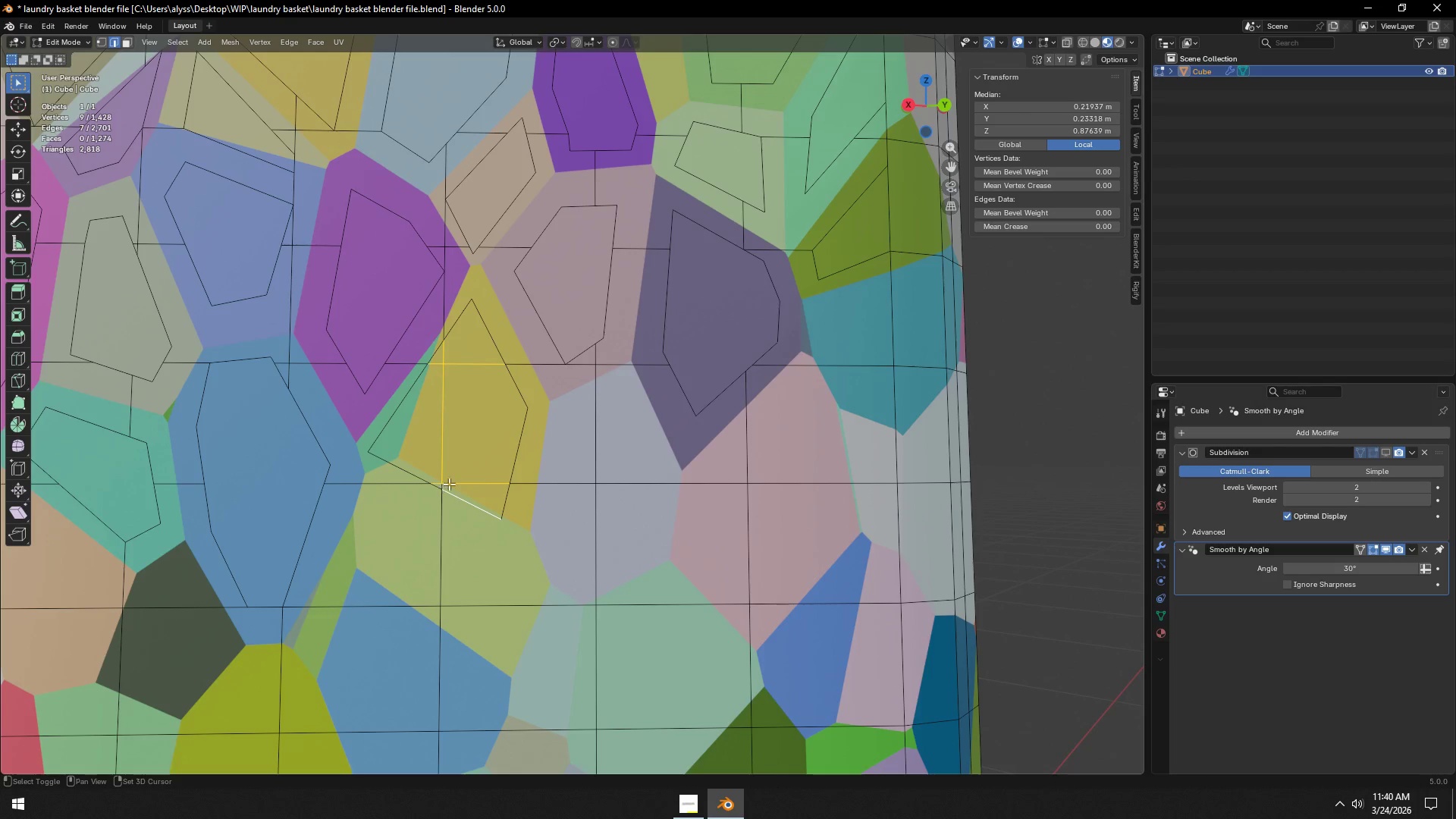 
hold_key(key=ShiftLeft, duration=1.53)
left_click([453, 496])
 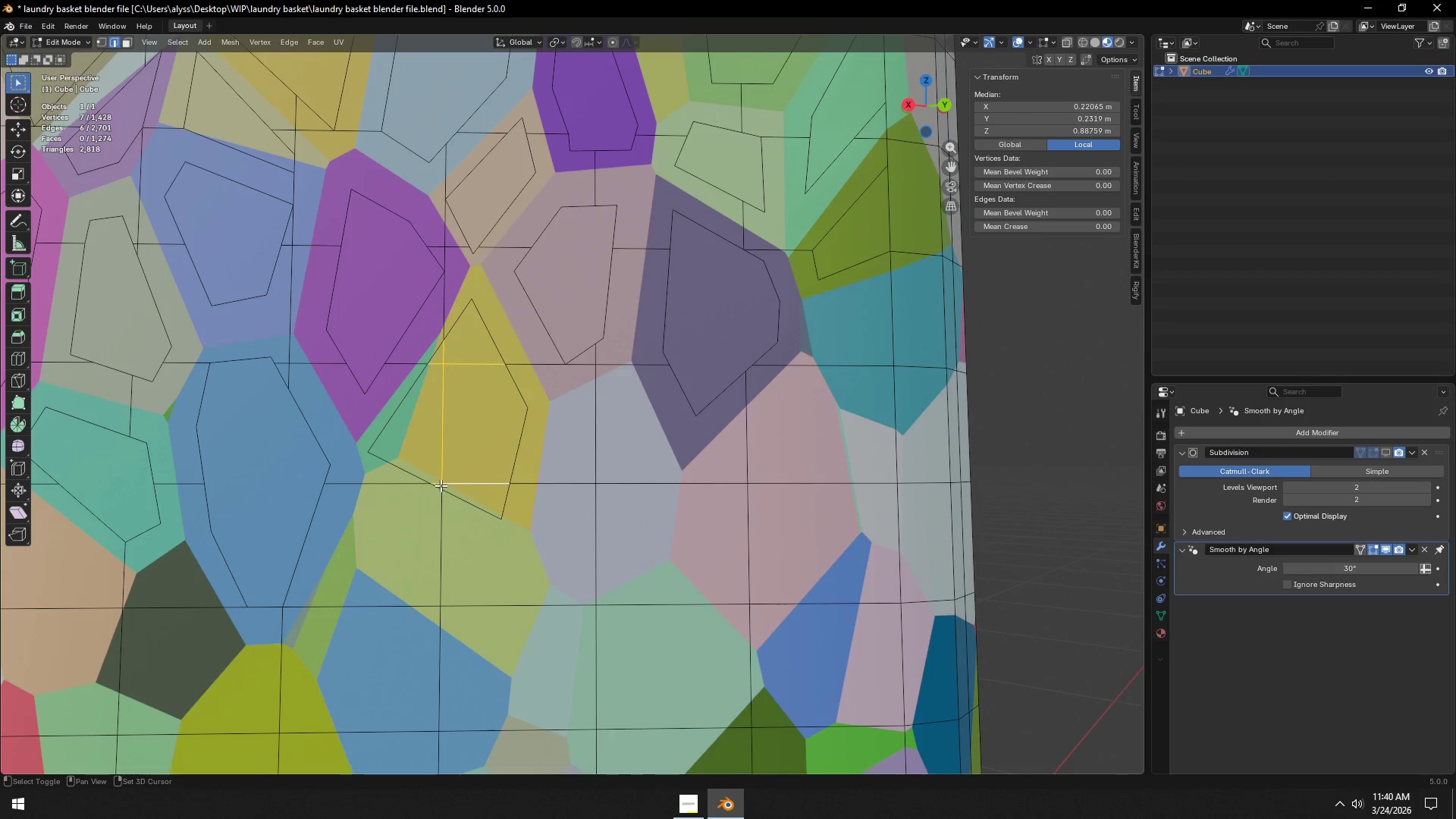 
key(Shift+ShiftLeft)
 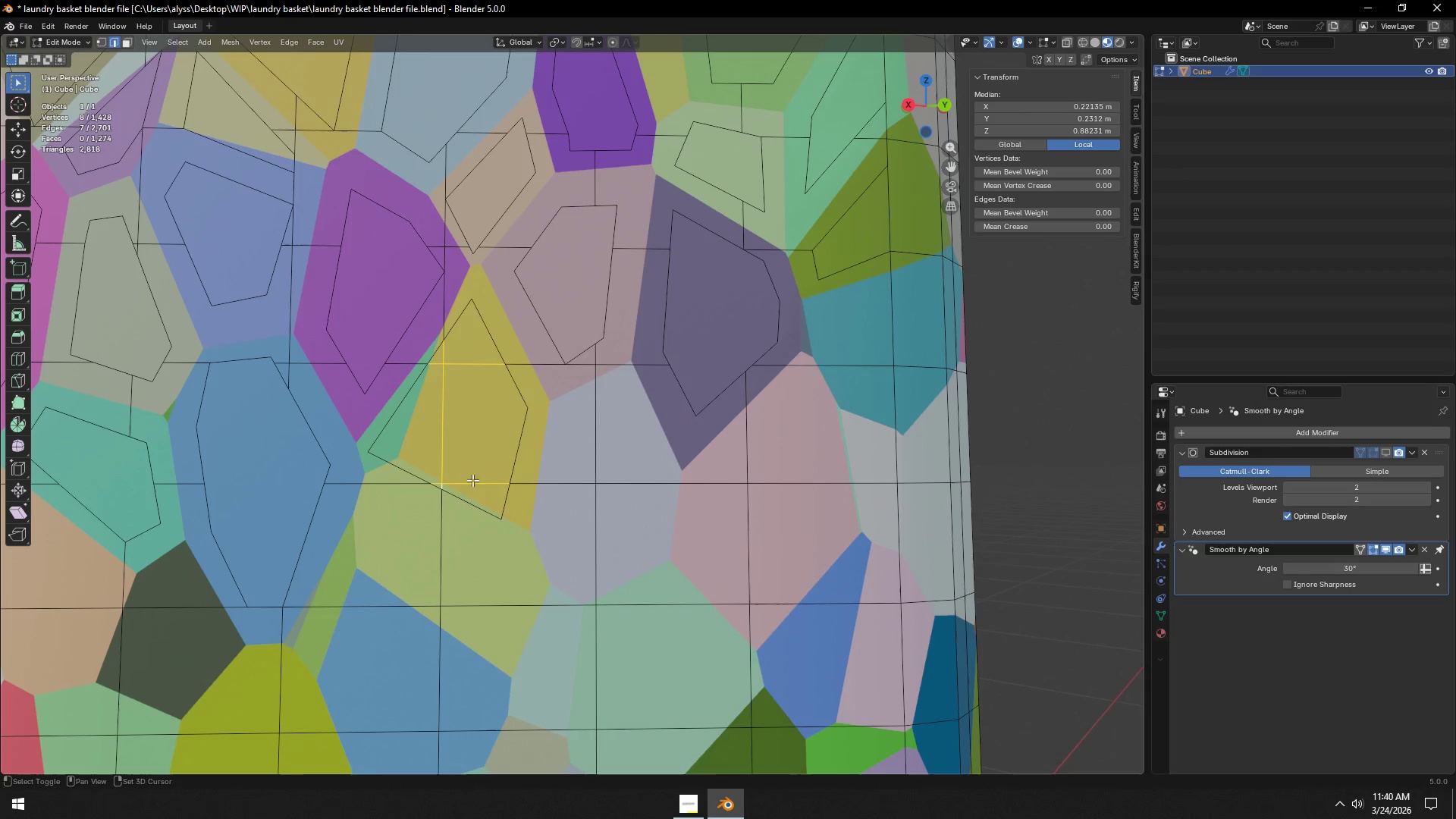 
key(Shift+ShiftLeft)
 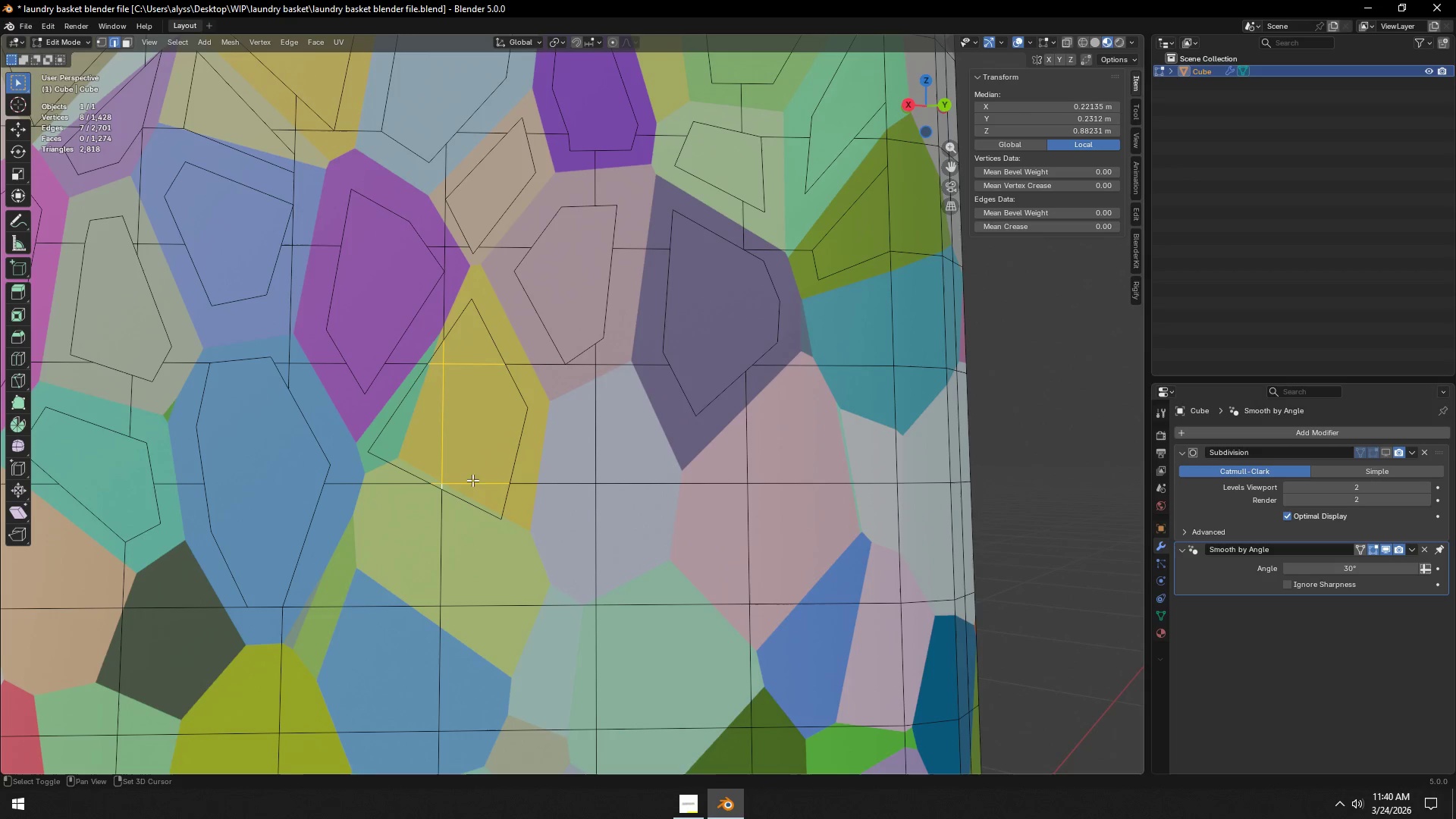 
key(Shift+ShiftLeft)
 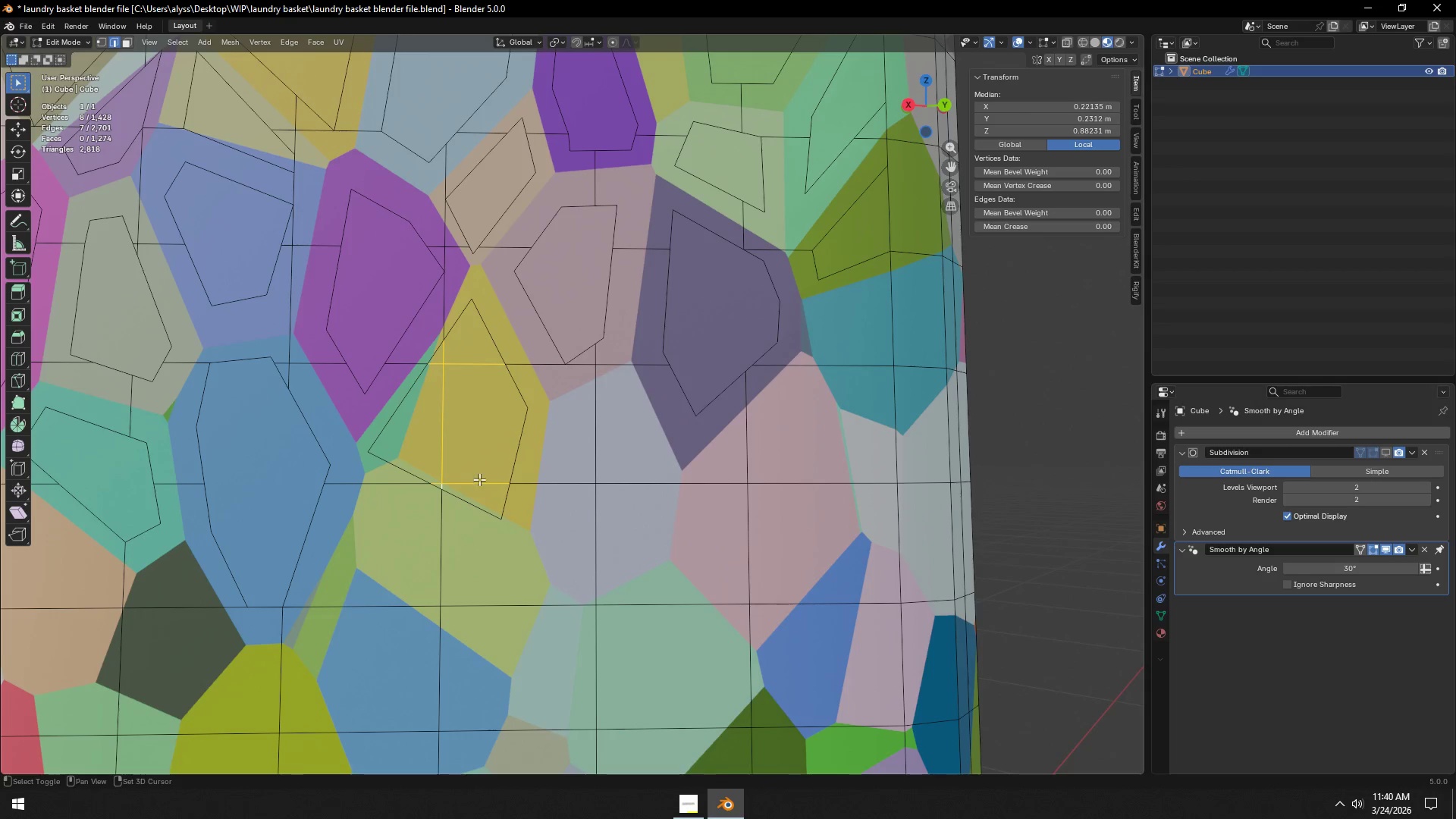 
key(Shift+ShiftLeft)
 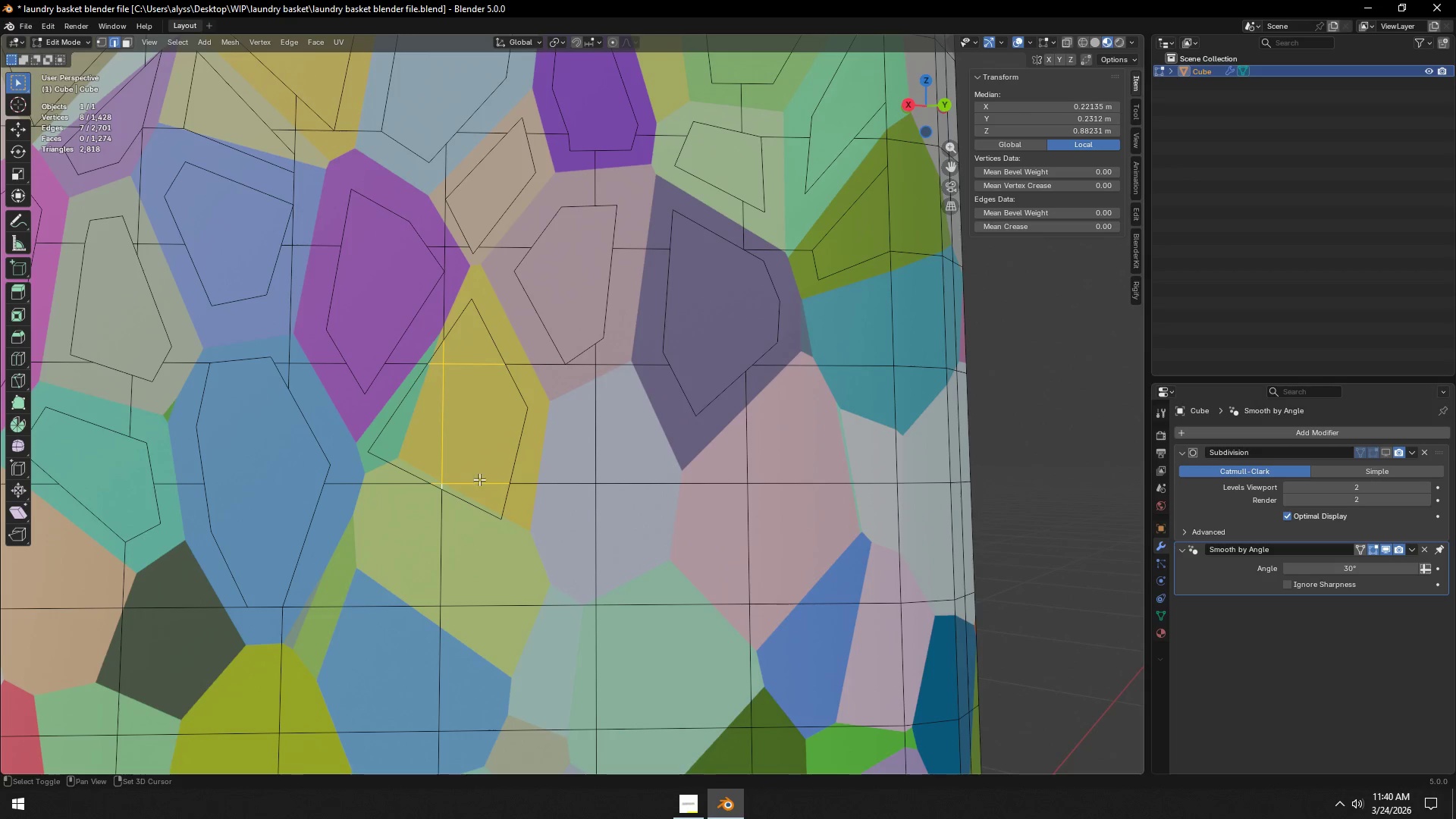 
key(Shift+ShiftLeft)
 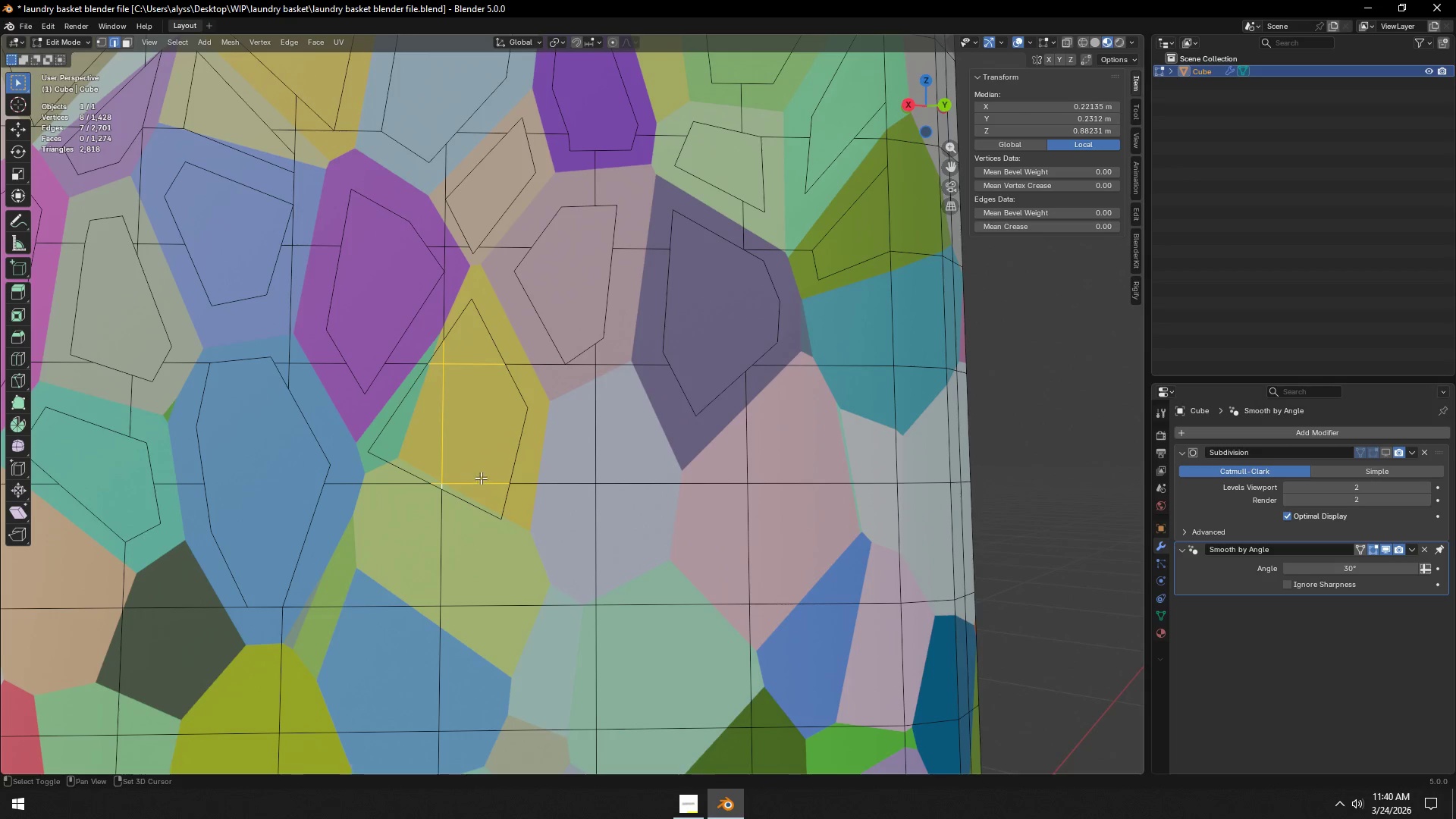 
key(Shift+ShiftLeft)
 